 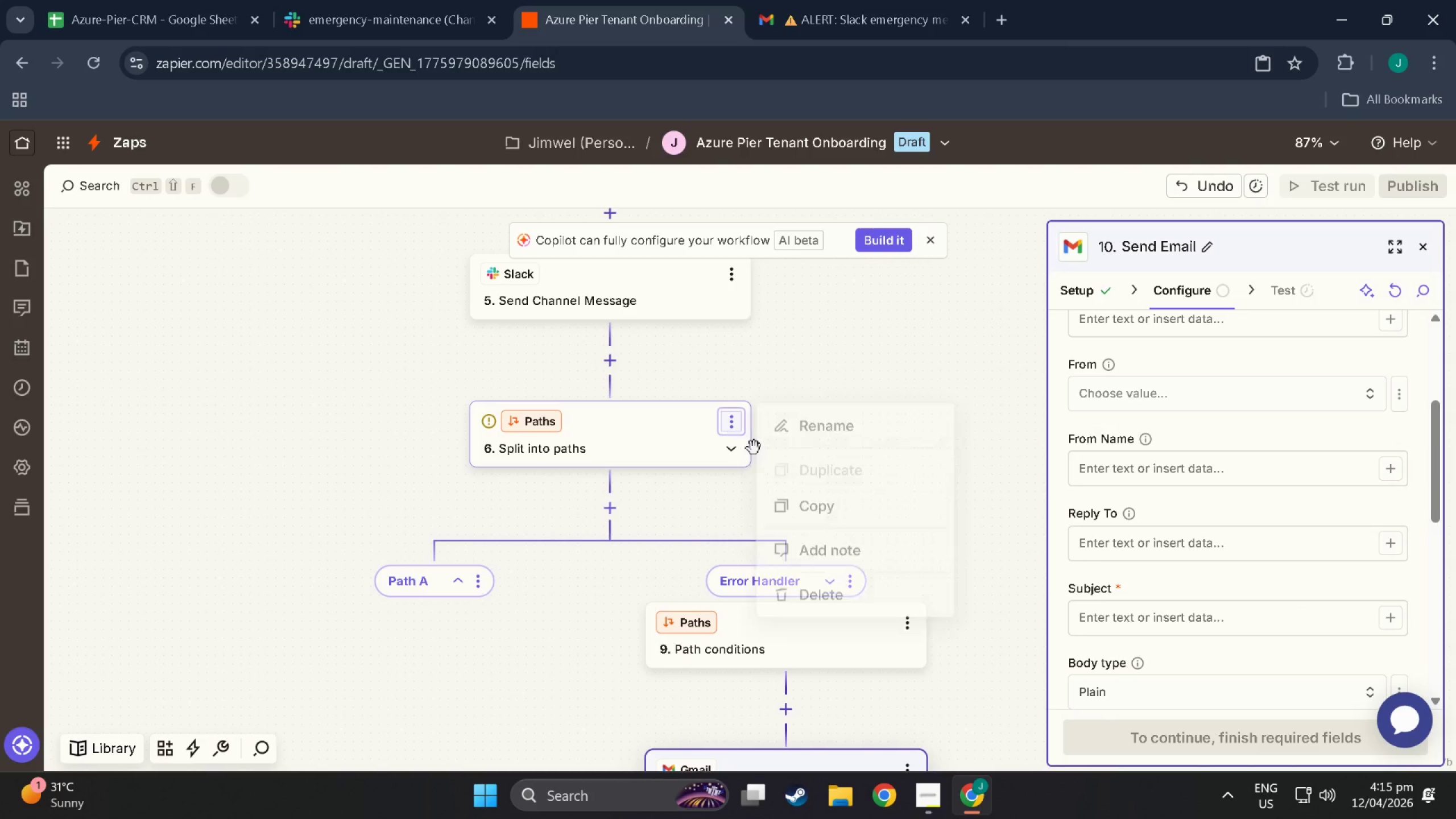 
left_click([822, 590])
 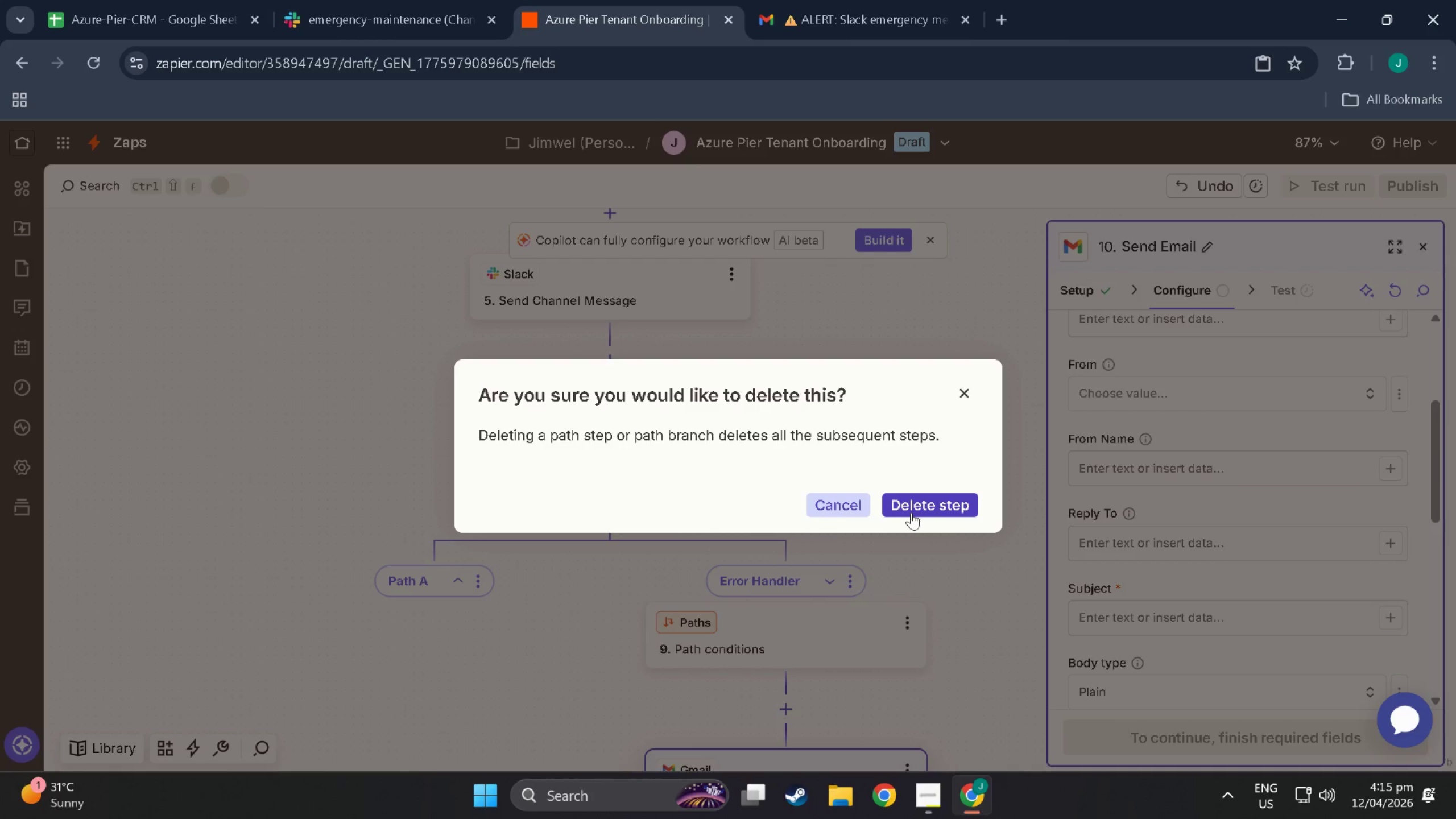 
left_click([913, 510])
 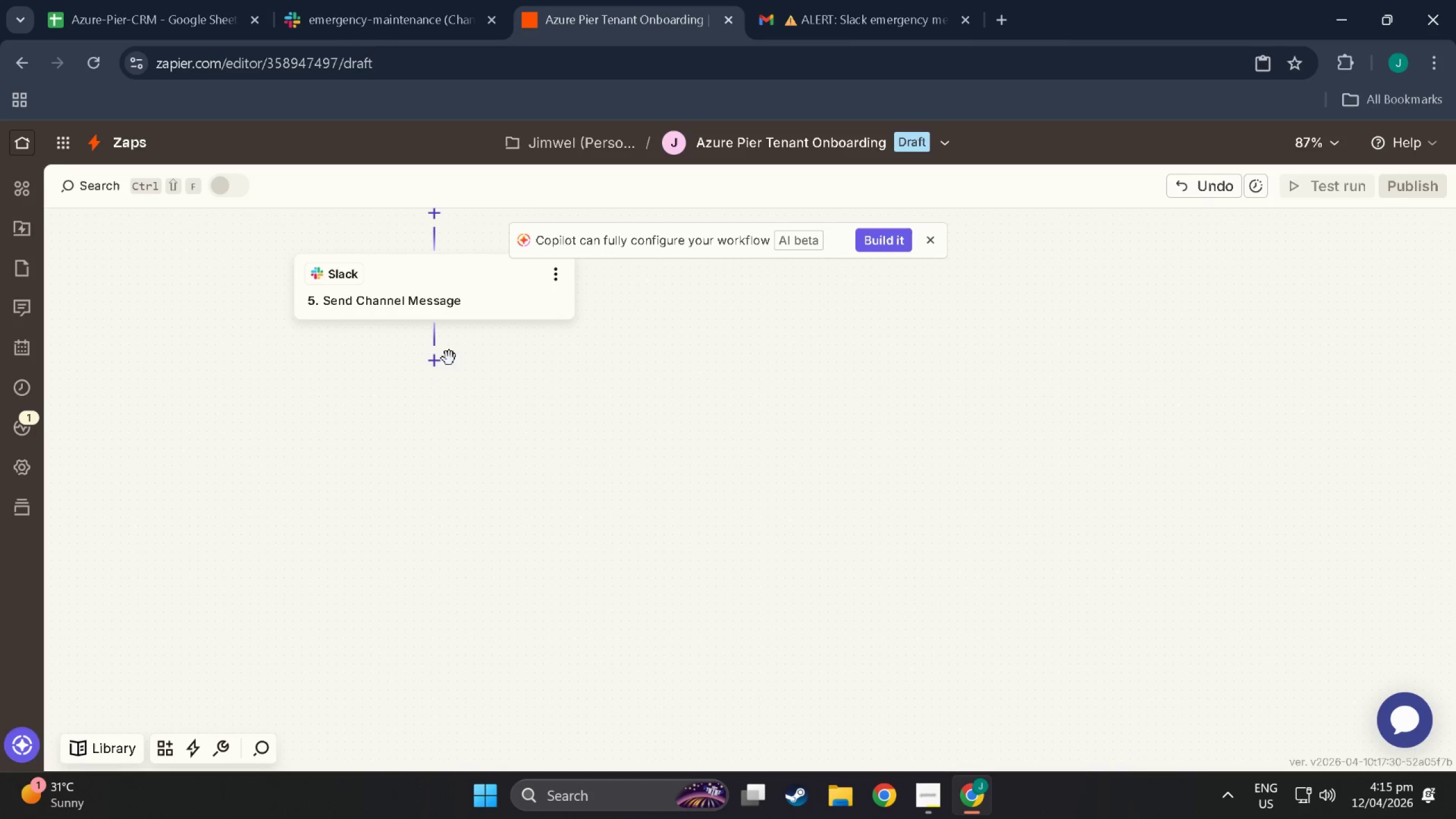 
left_click([420, 362])
 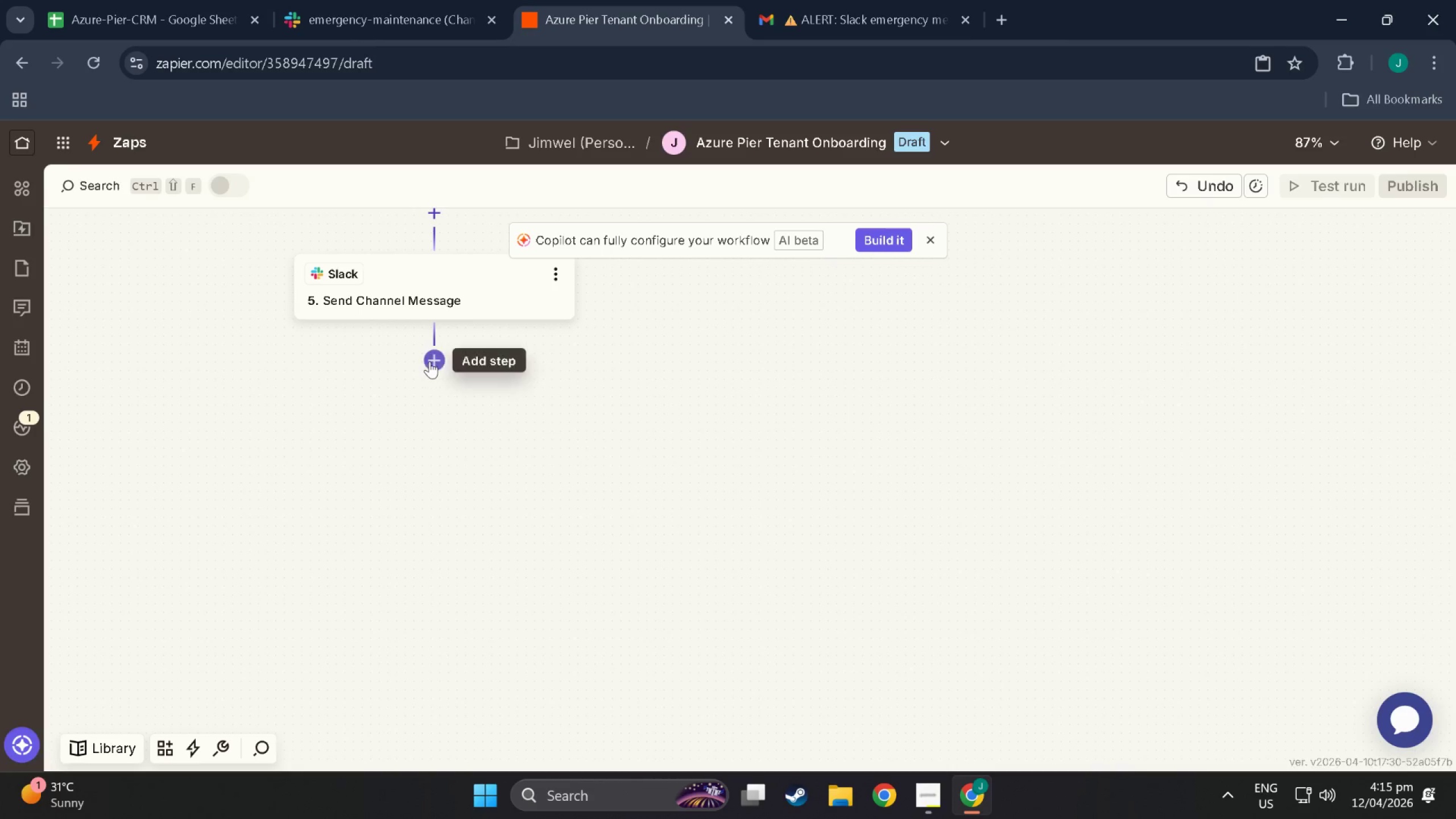 
left_click([429, 361])
 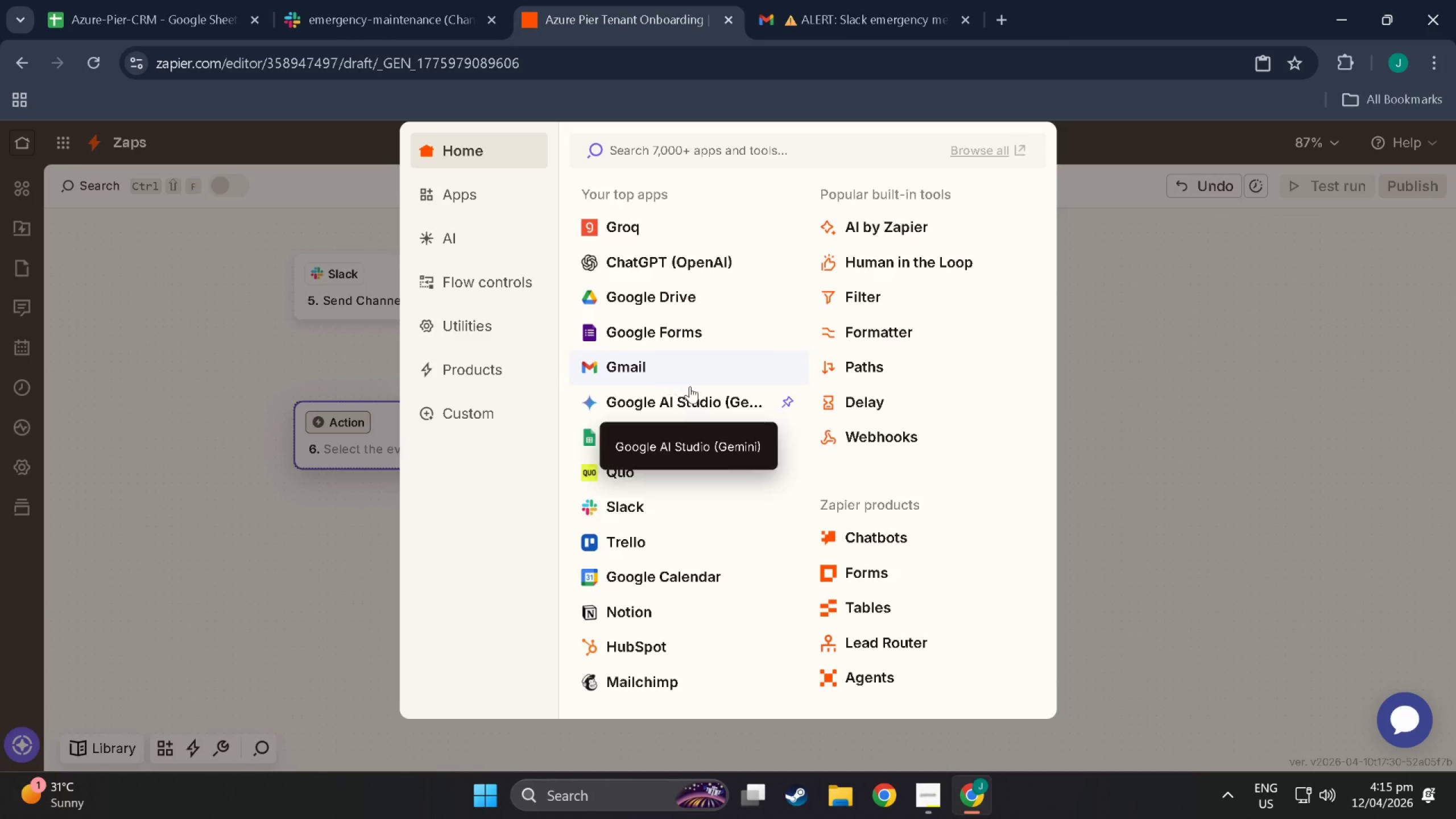 
wait(48.3)
 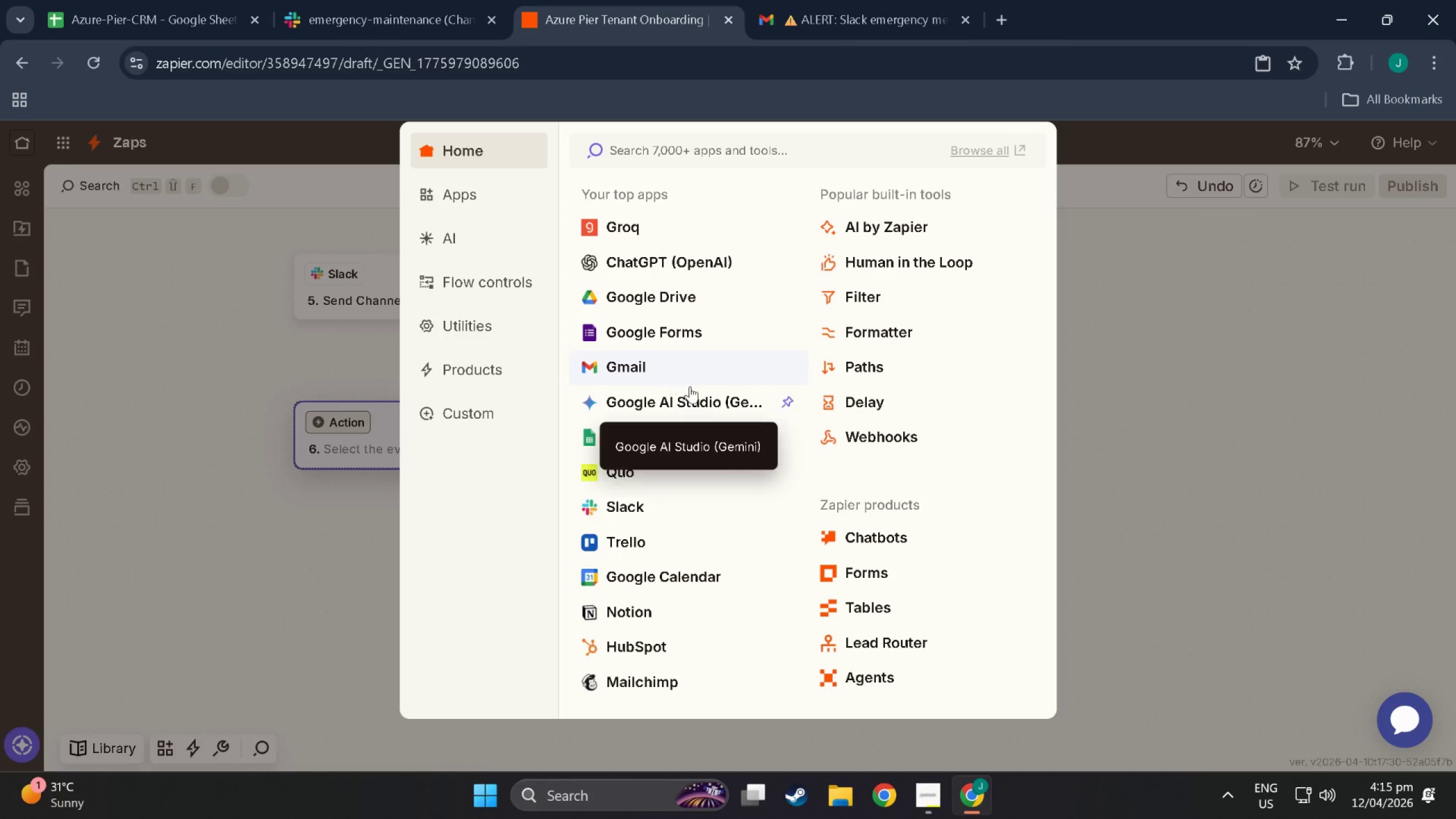 
mouse_move([791, 378])
 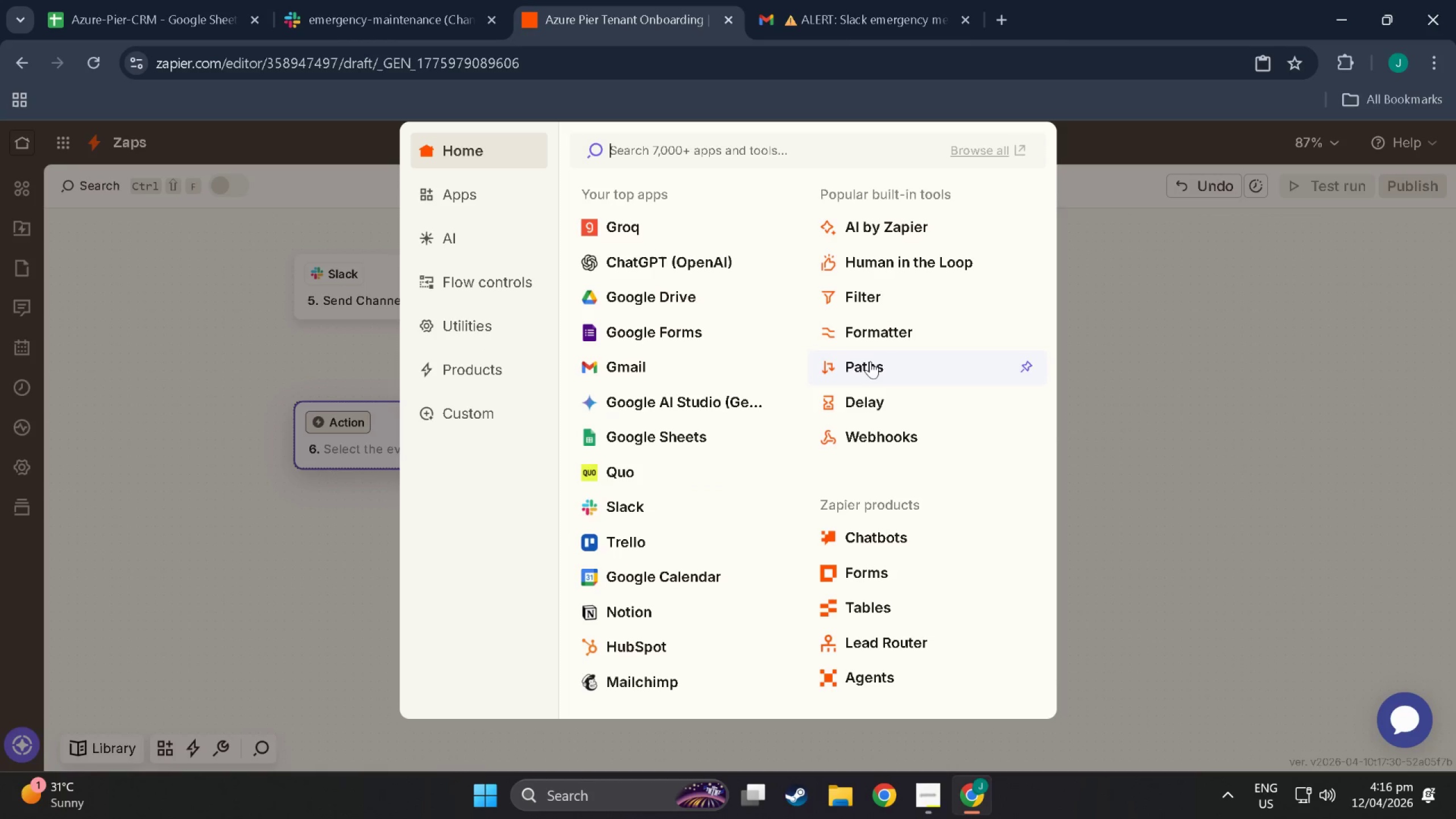 
left_click([861, 288])
 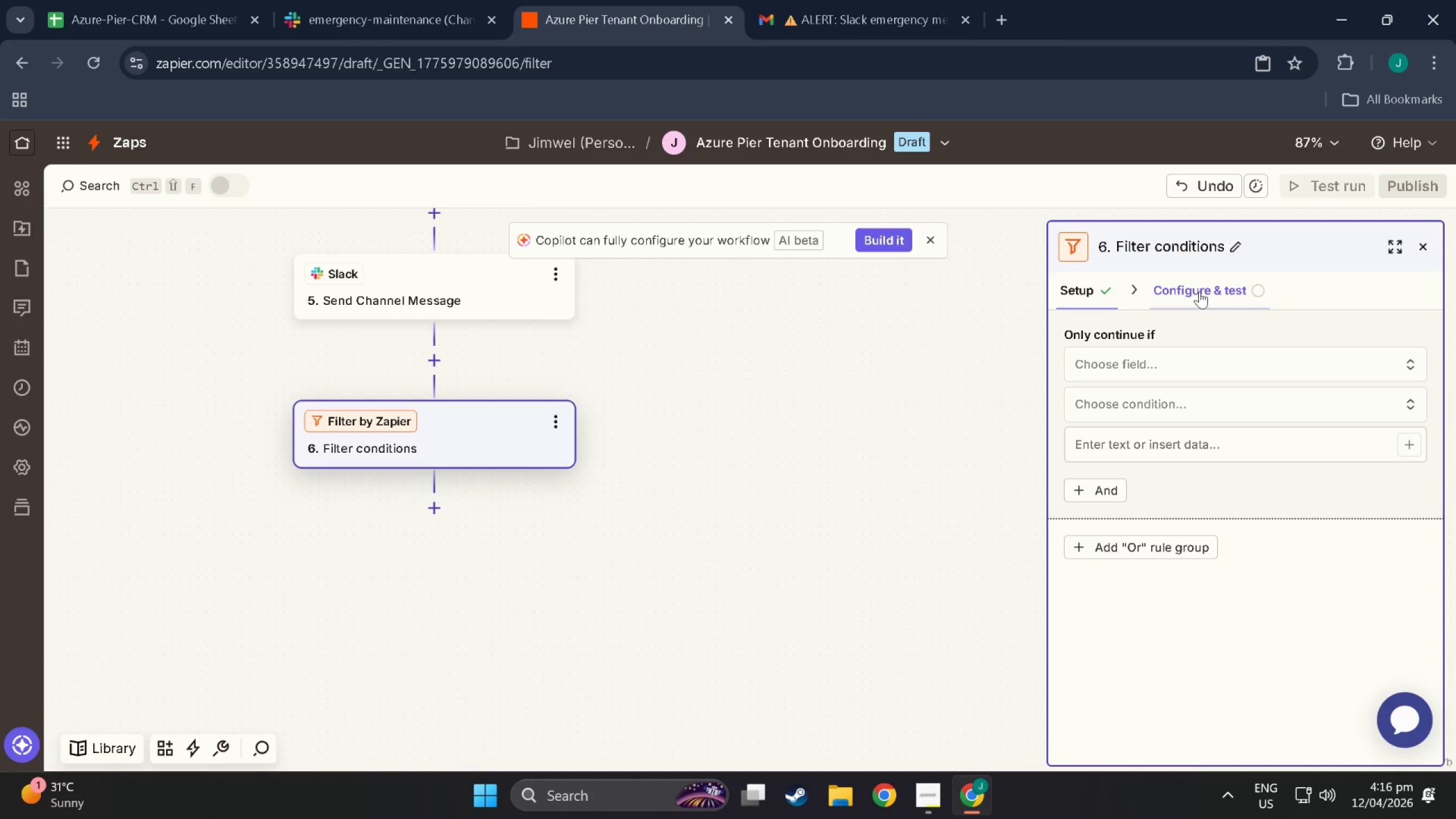 
left_click([1234, 241])
 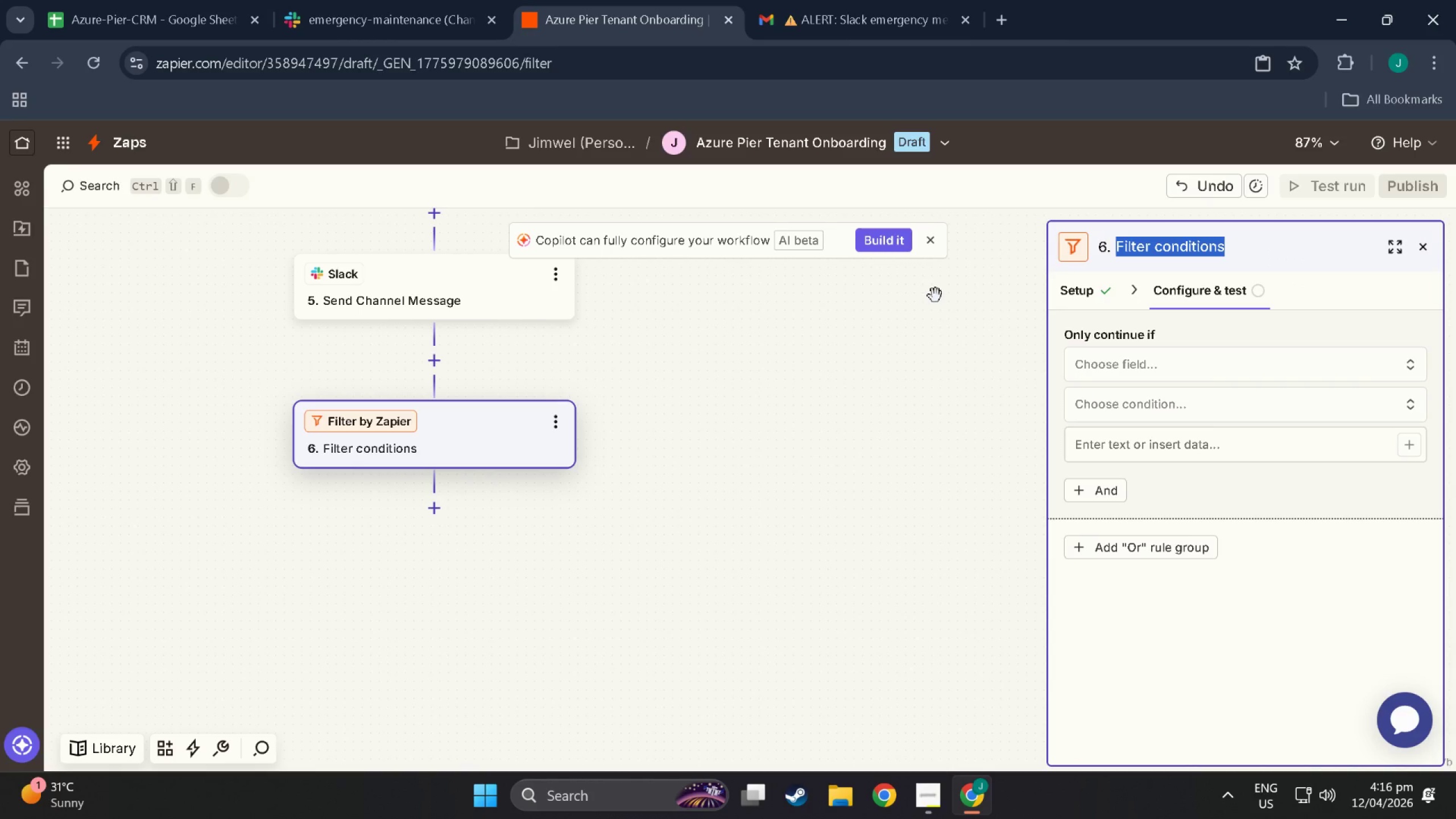 
type(Error Handler)
 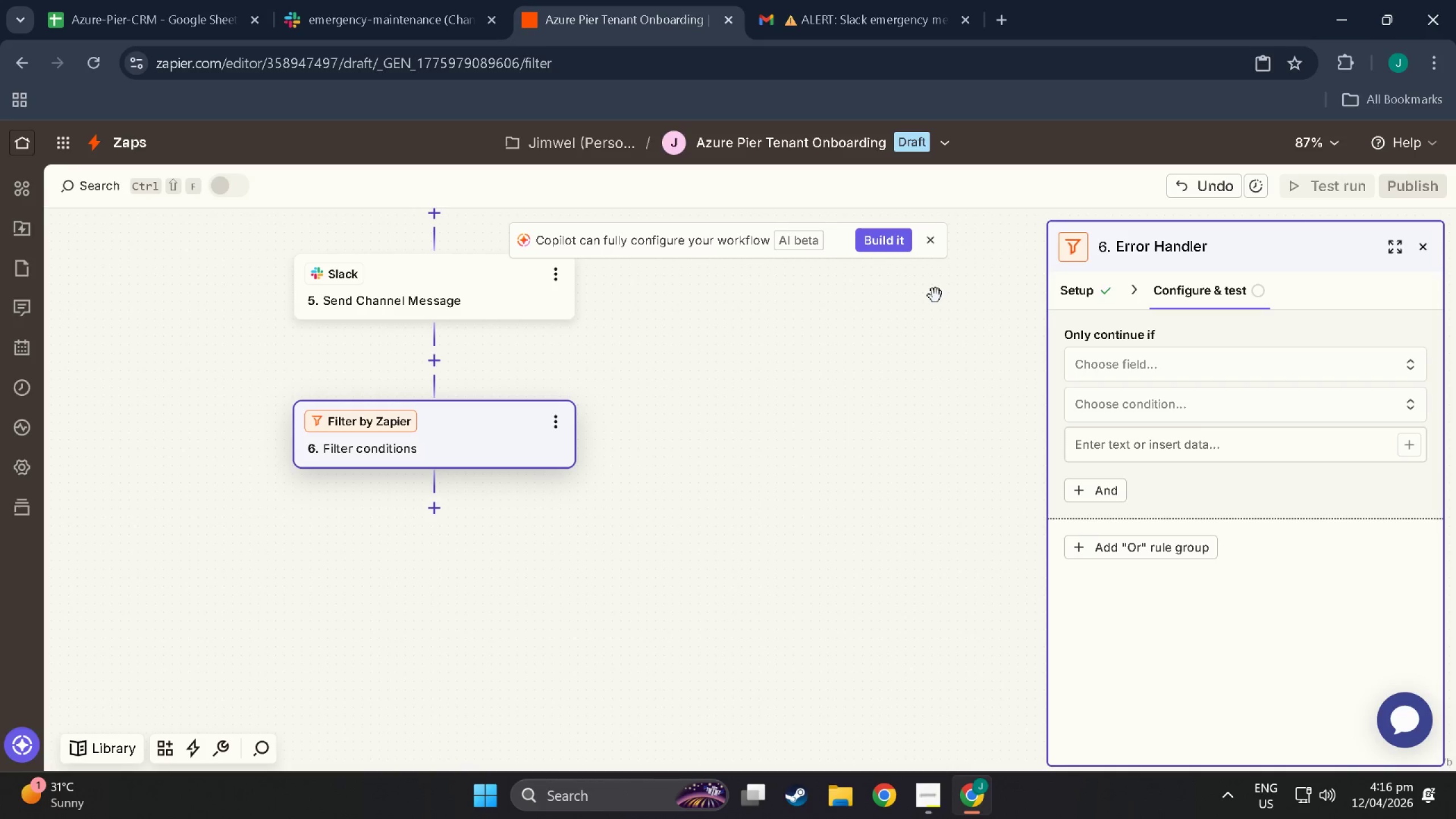 
left_click([1327, 365])
 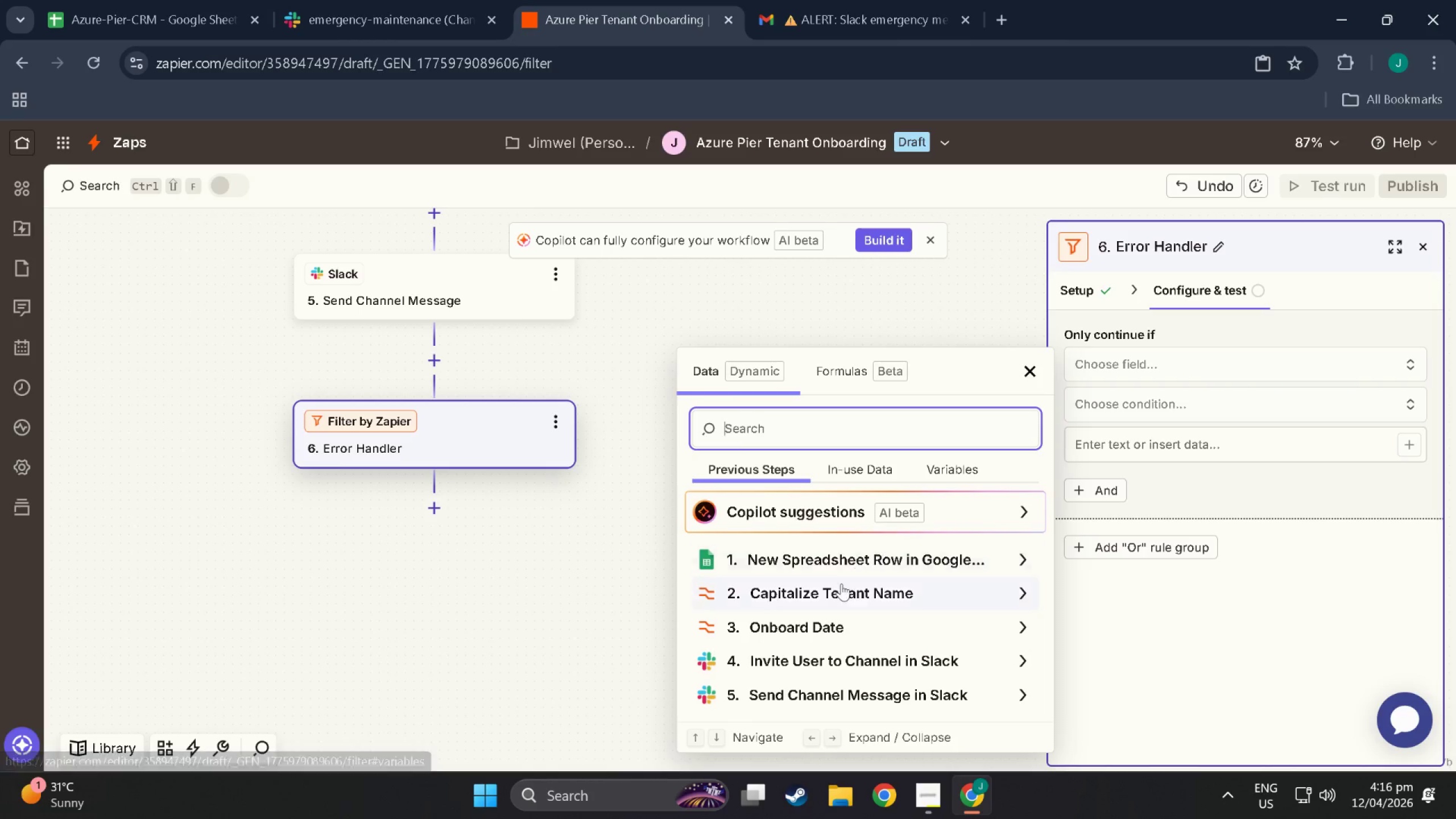 
scroll: coordinate [834, 595], scroll_direction: down, amount: 1.0
 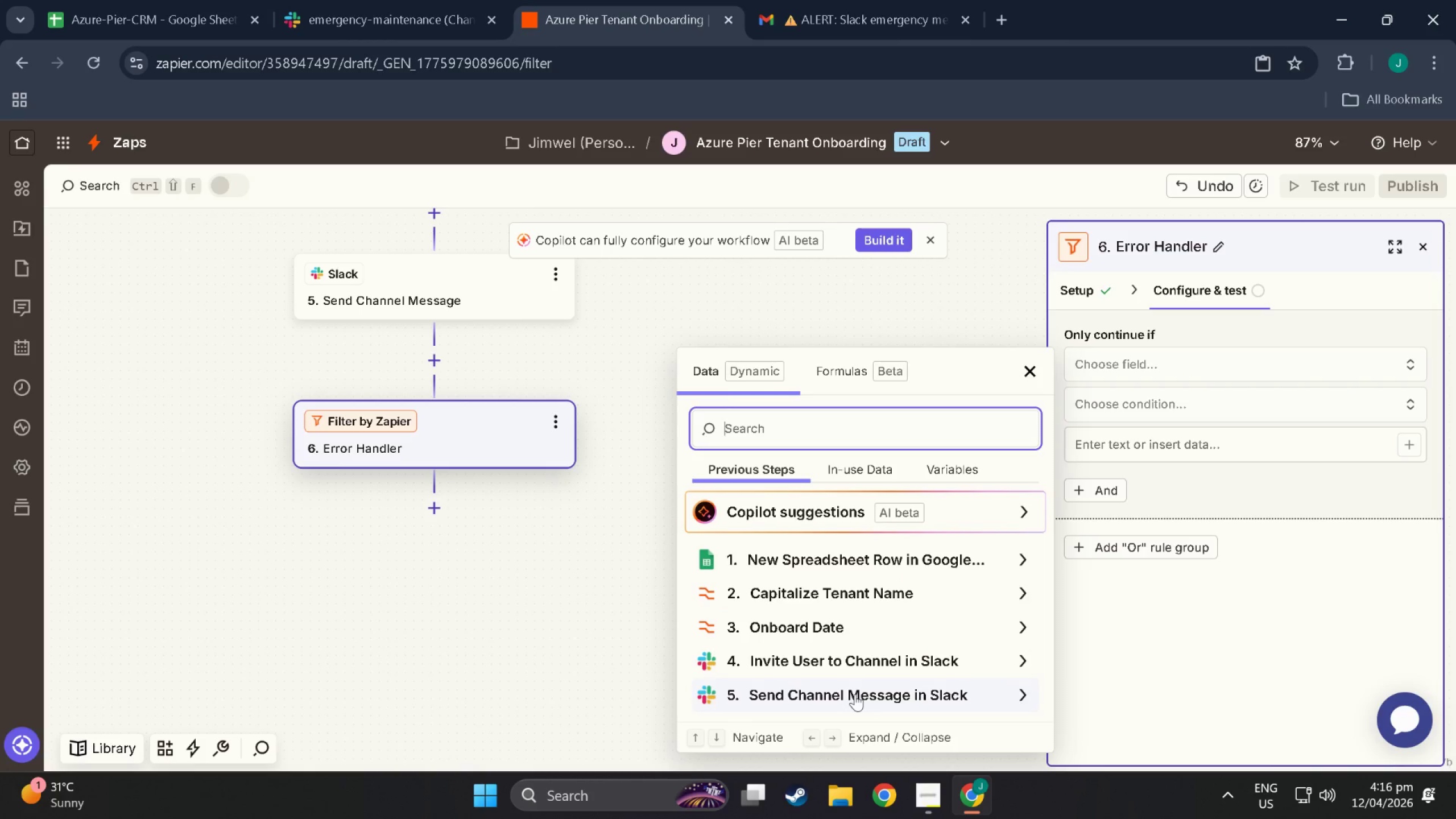 
left_click([855, 694])
 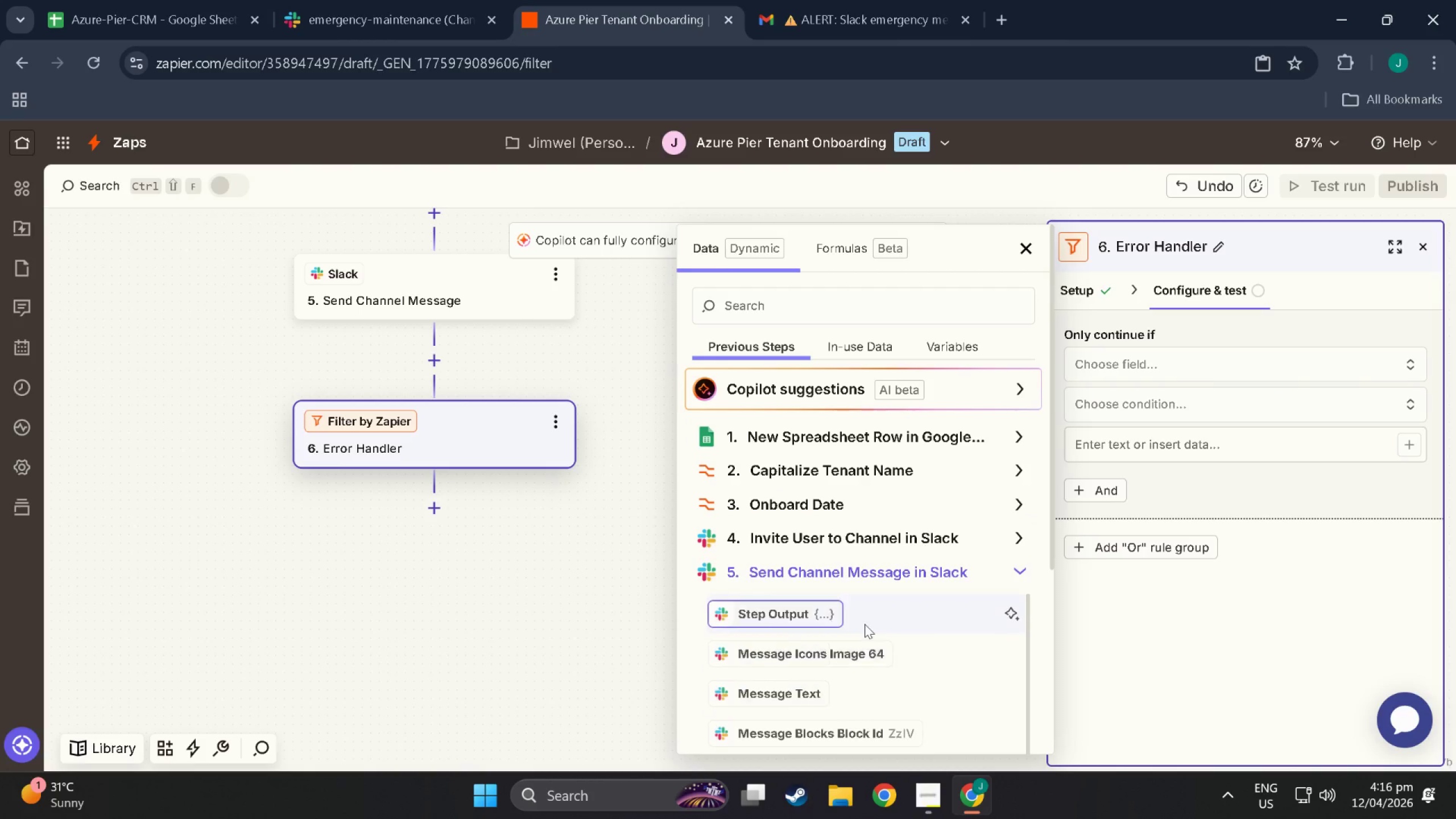 
scroll: coordinate [800, 681], scroll_direction: down, amount: 41.0
 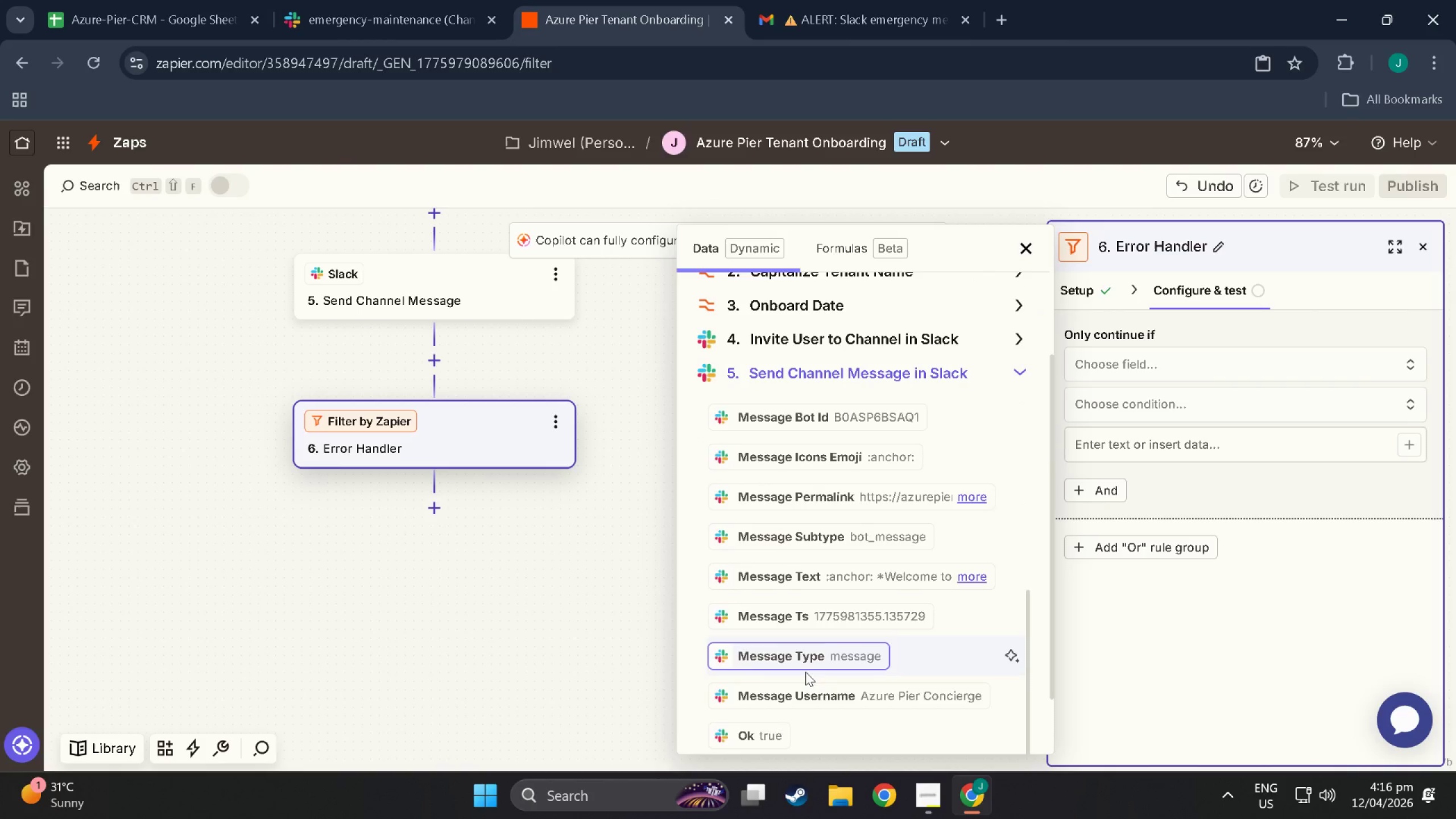 
scroll: coordinate [805, 672], scroll_direction: down, amount: 6.0
 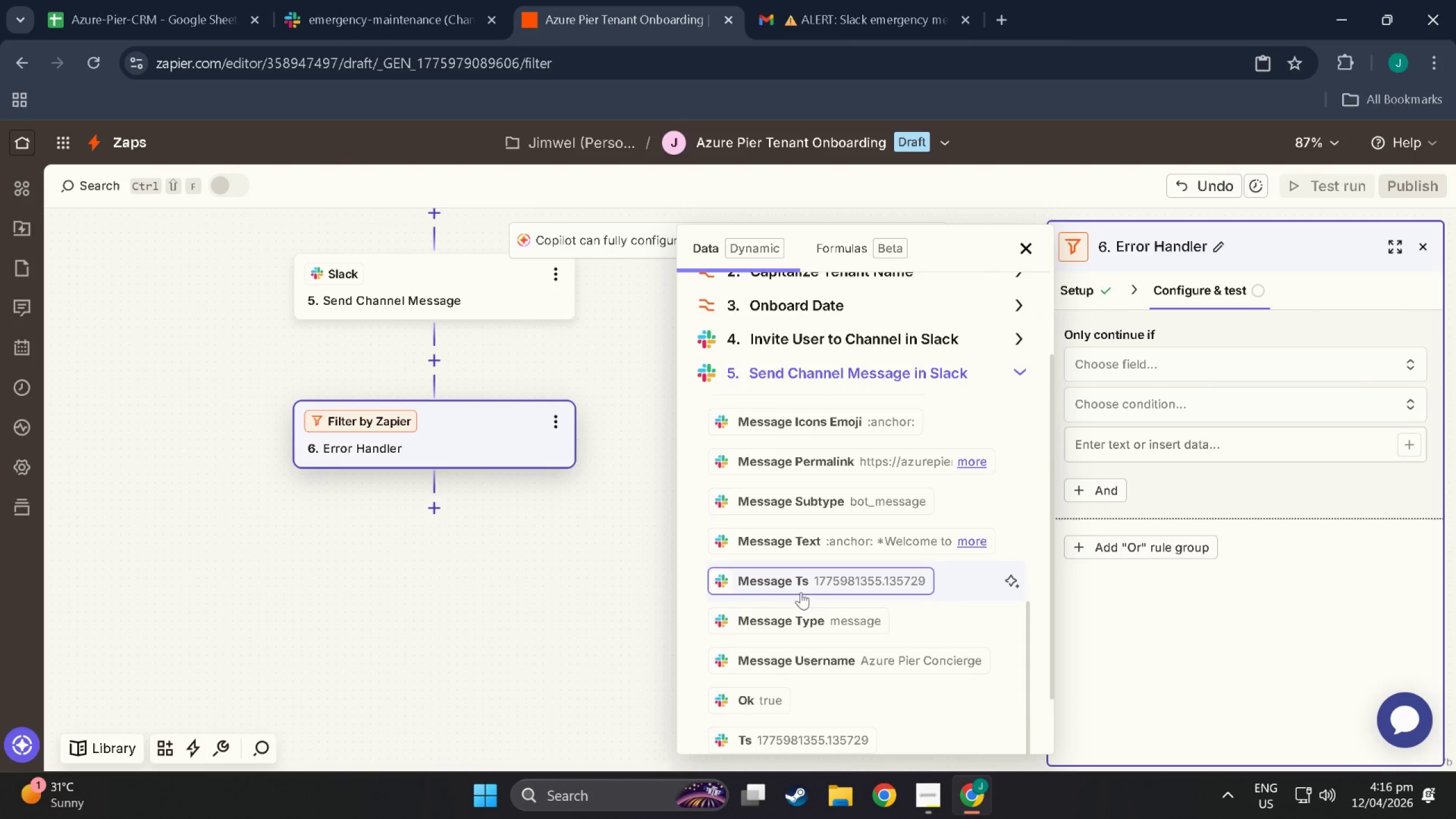 
left_click([801, 592])
 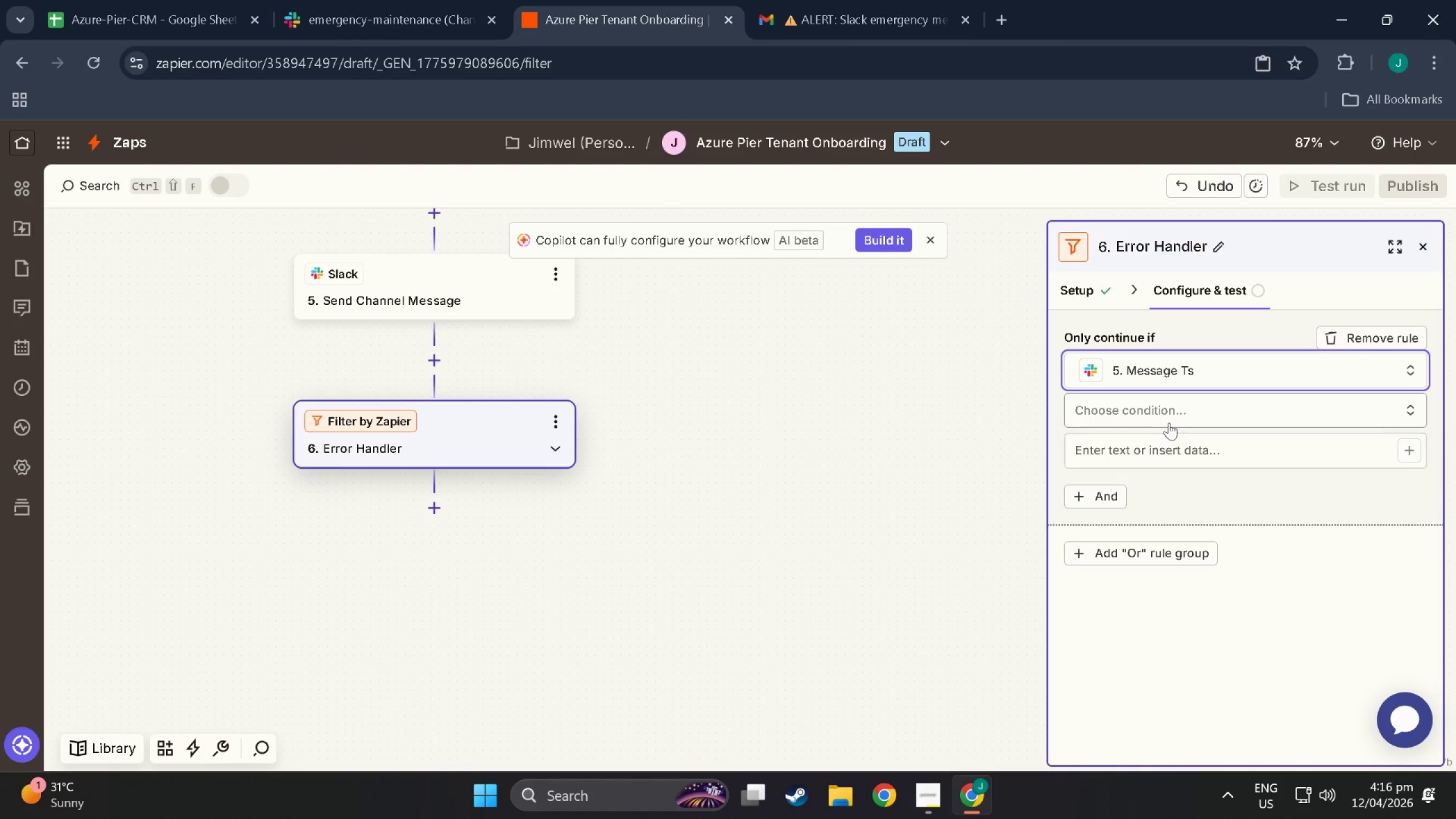 
left_click([1171, 418])
 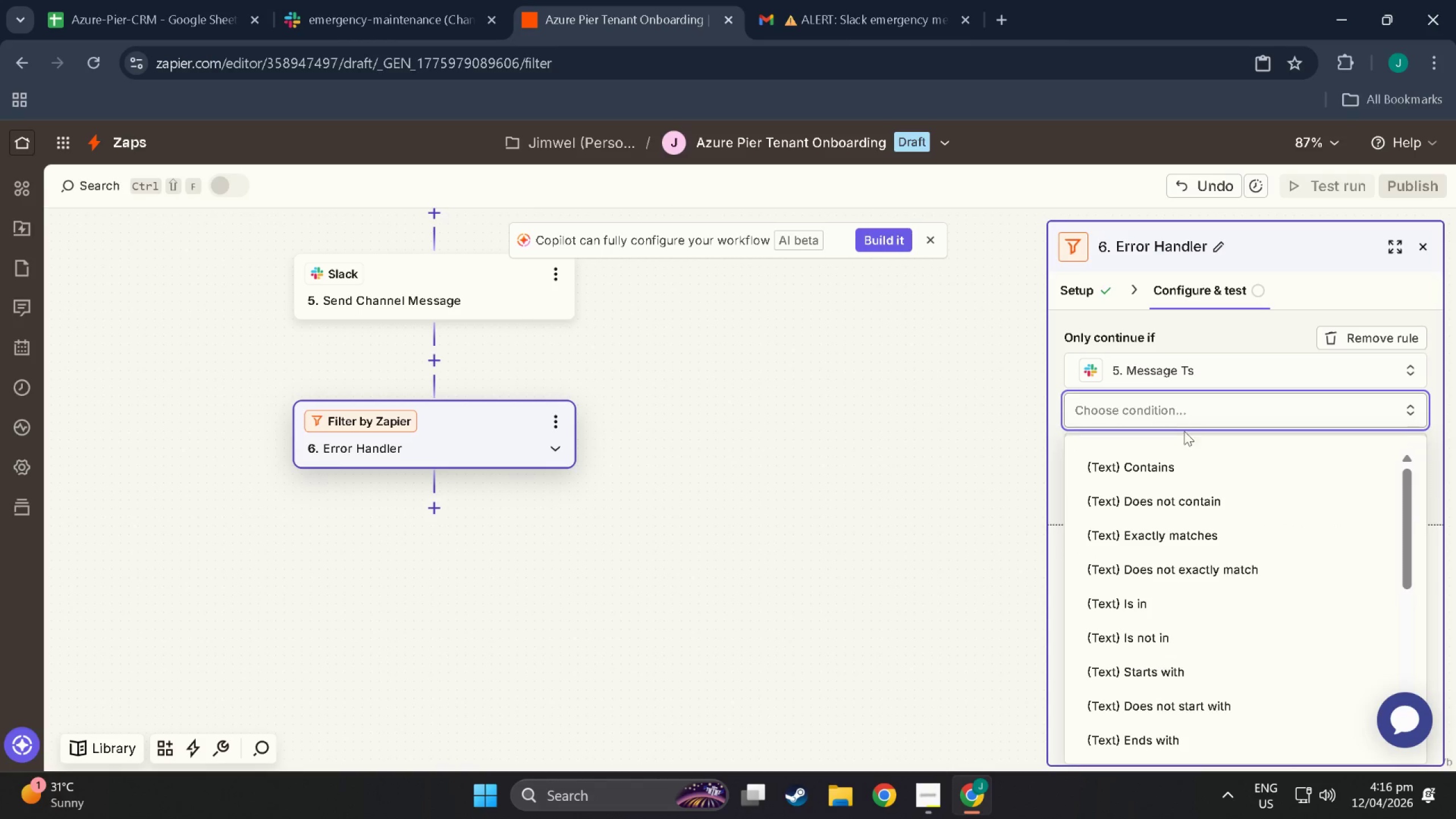 
scroll: coordinate [1151, 657], scroll_direction: down, amount: 12.0
 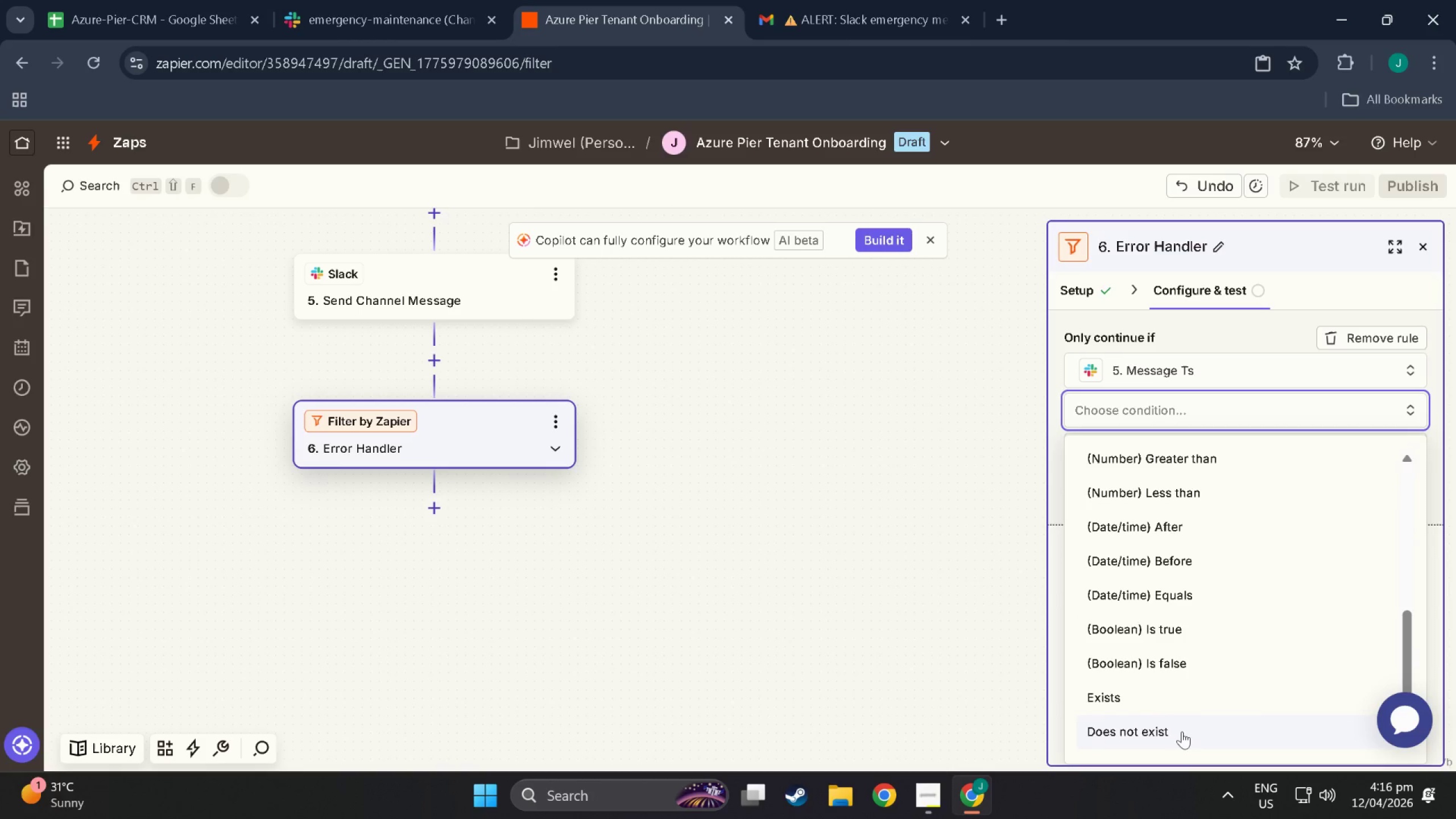 
left_click_drag(start_coordinate=[1181, 731], to_coordinate=[1178, 731])
 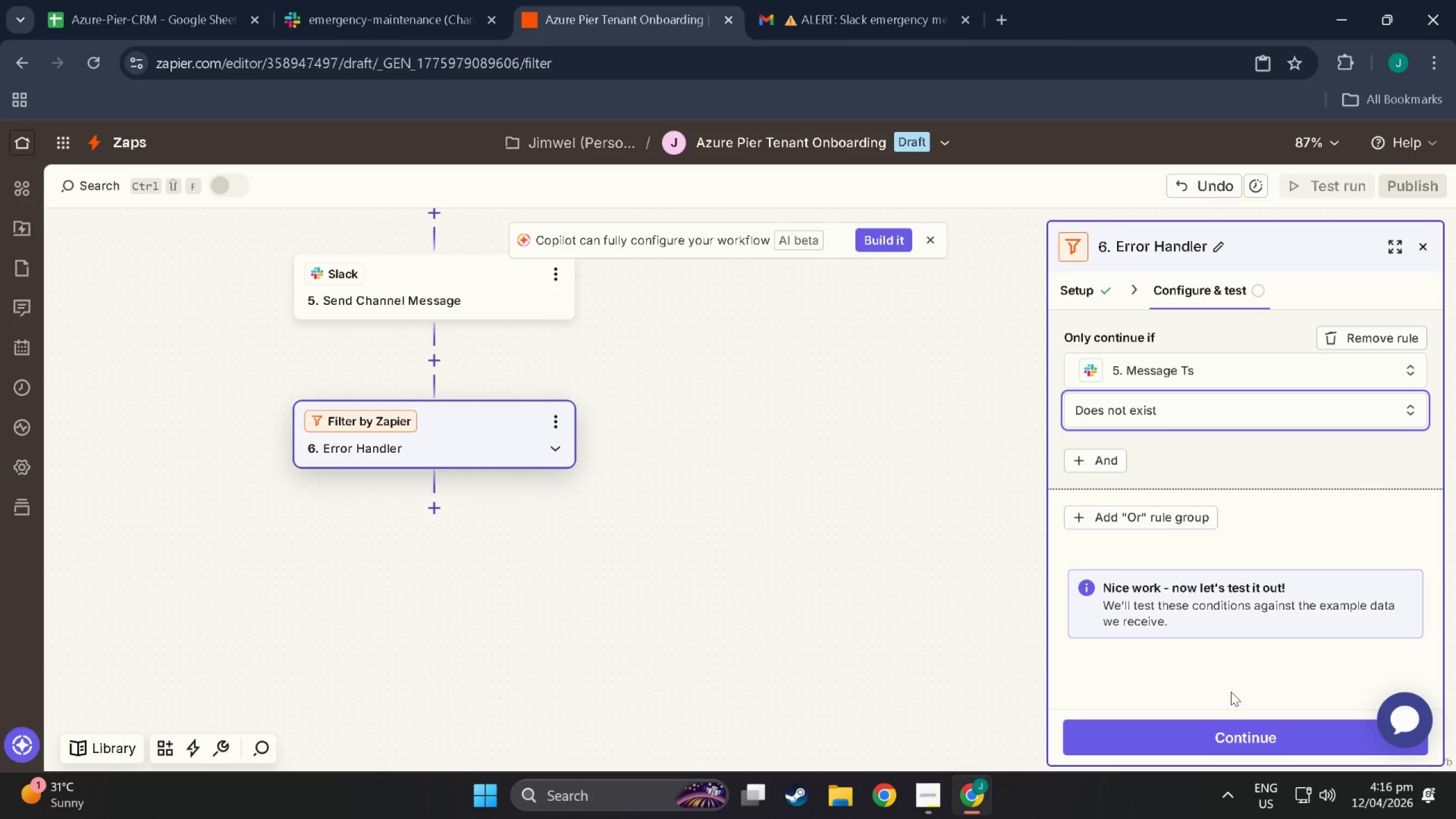 
left_click([1234, 727])
 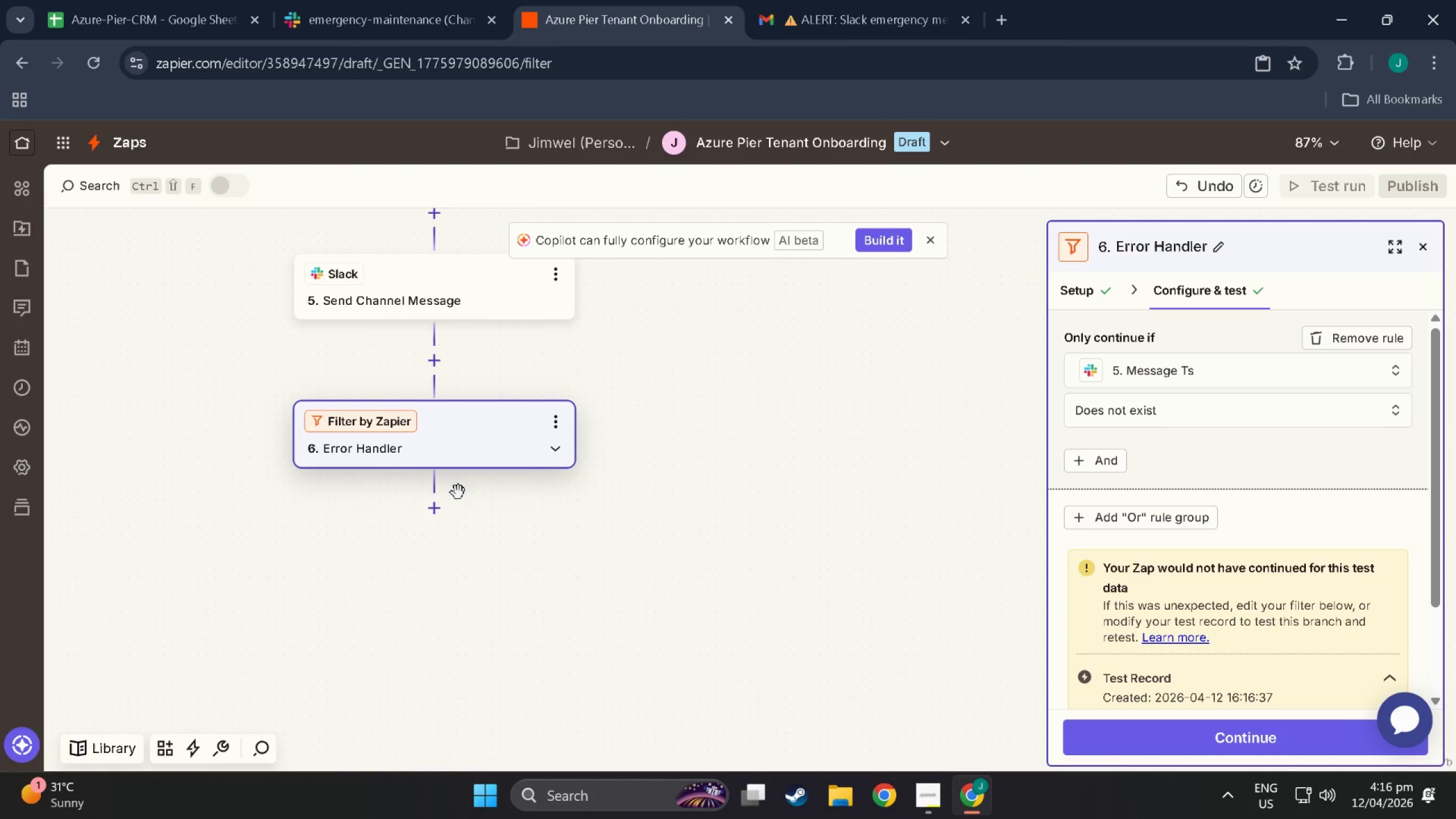 
left_click([438, 512])
 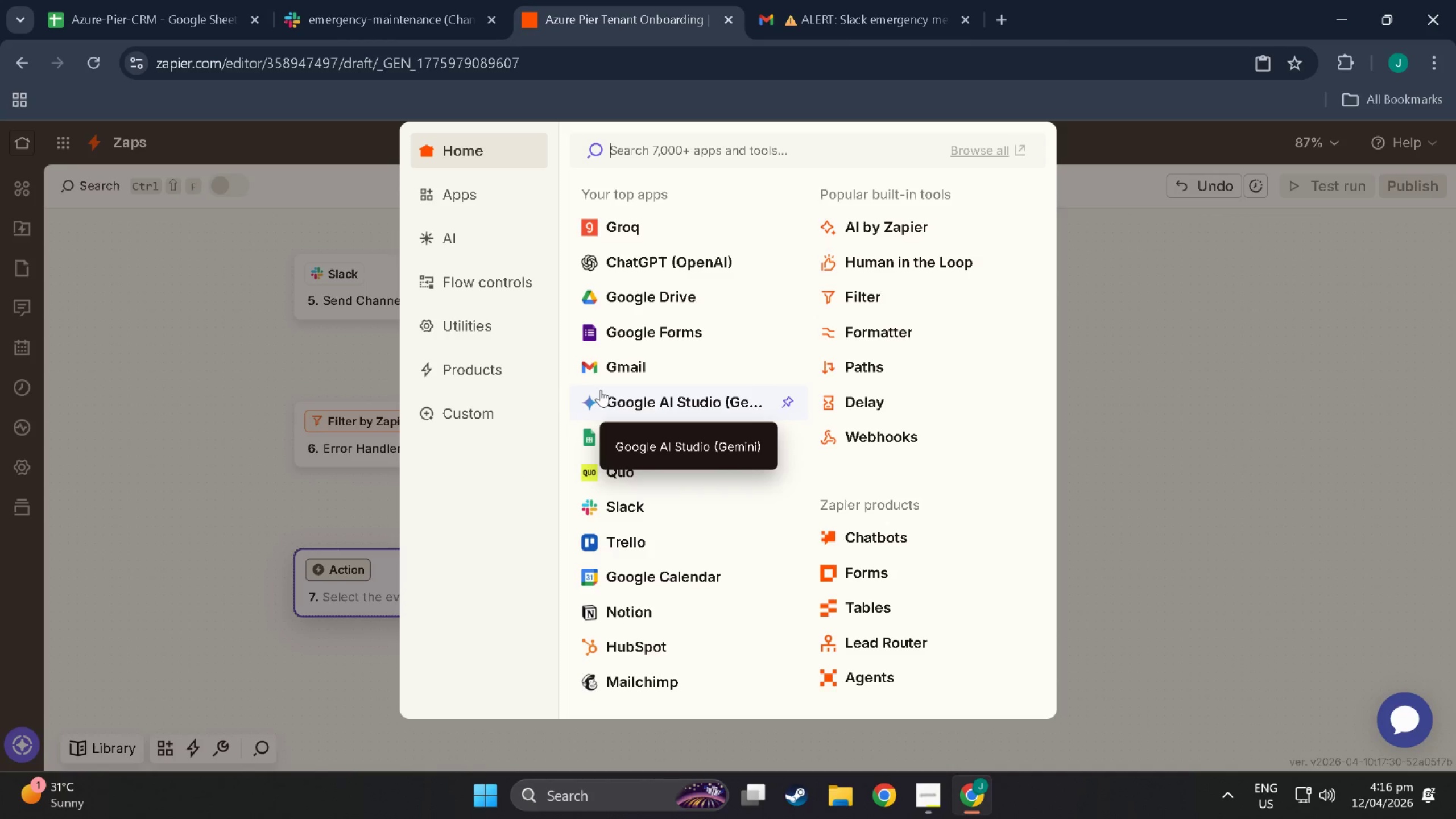 
left_click([609, 377])
 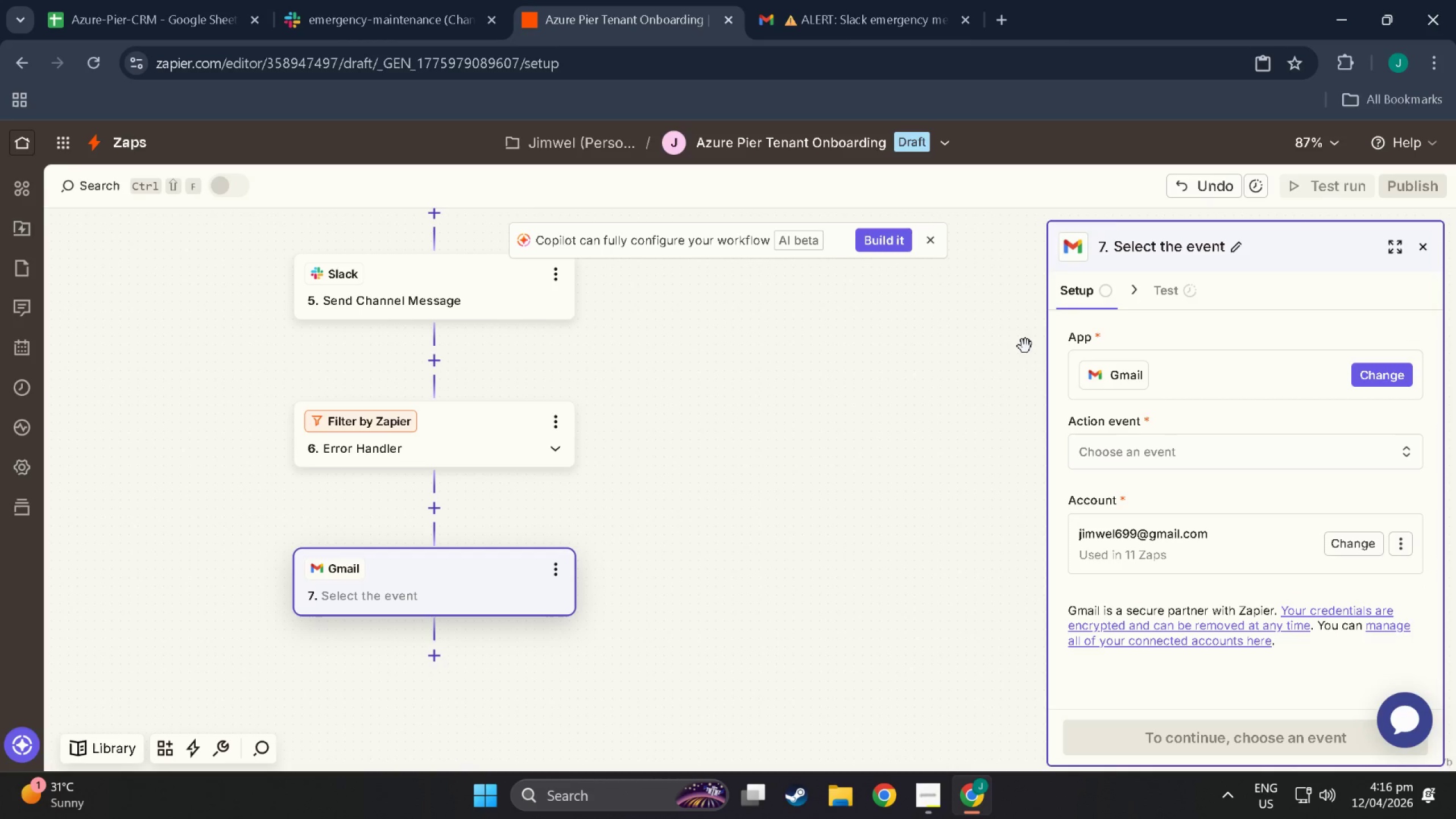 
left_click([1234, 250])
 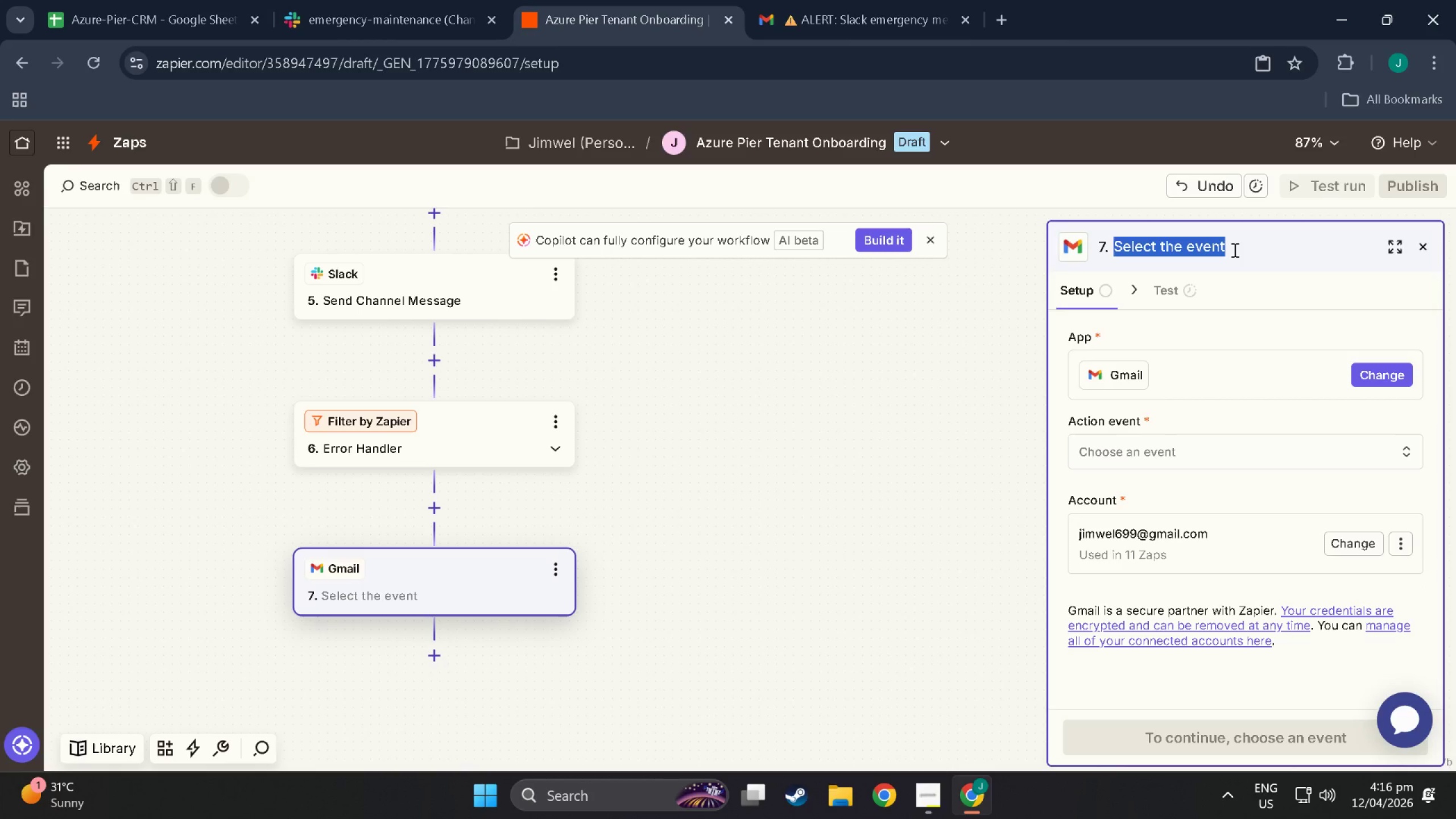 
type(F+)
key(Backspace)
key(Backspace)
type(Email Fallback to Admin)
 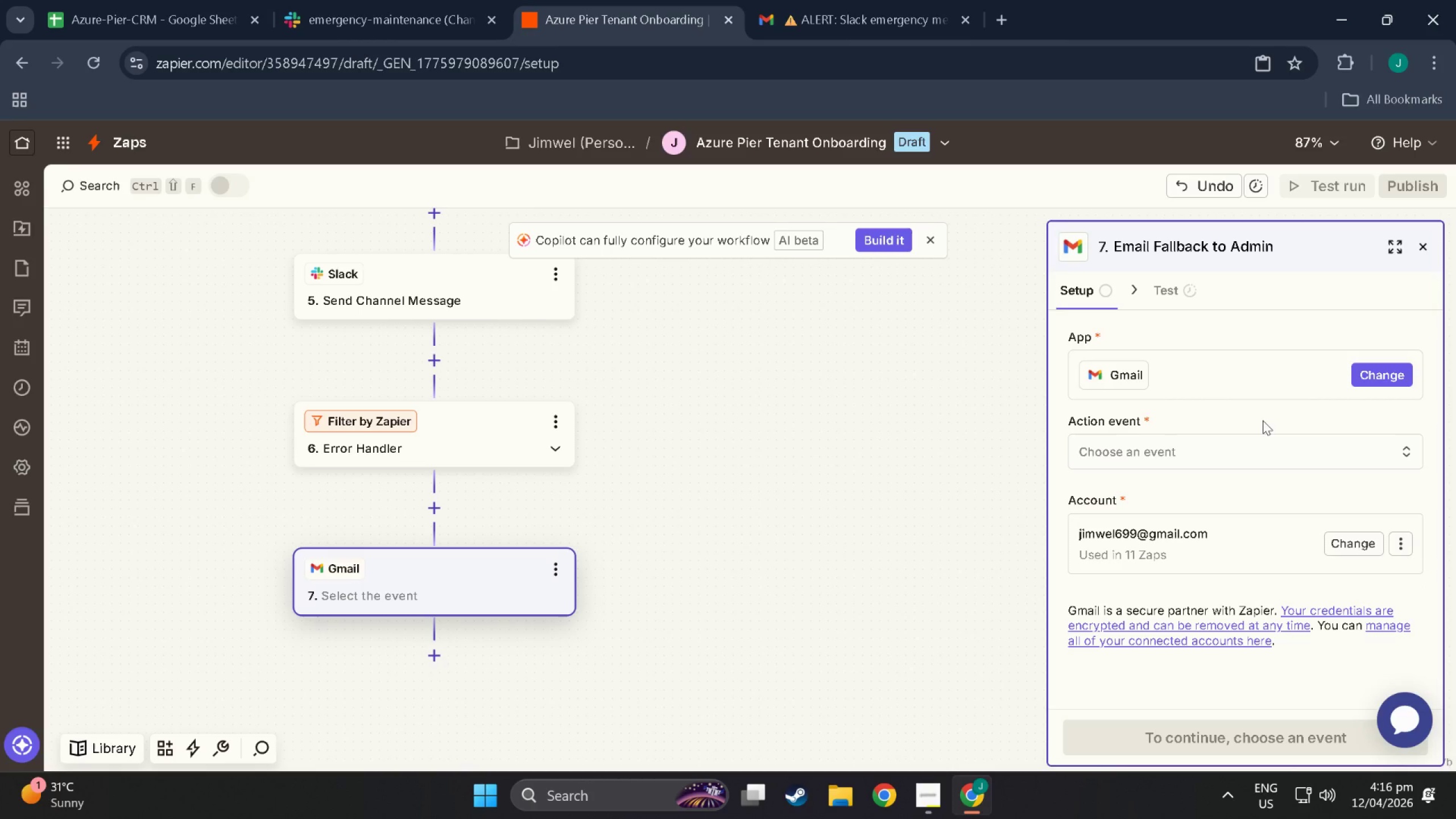 
left_click([1262, 471])
 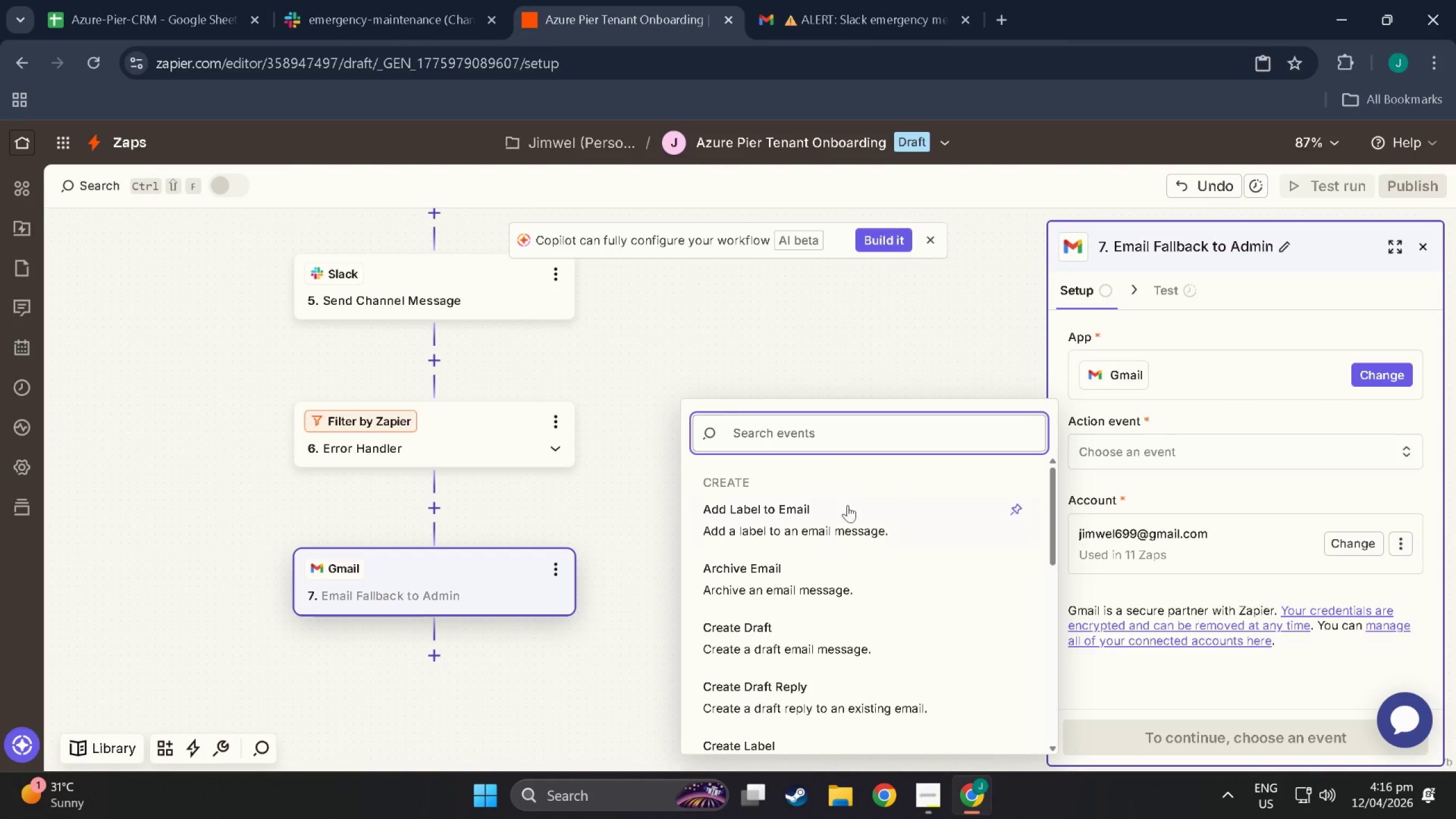 
scroll: coordinate [839, 636], scroll_direction: down, amount: 5.0
 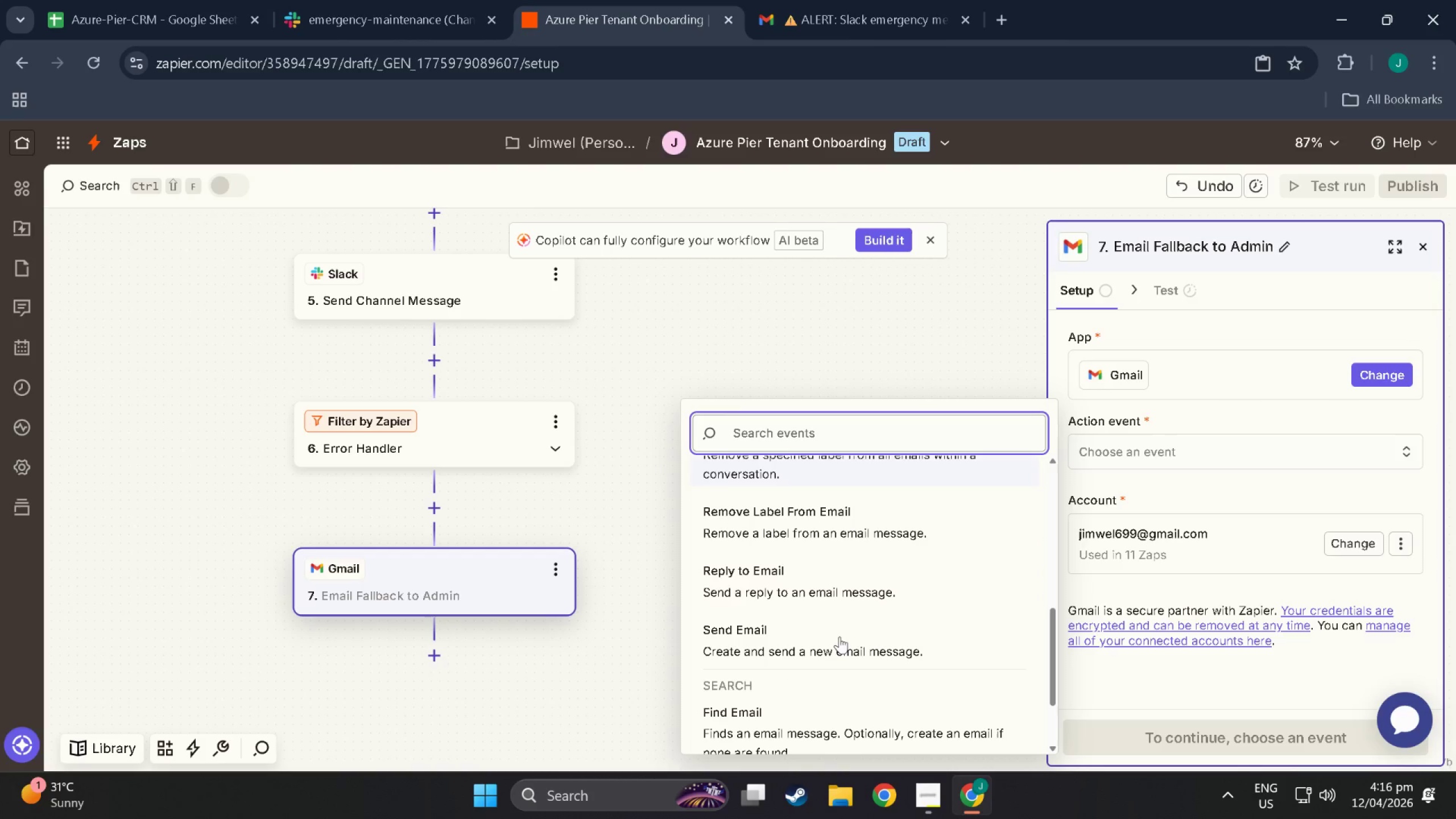 
left_click([791, 634])
 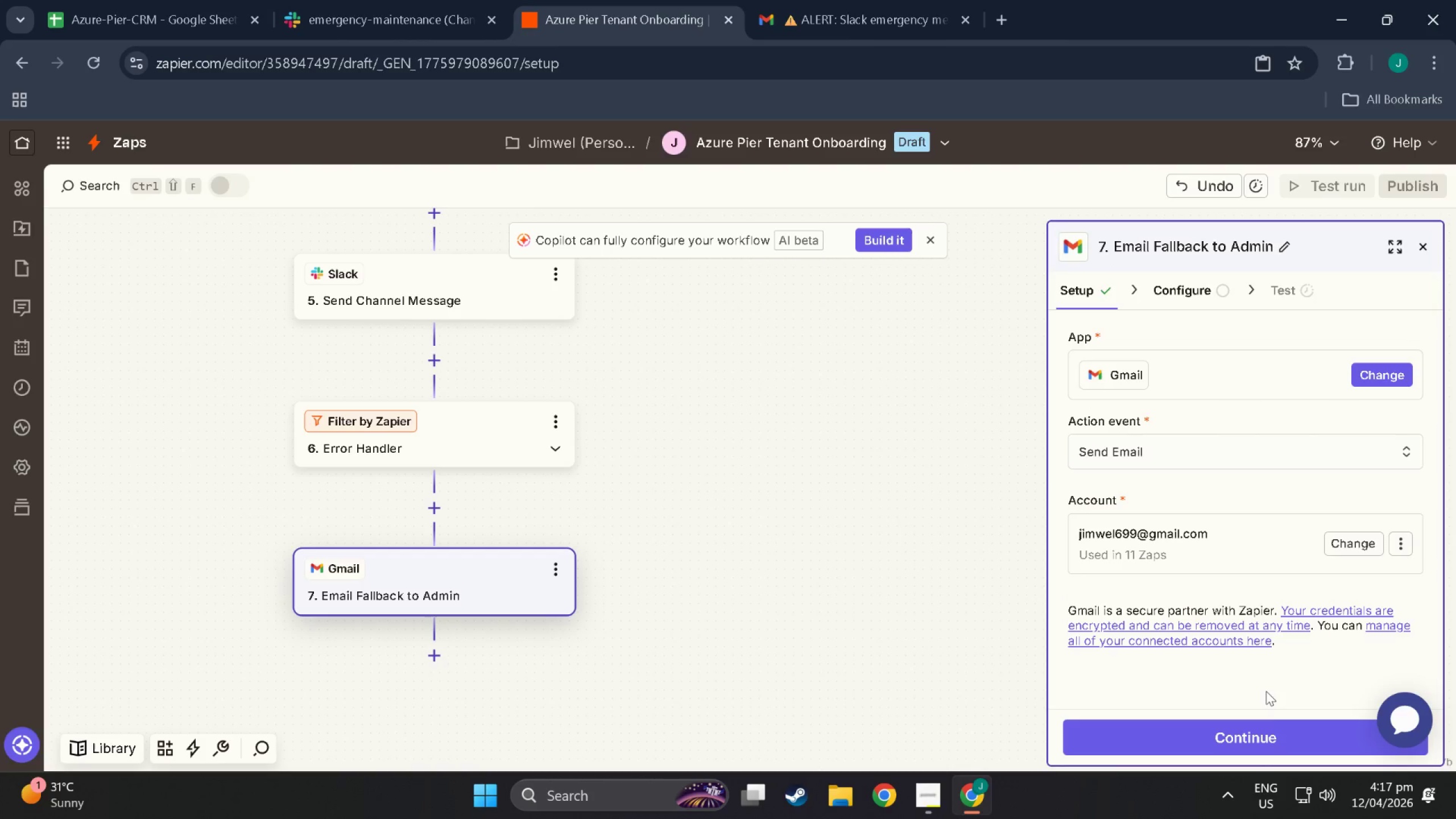 
left_click([1267, 720])
 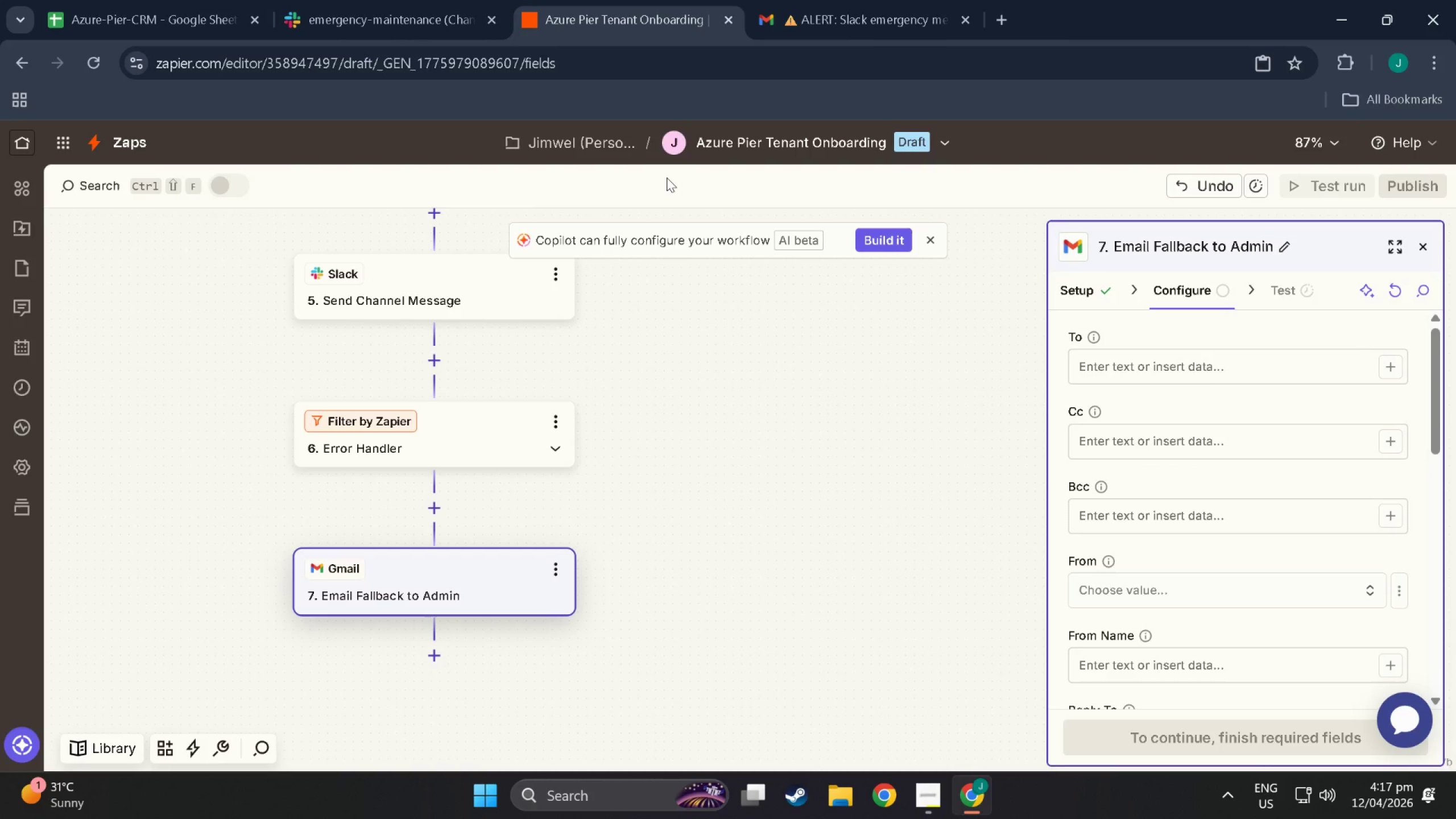 
wait(8.09)
 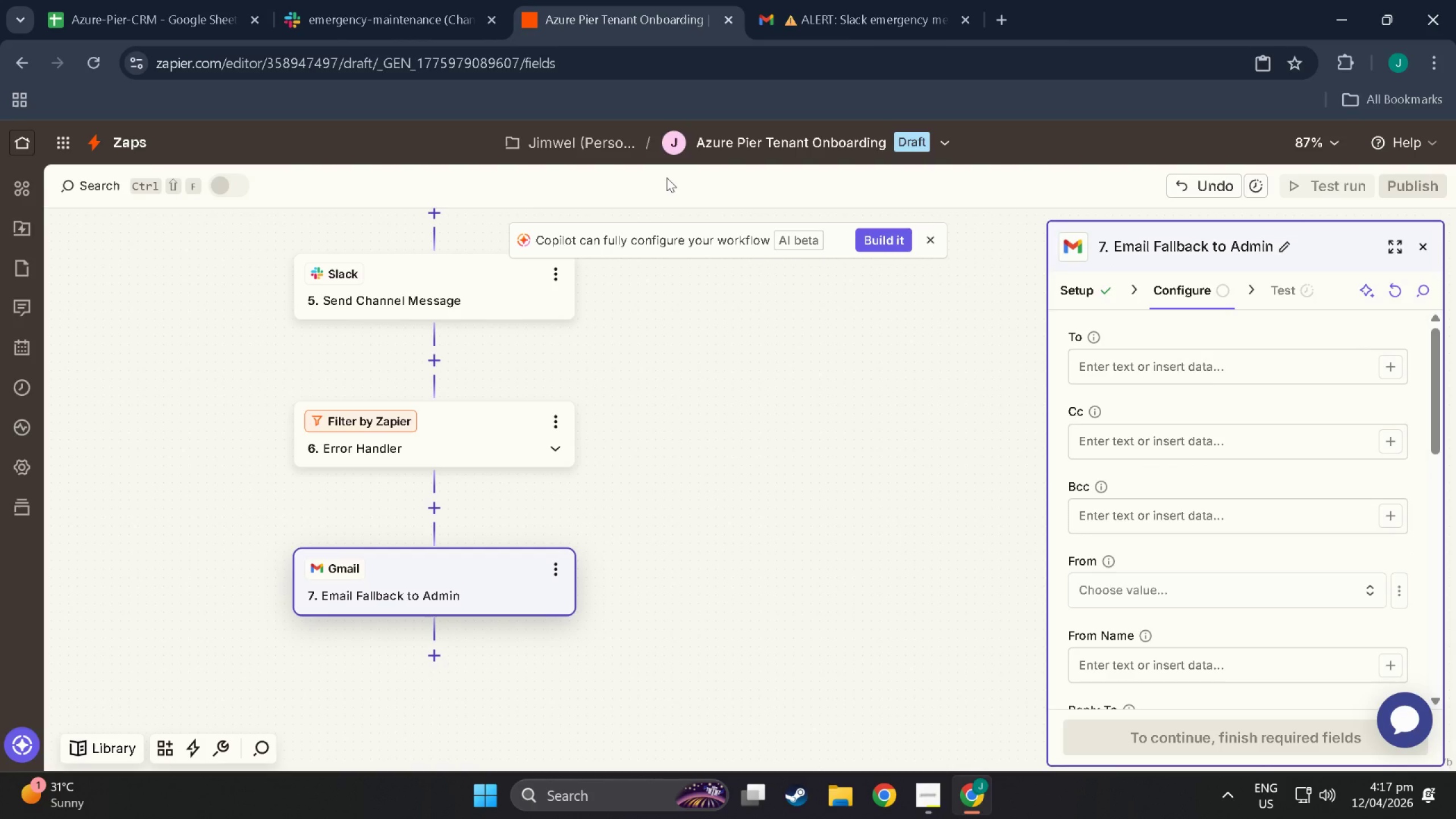 
left_click([1132, 359])
 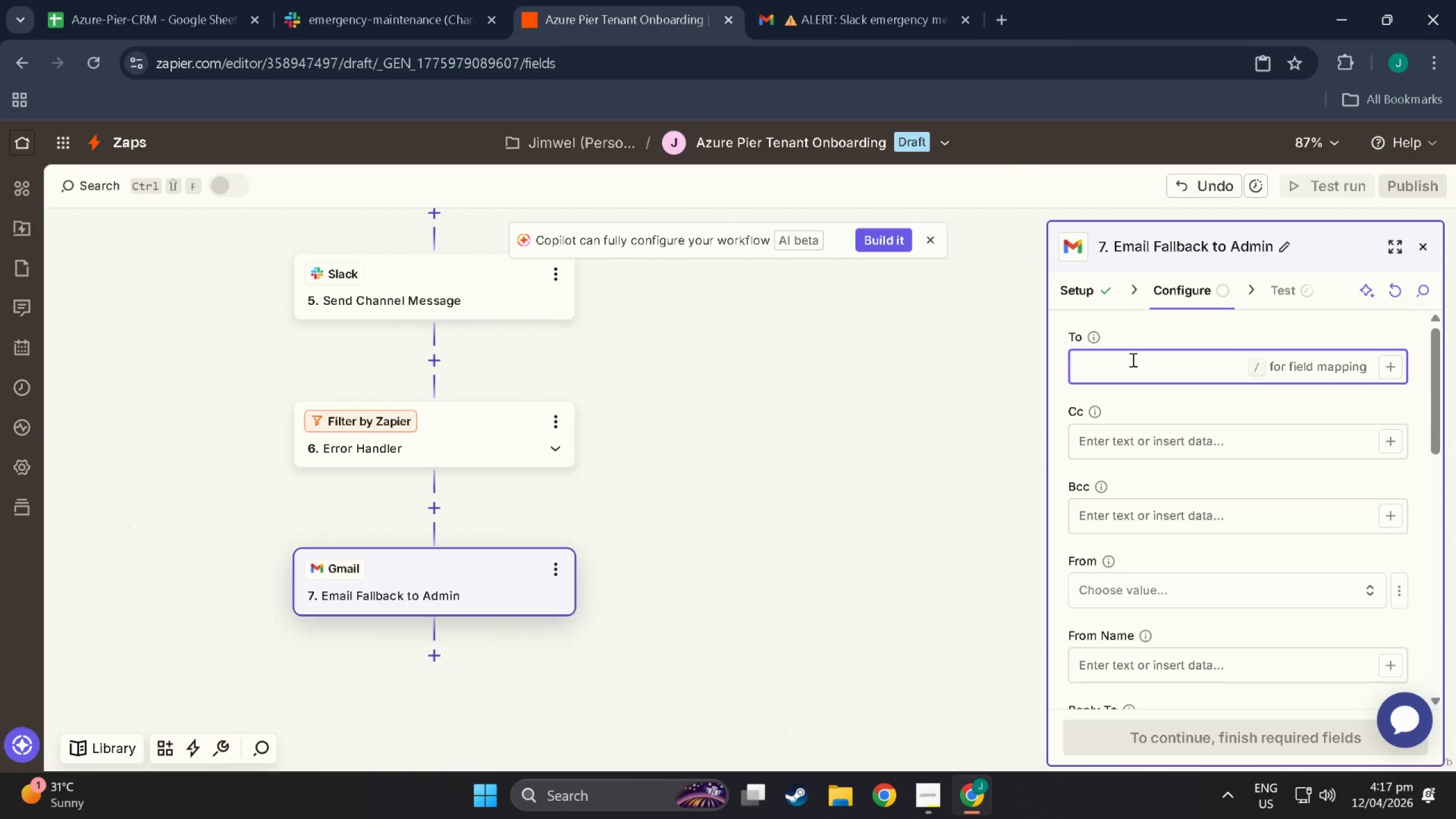 
type(jimwel699@gmail.comn )
key(Tab)
type(\)
 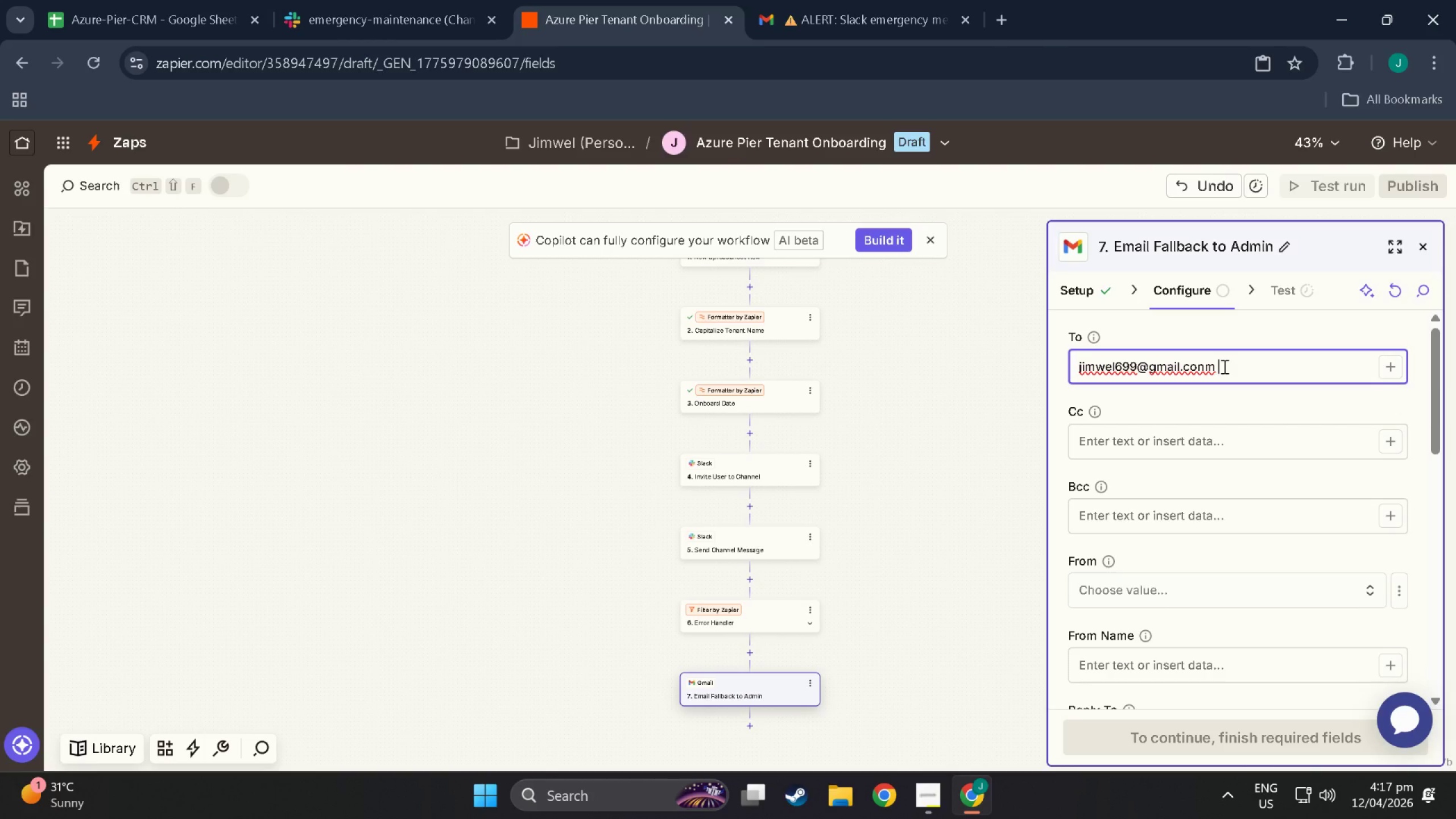 
key(Backspace)
 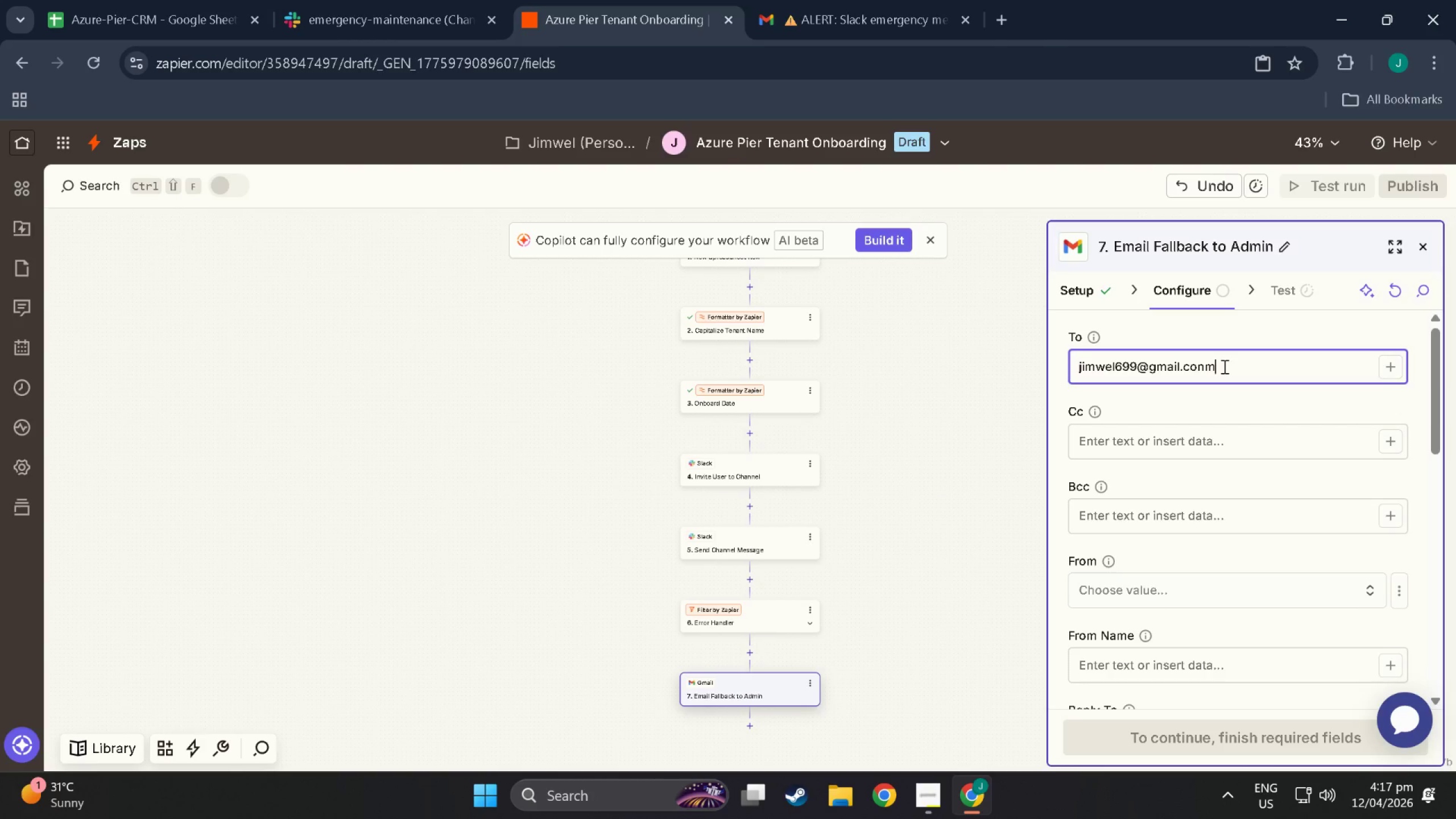 
key(Backspace)
 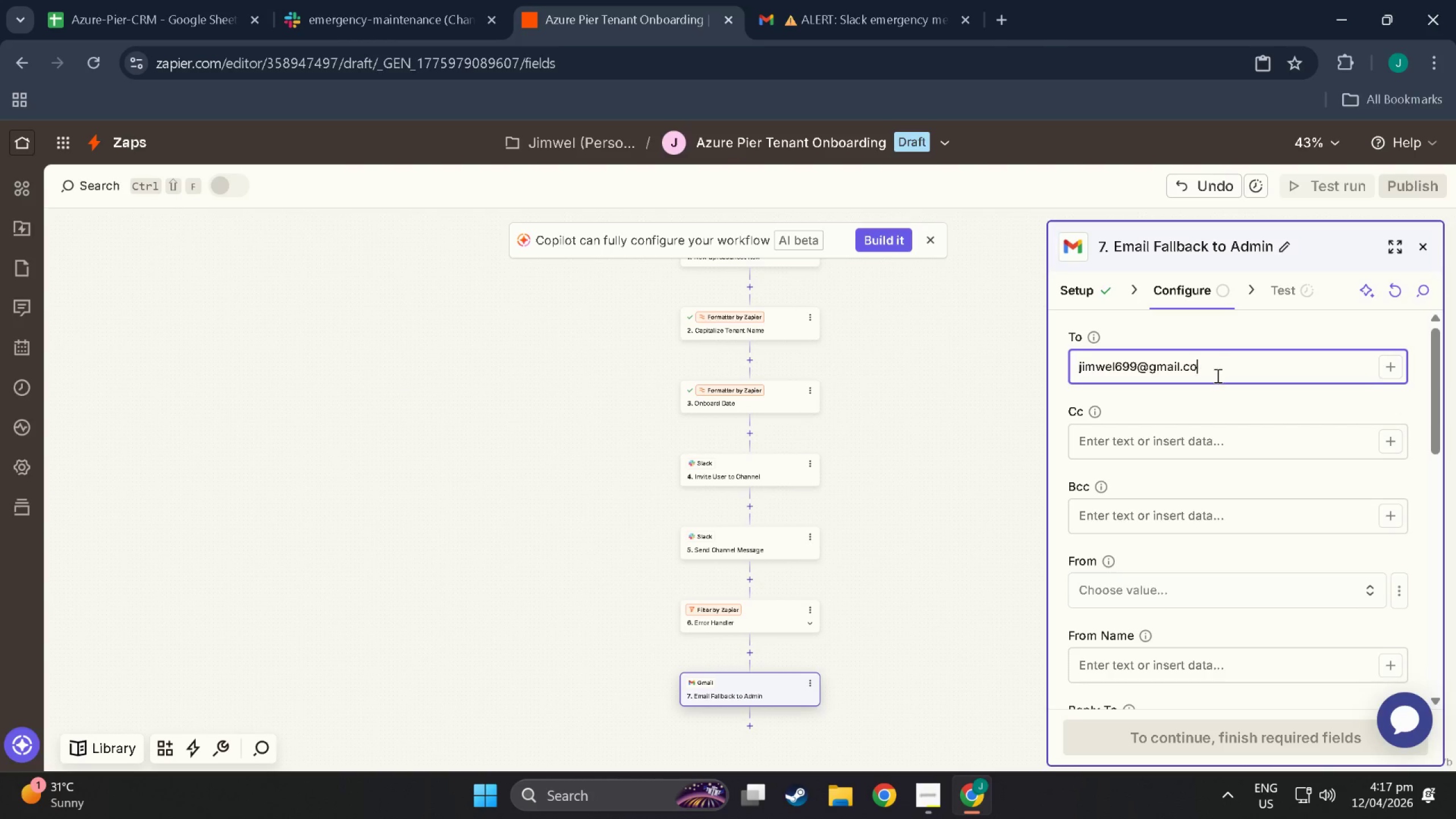 
key(Backspace)
 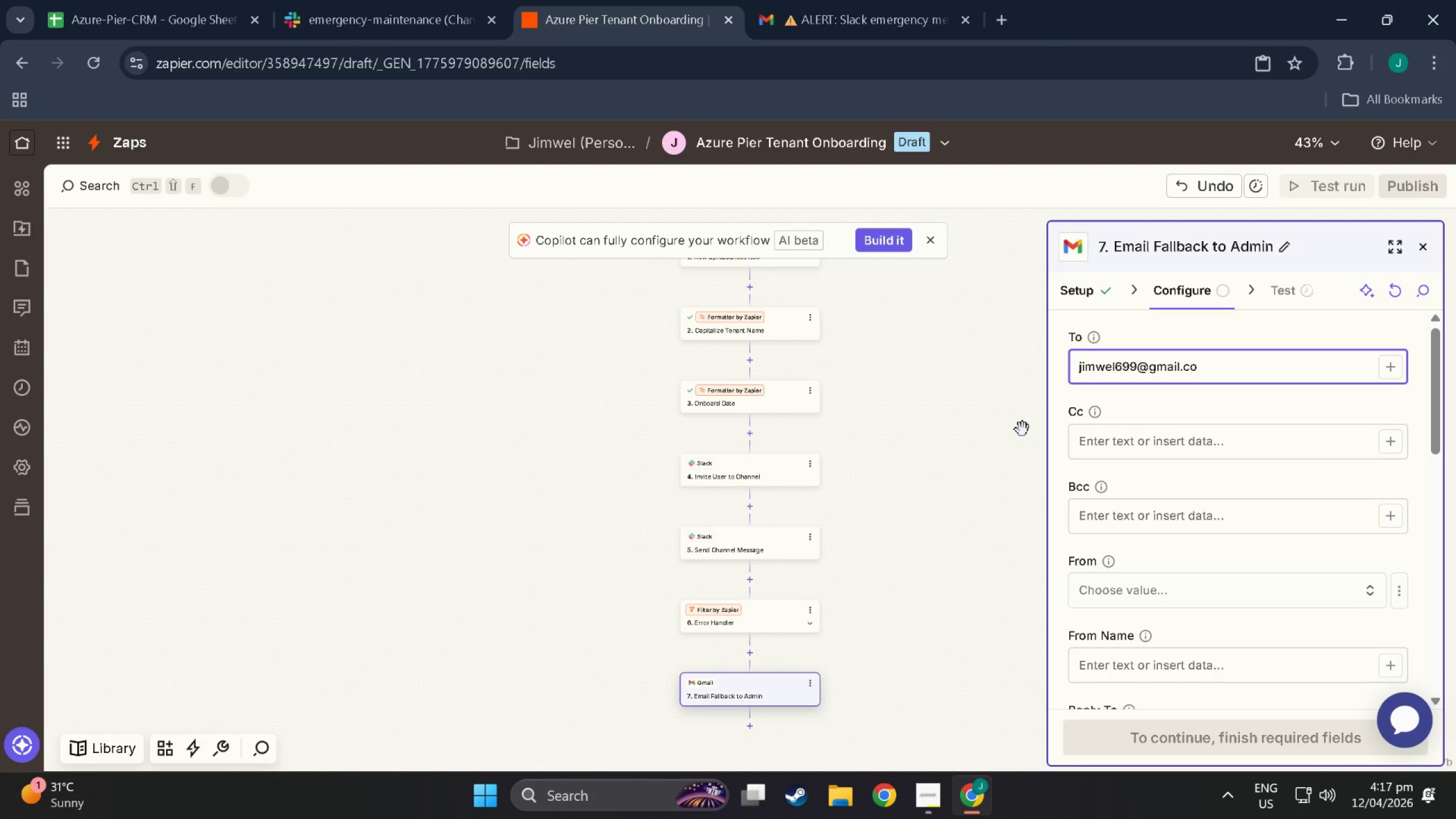 
key(M)
 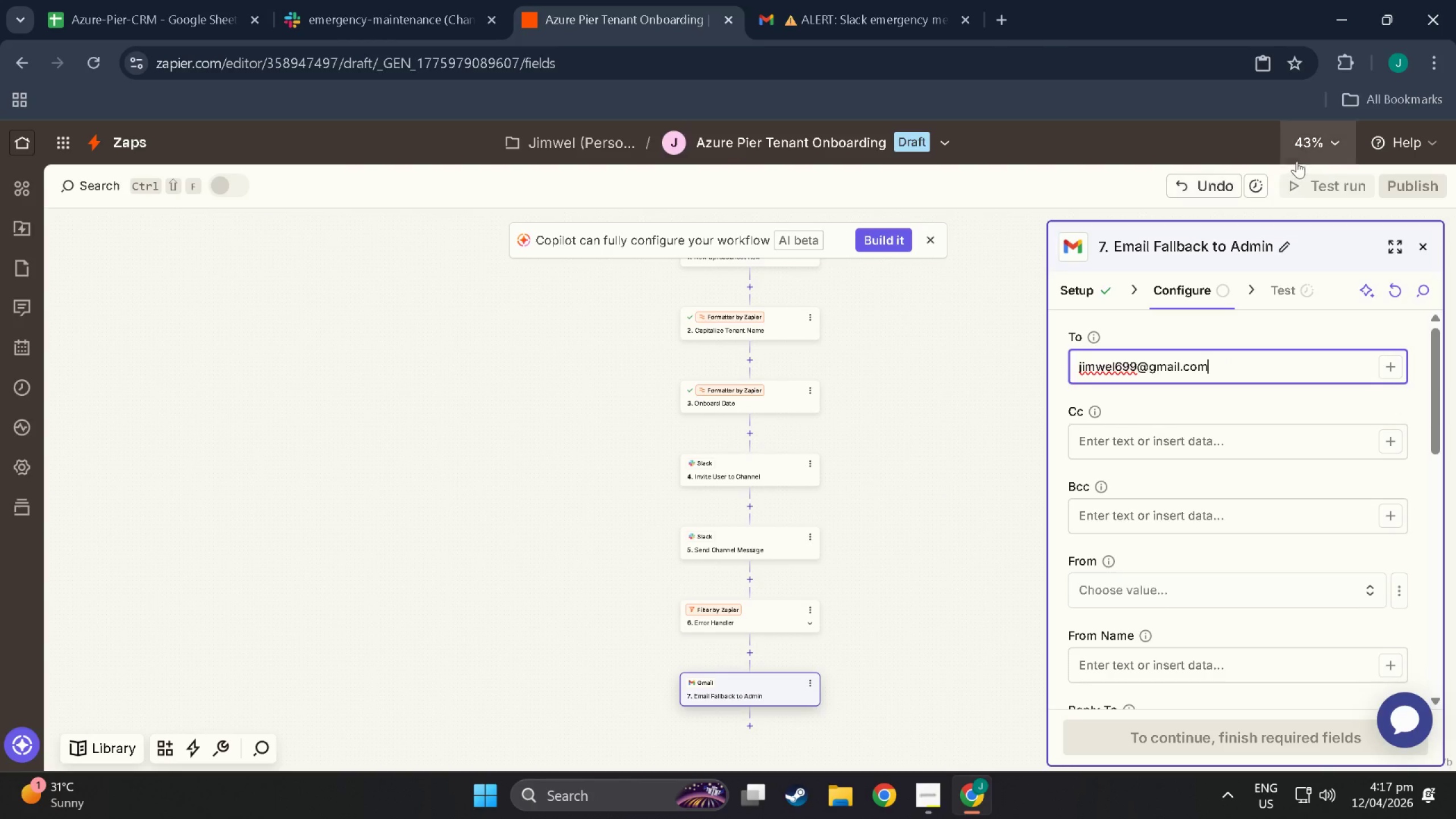 
left_click([1313, 134])
 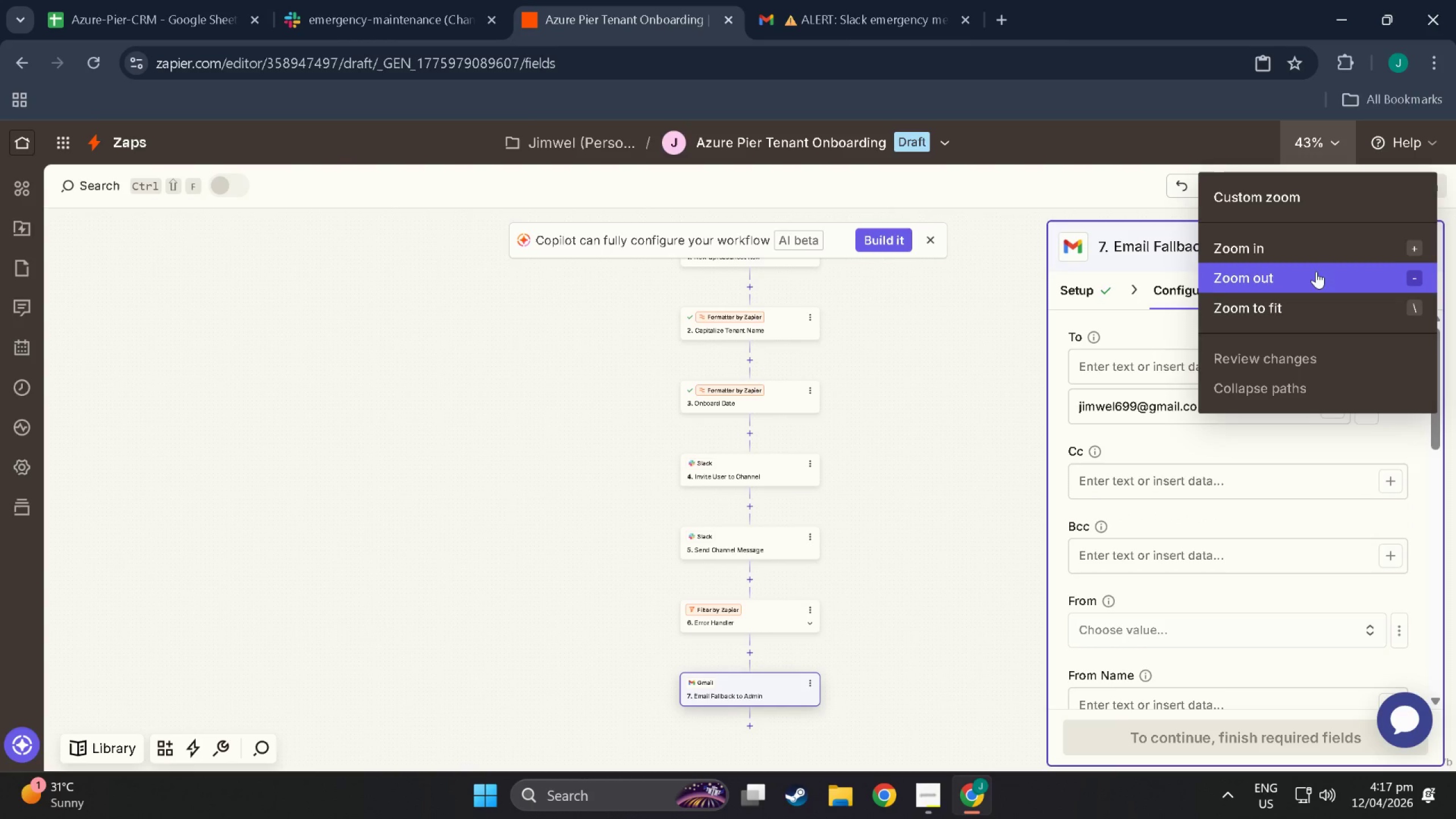 
left_click([1316, 253])
 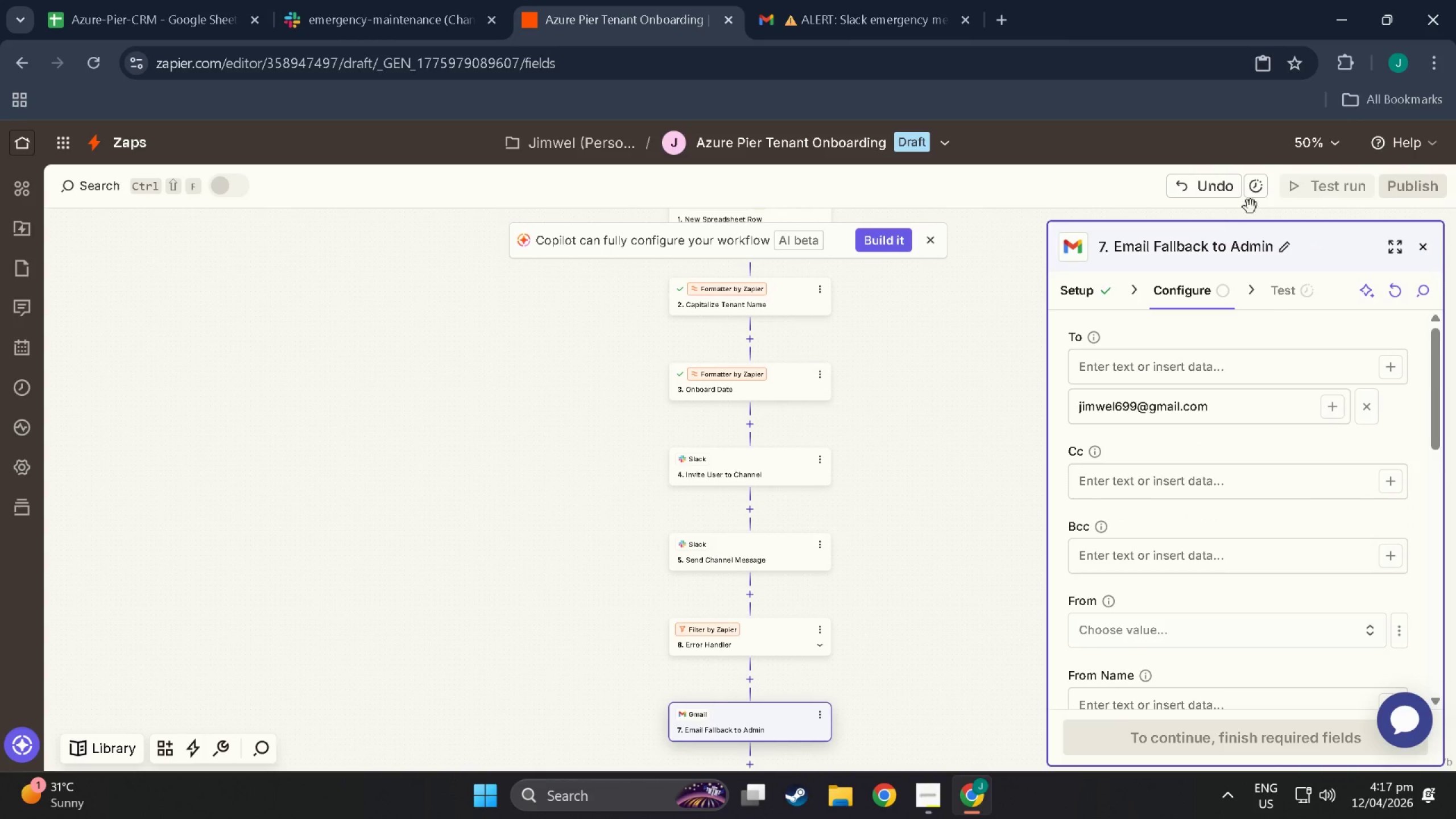 
left_click([1306, 156])
 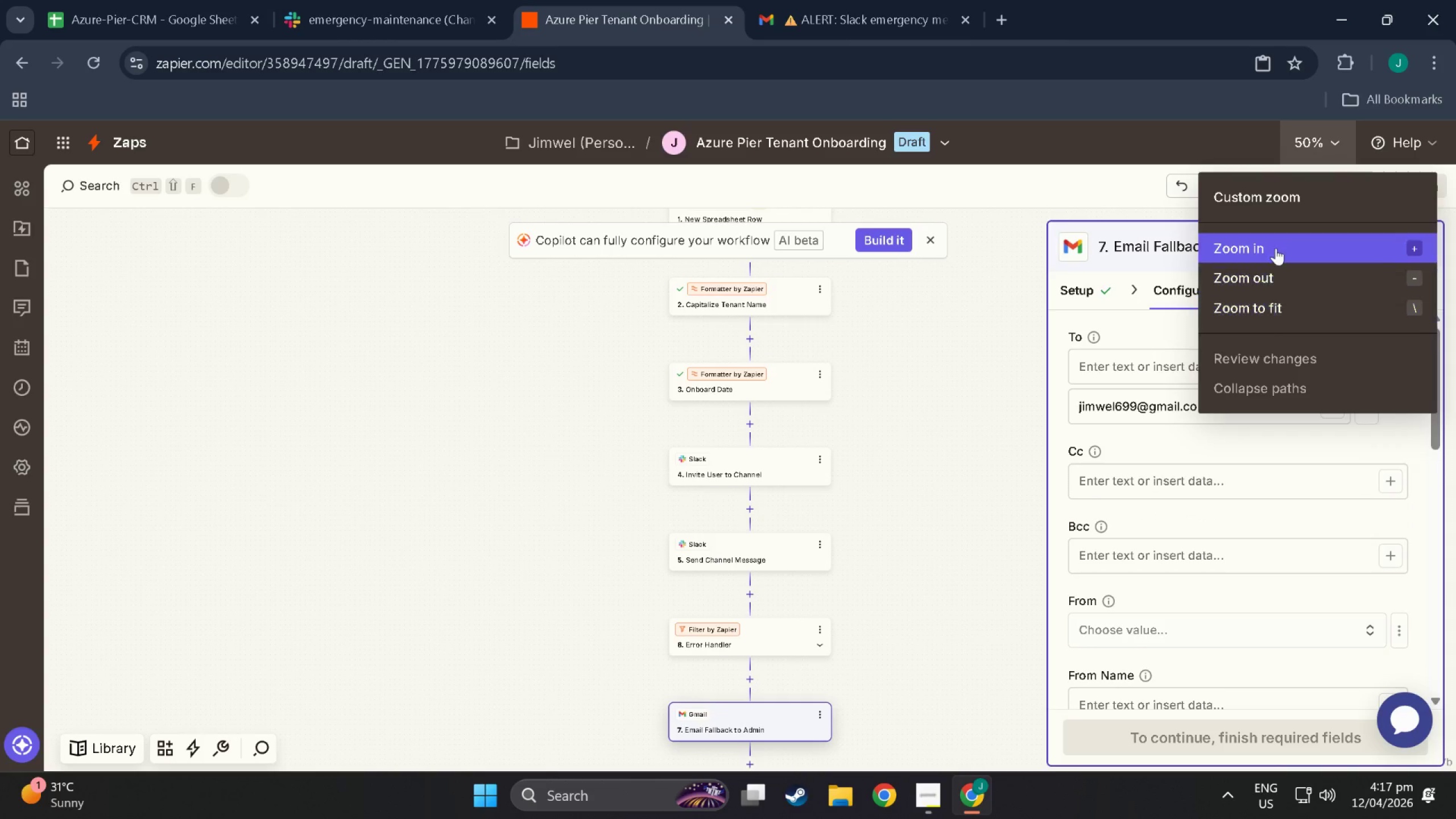 
left_click([1276, 248])
 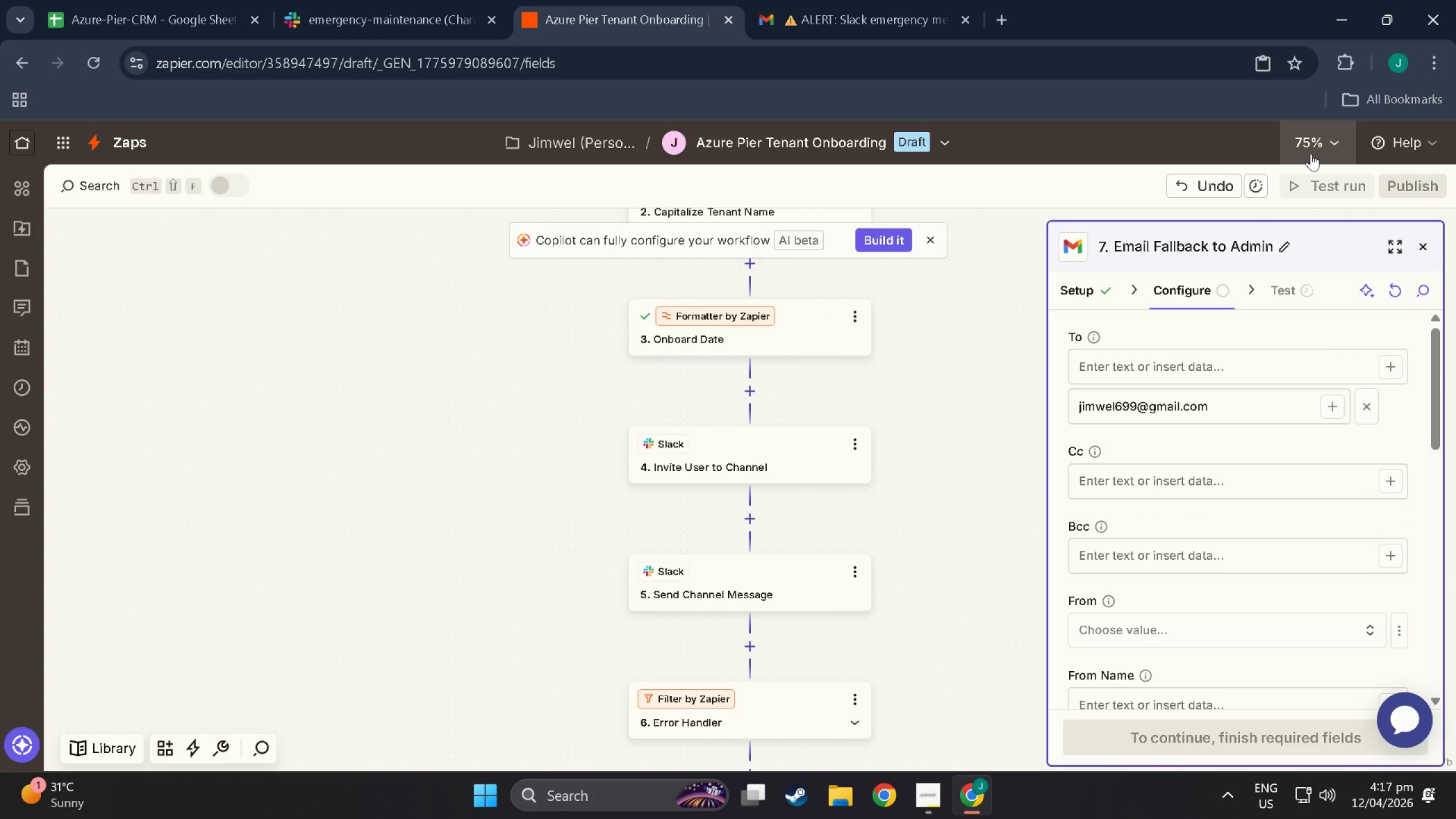 
left_click([1311, 154])
 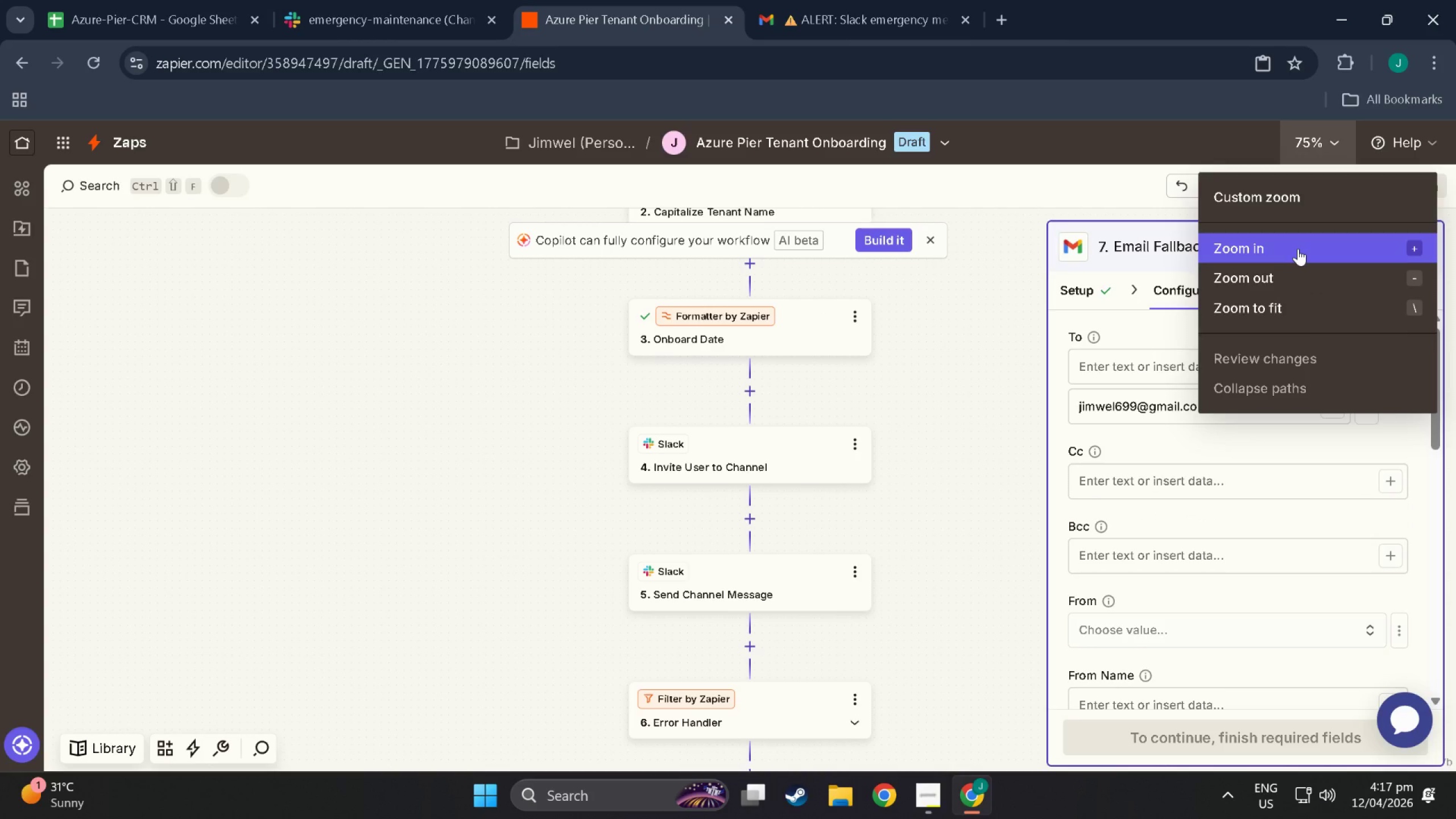 
left_click([1298, 249])
 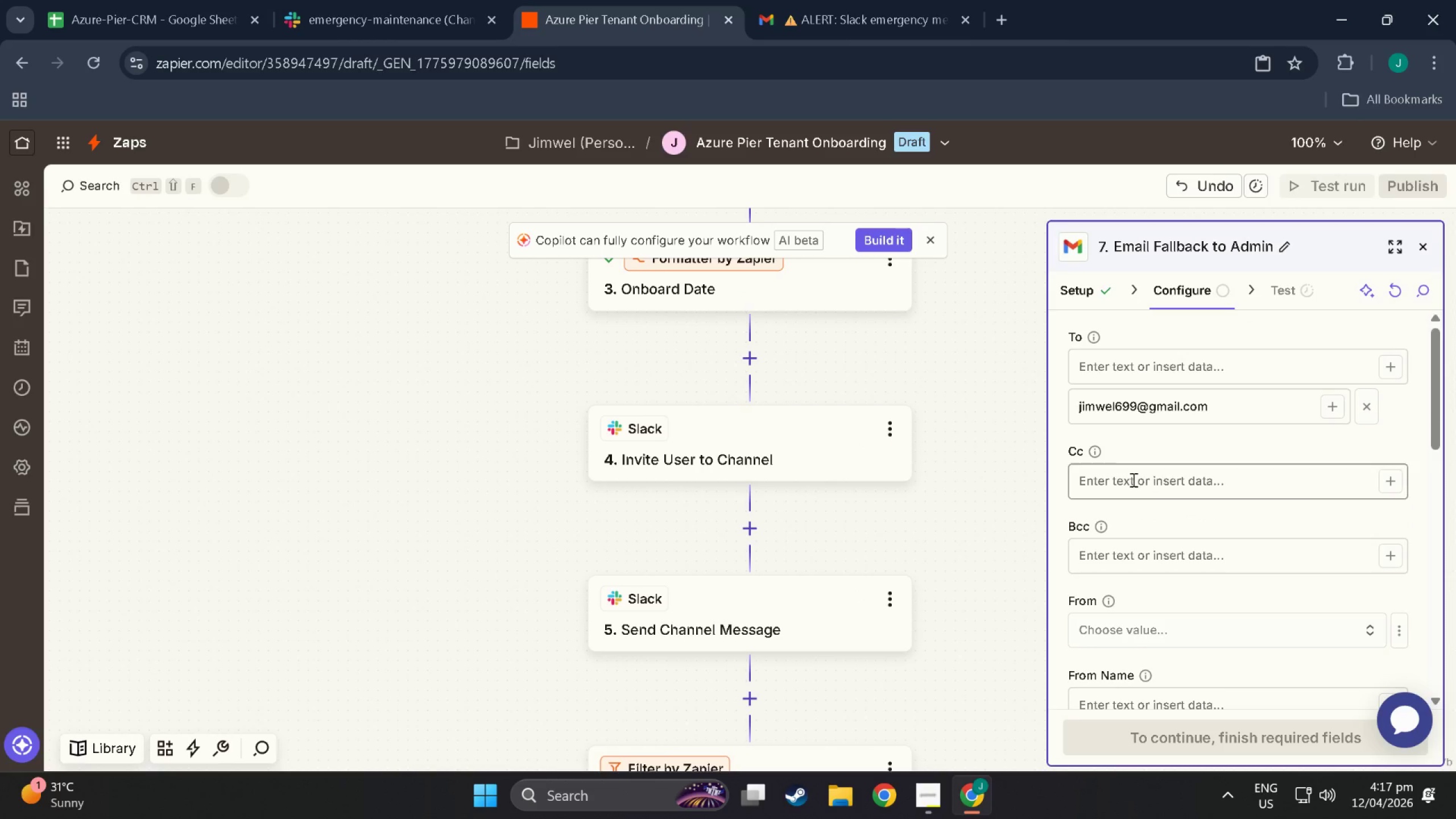 
scroll: coordinate [1154, 573], scroll_direction: down, amount: 8.0
 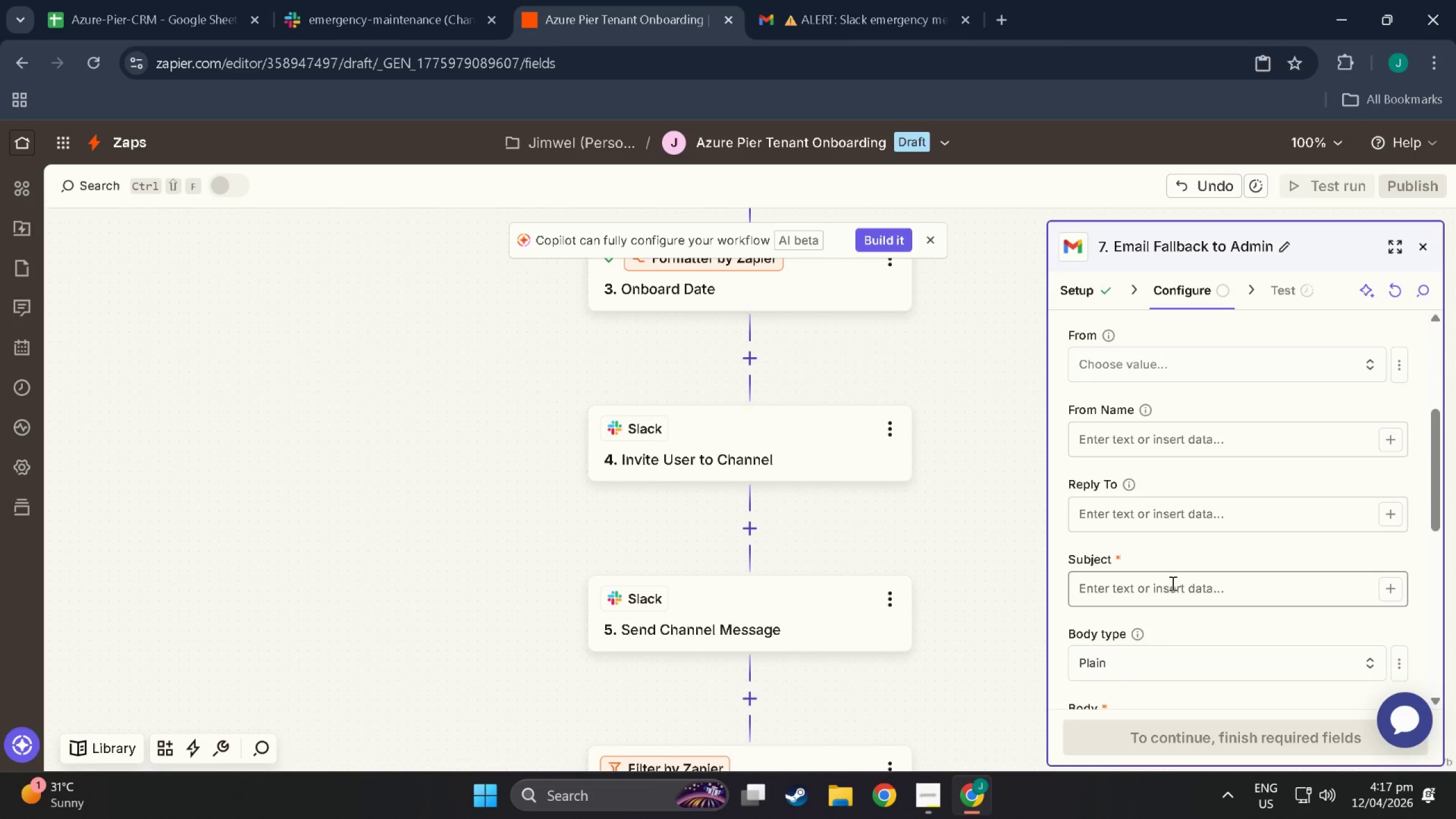 
left_click([1172, 583])
 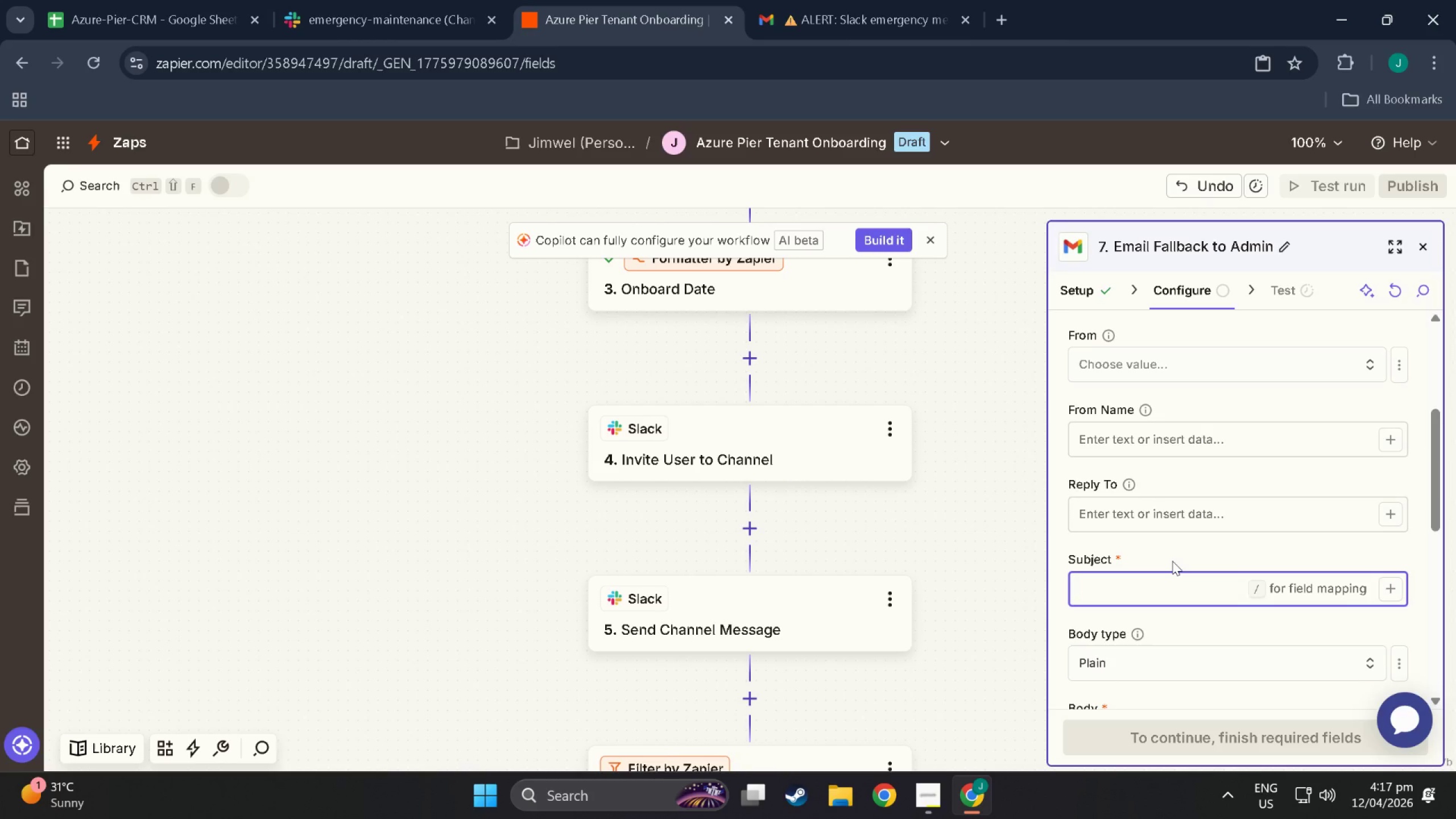 
key(Meta+Period)
 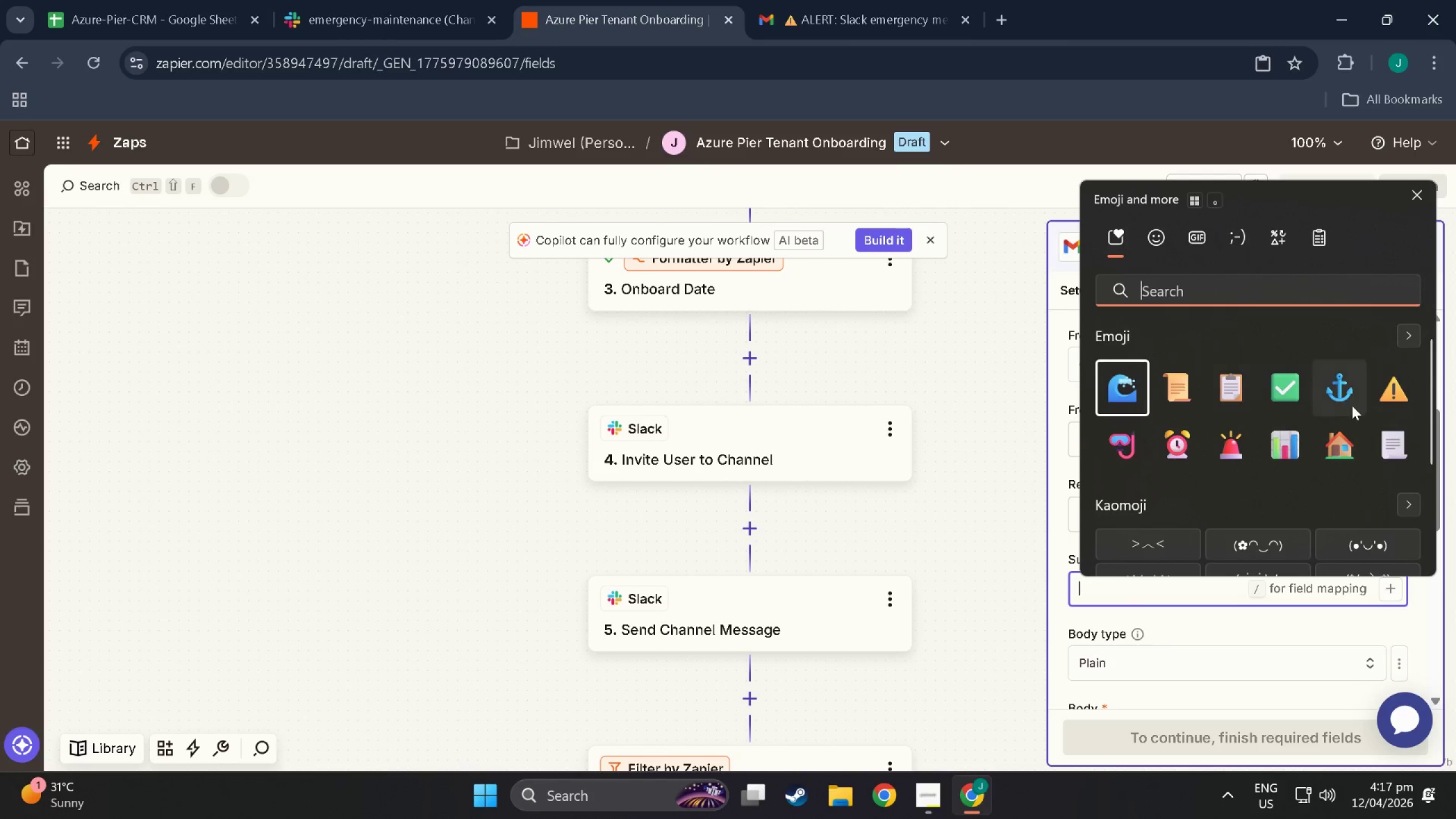 
left_click([1414, 379])
 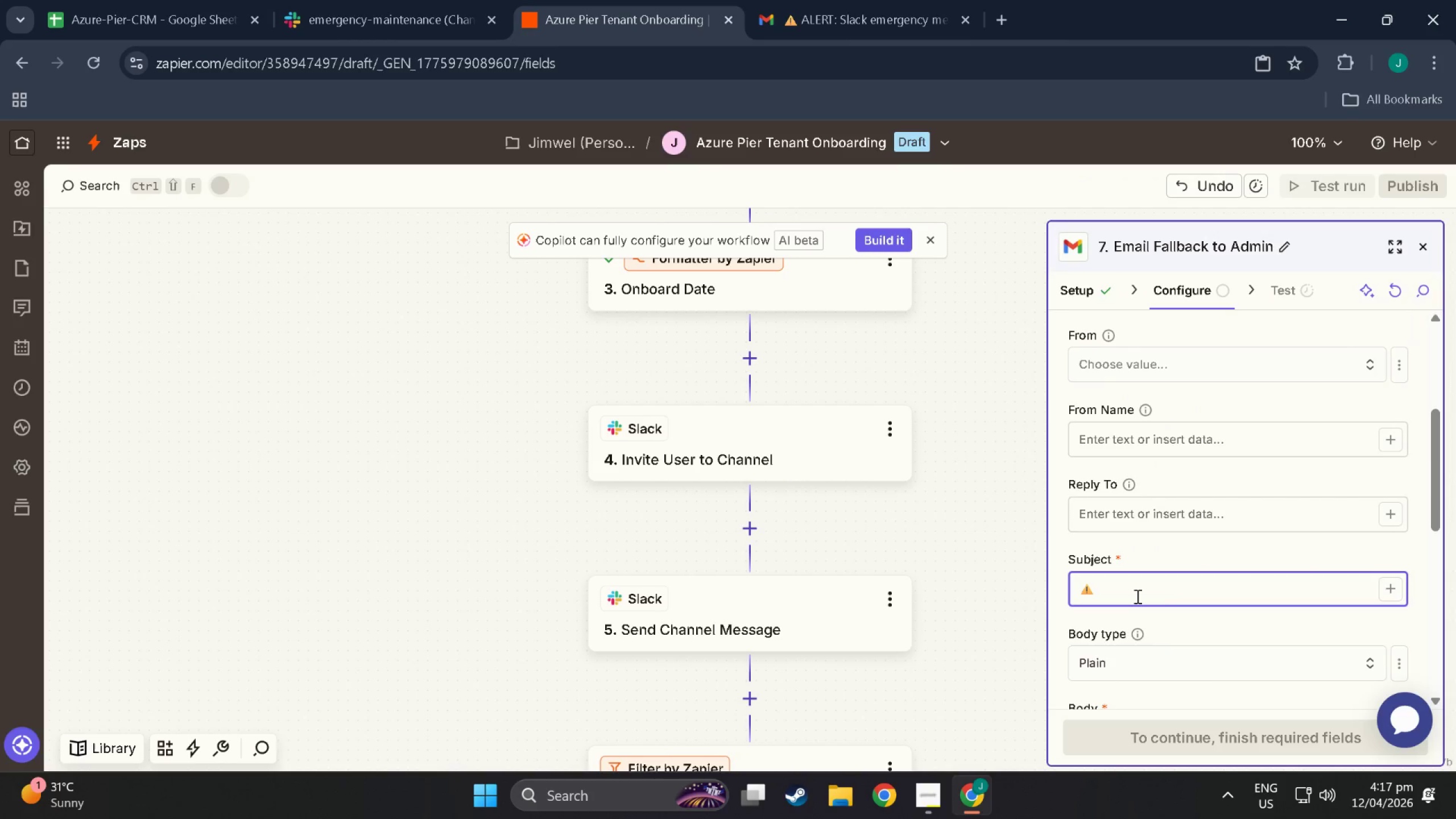 
double_click([1136, 595])
 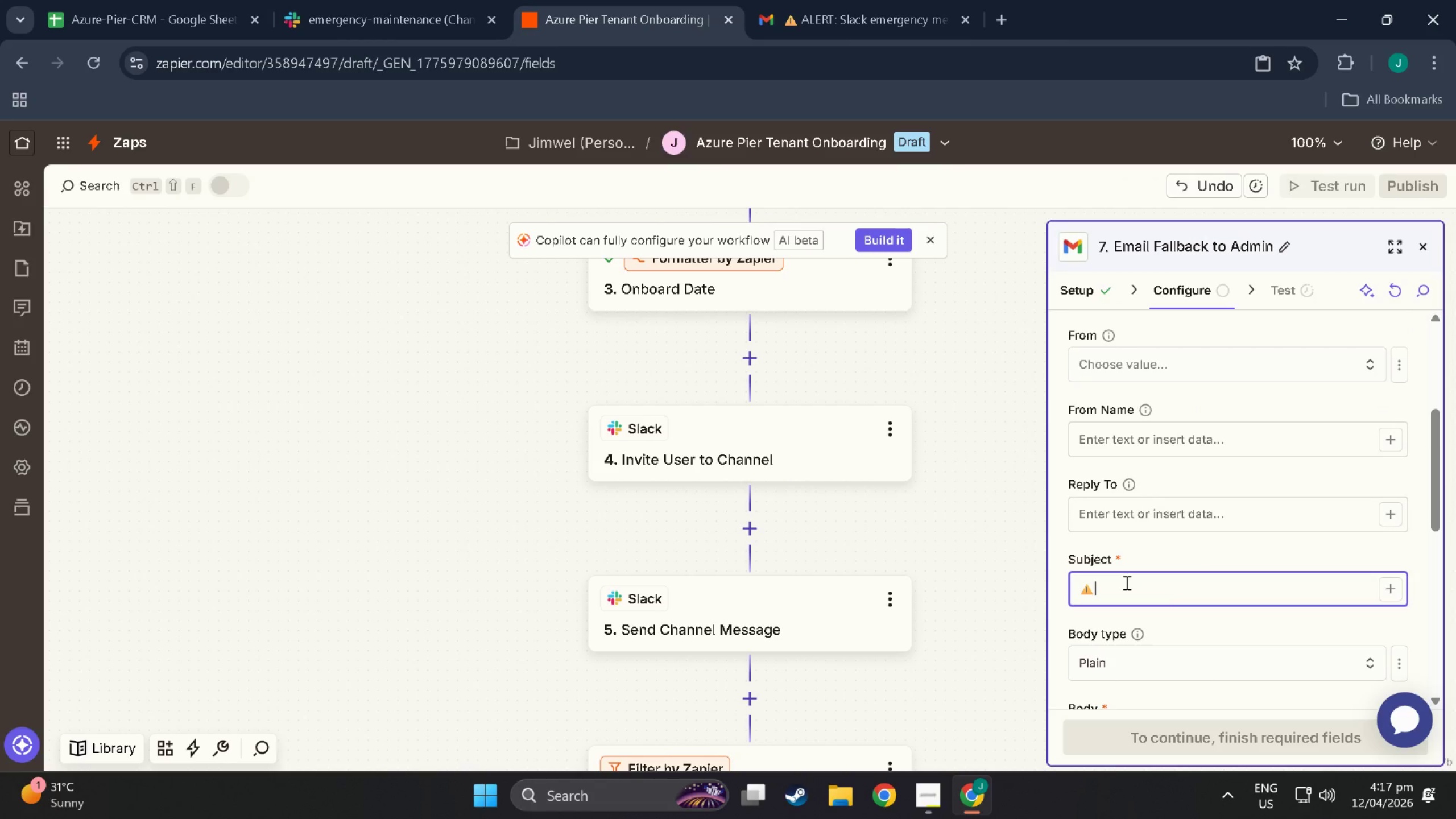 
type( Onbo)
key(Backspace)
type(oardibg)
key(Backspace)
key(Backspace)
type(mg)
key(Backspace)
key(Backspace)
type(ng )
 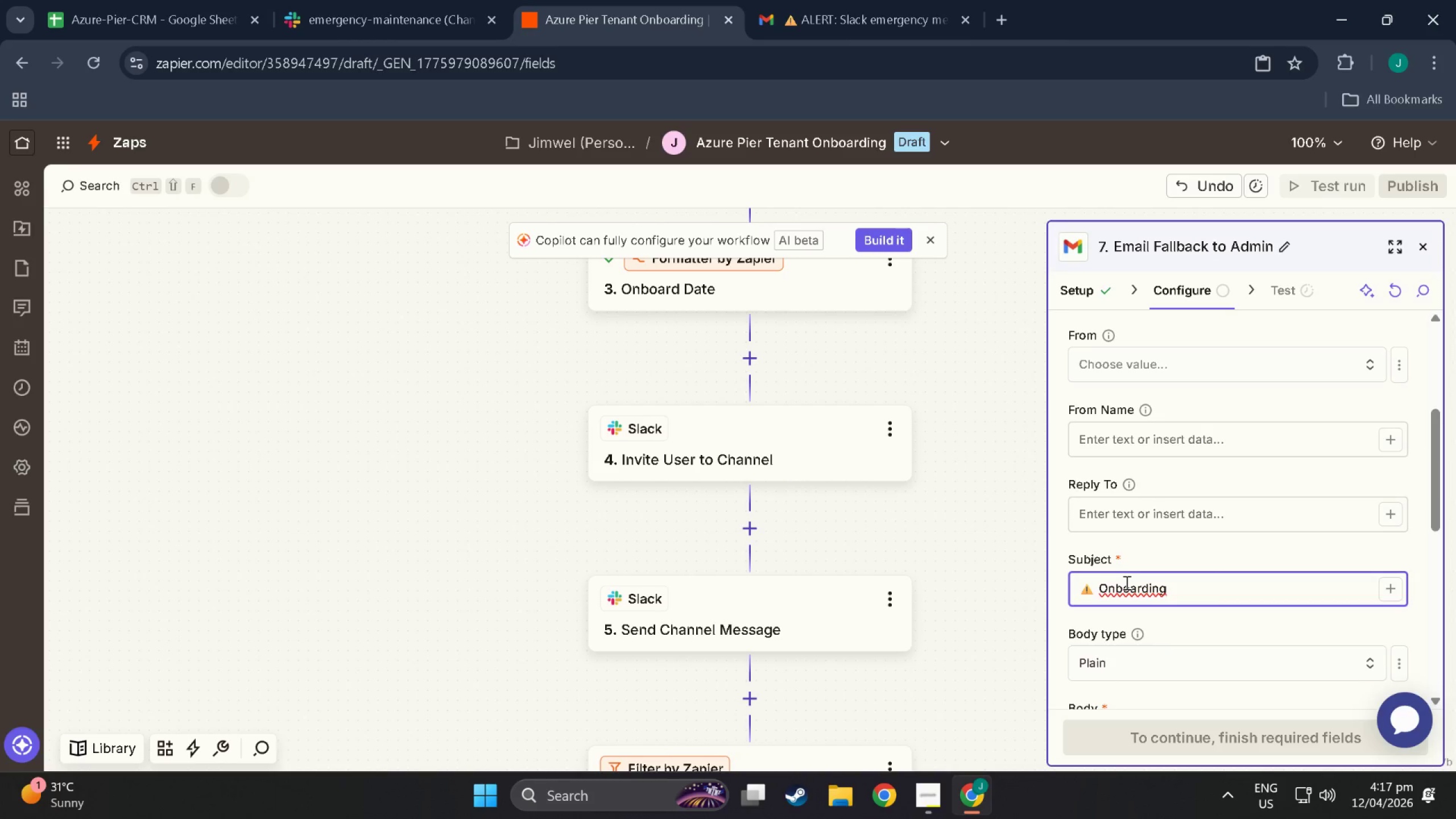 
left_click([1175, 586])
 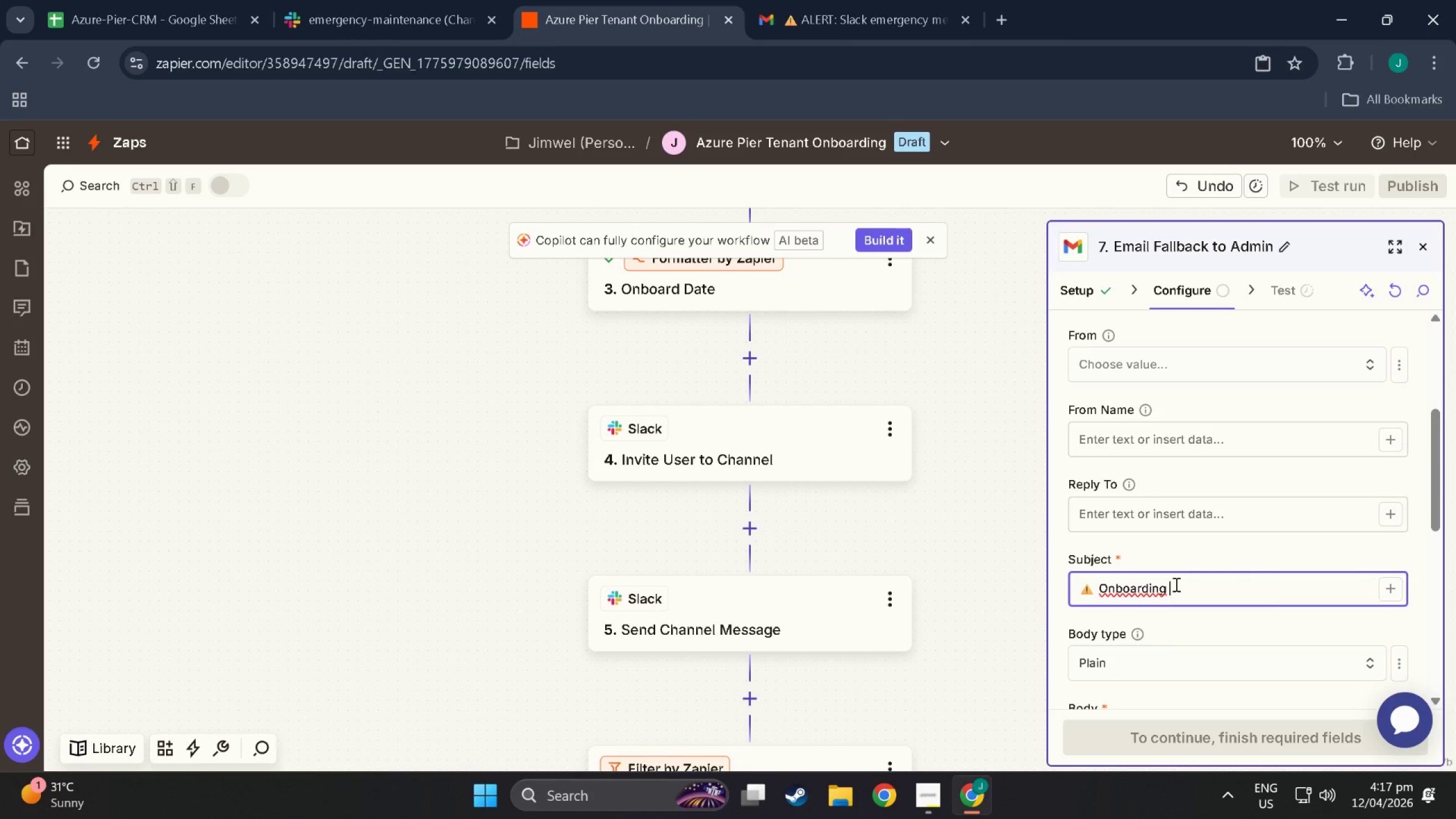 
type(alert fau)
key(Backspace)
type(ilesd)
key(Backspace)
key(Backspace)
type(d )
 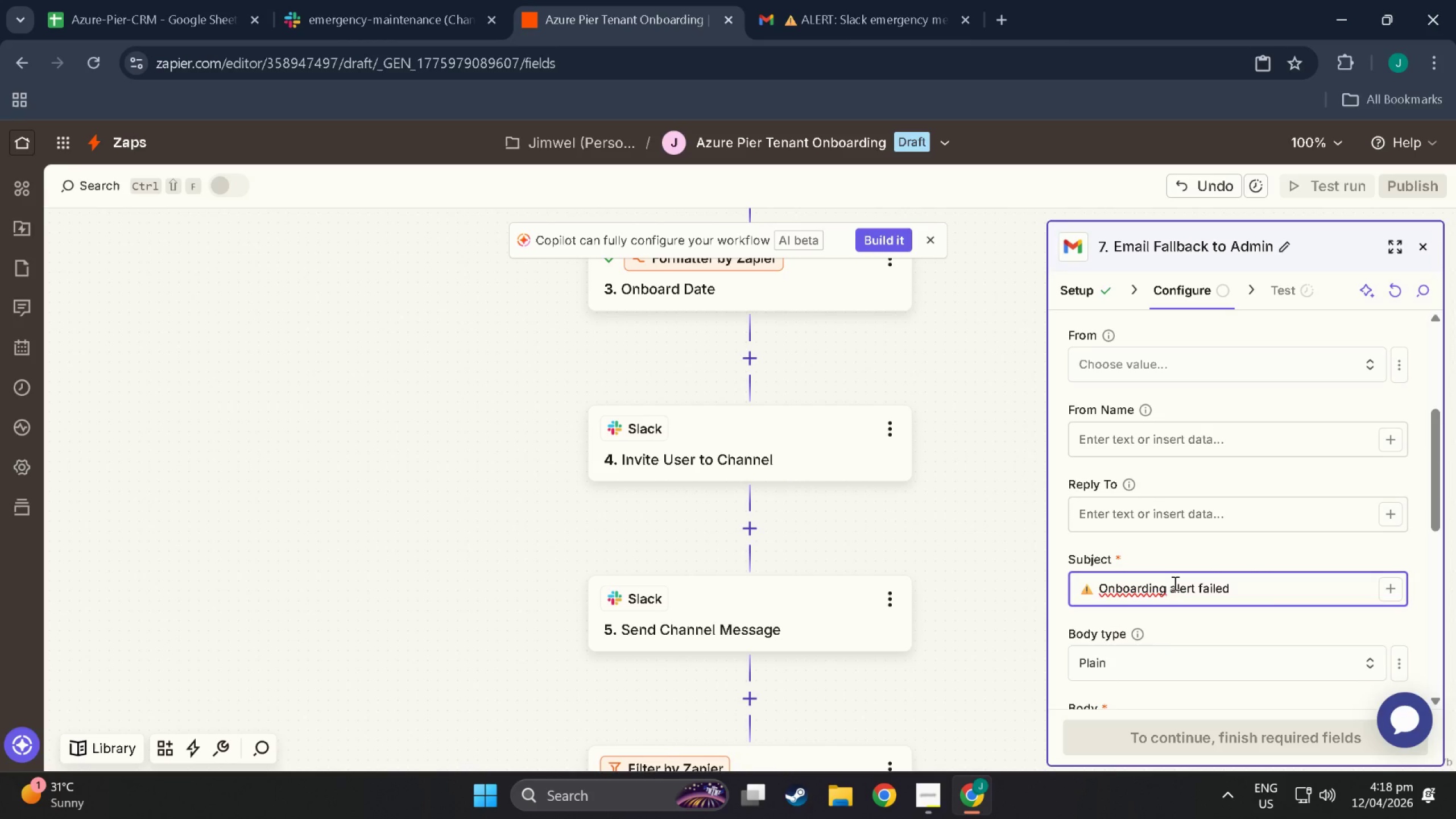 
type(for )
 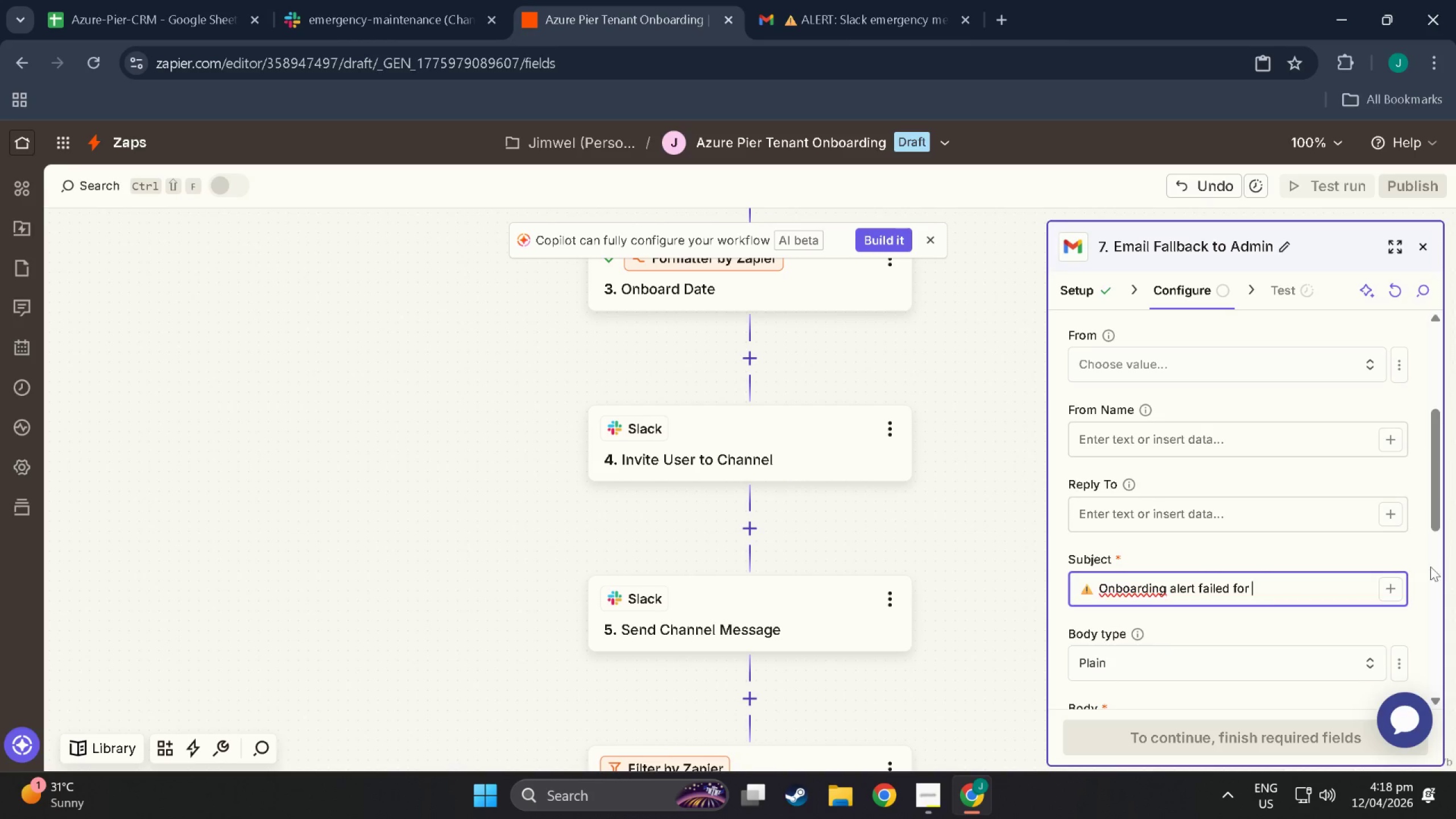 
left_click([1389, 587])
 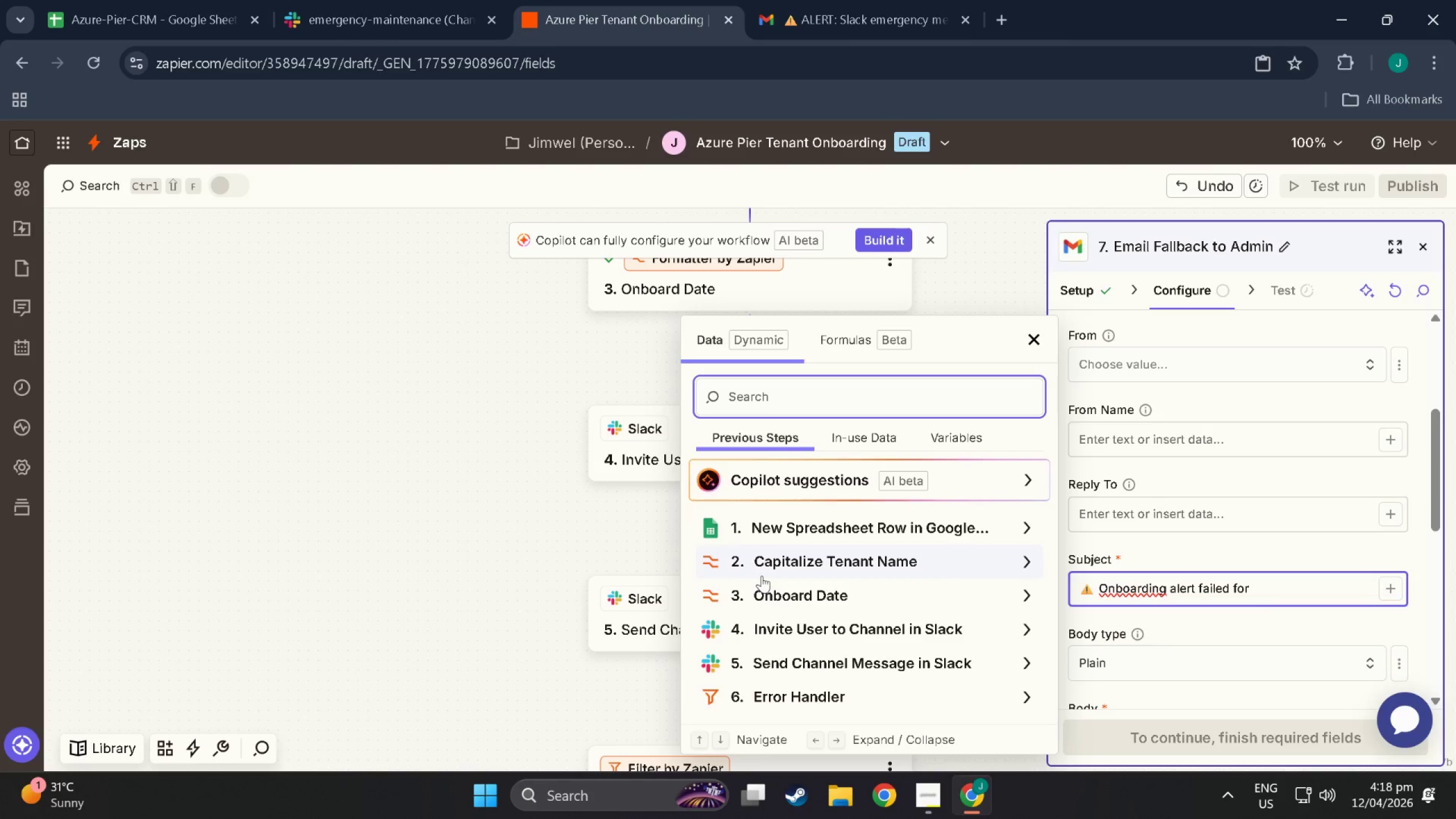 
left_click([766, 557])
 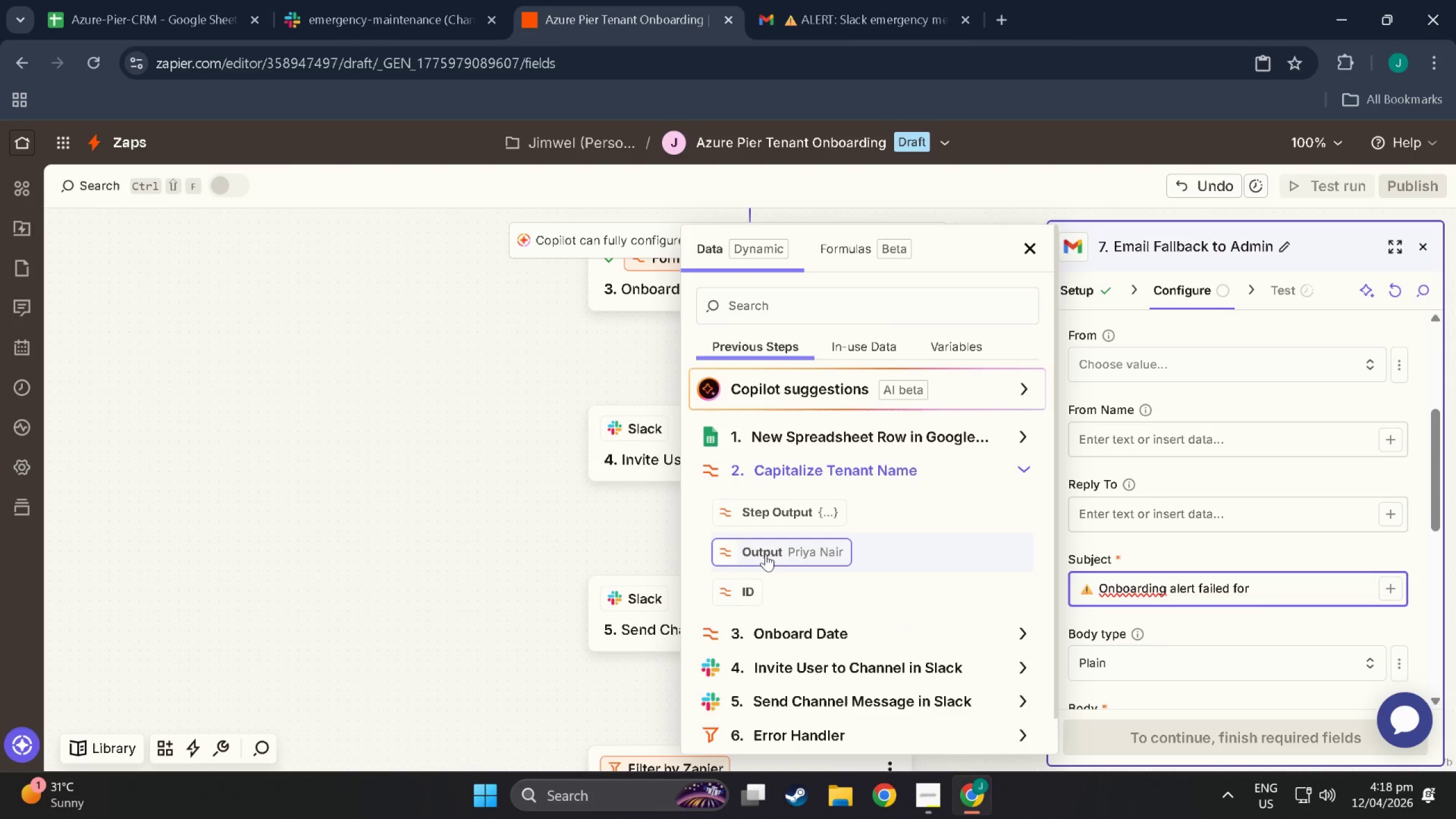 
left_click([766, 554])
 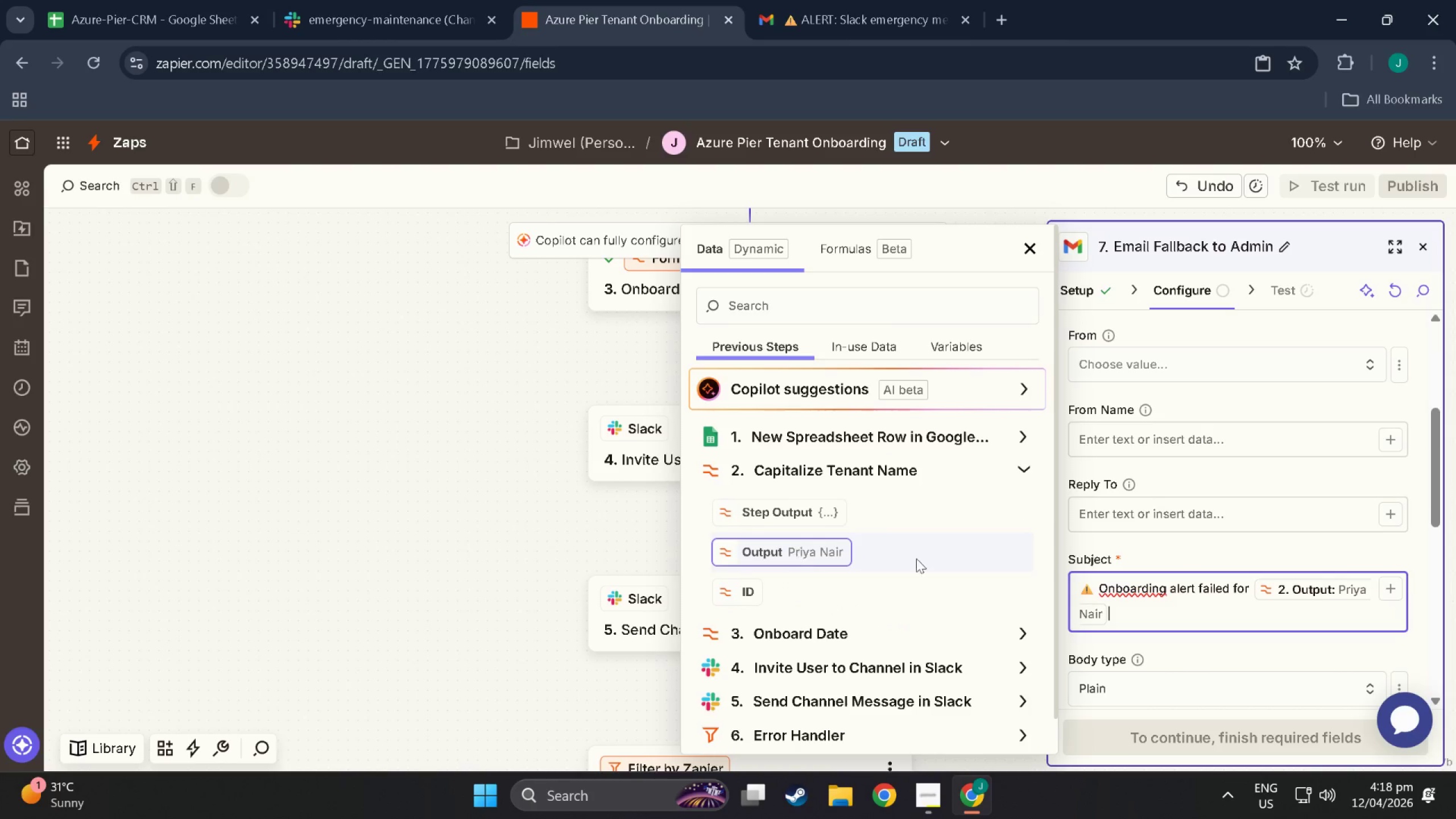 
scroll: coordinate [1327, 574], scroll_direction: down, amount: 4.0
 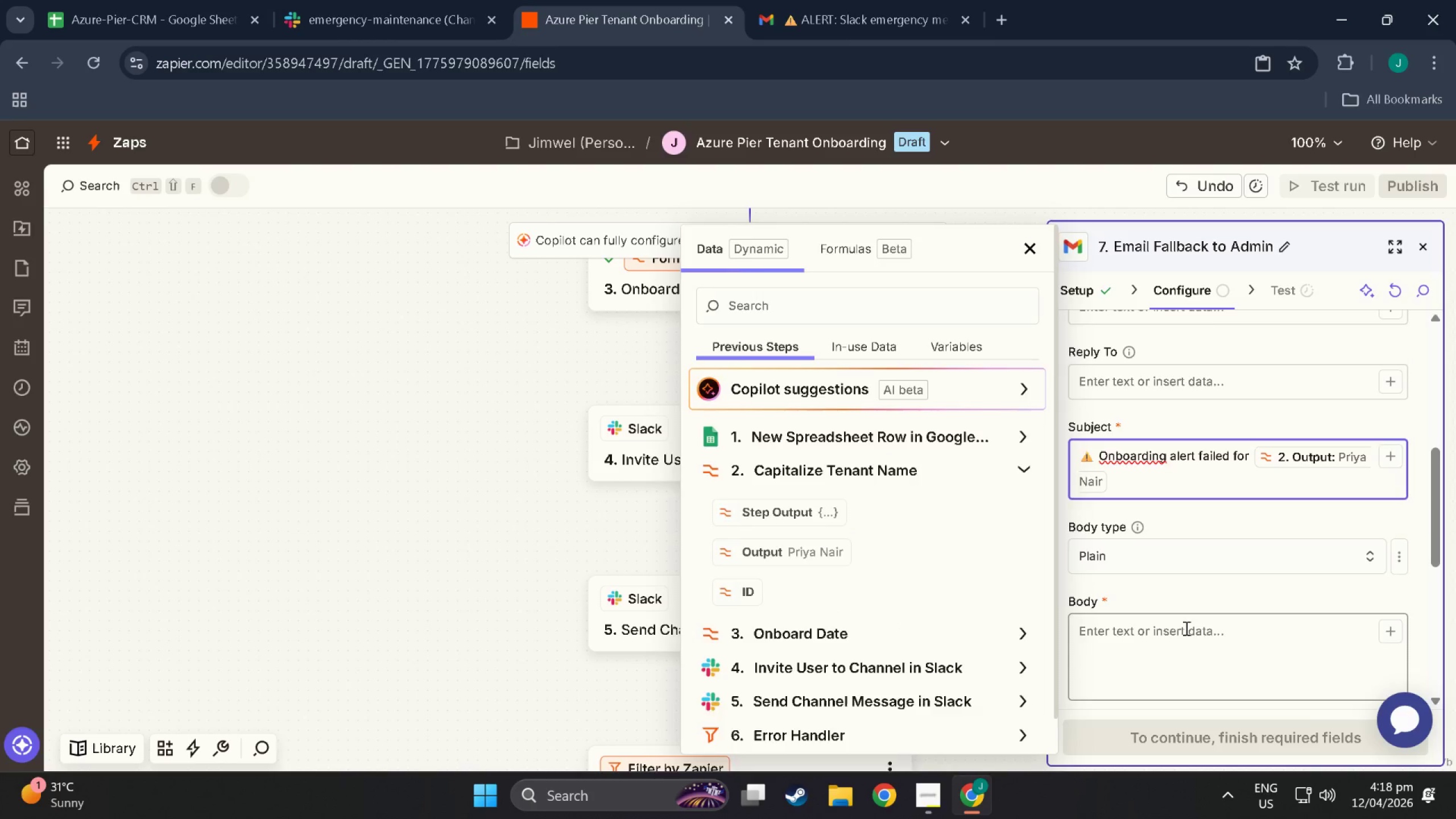 
left_click([1185, 631])
 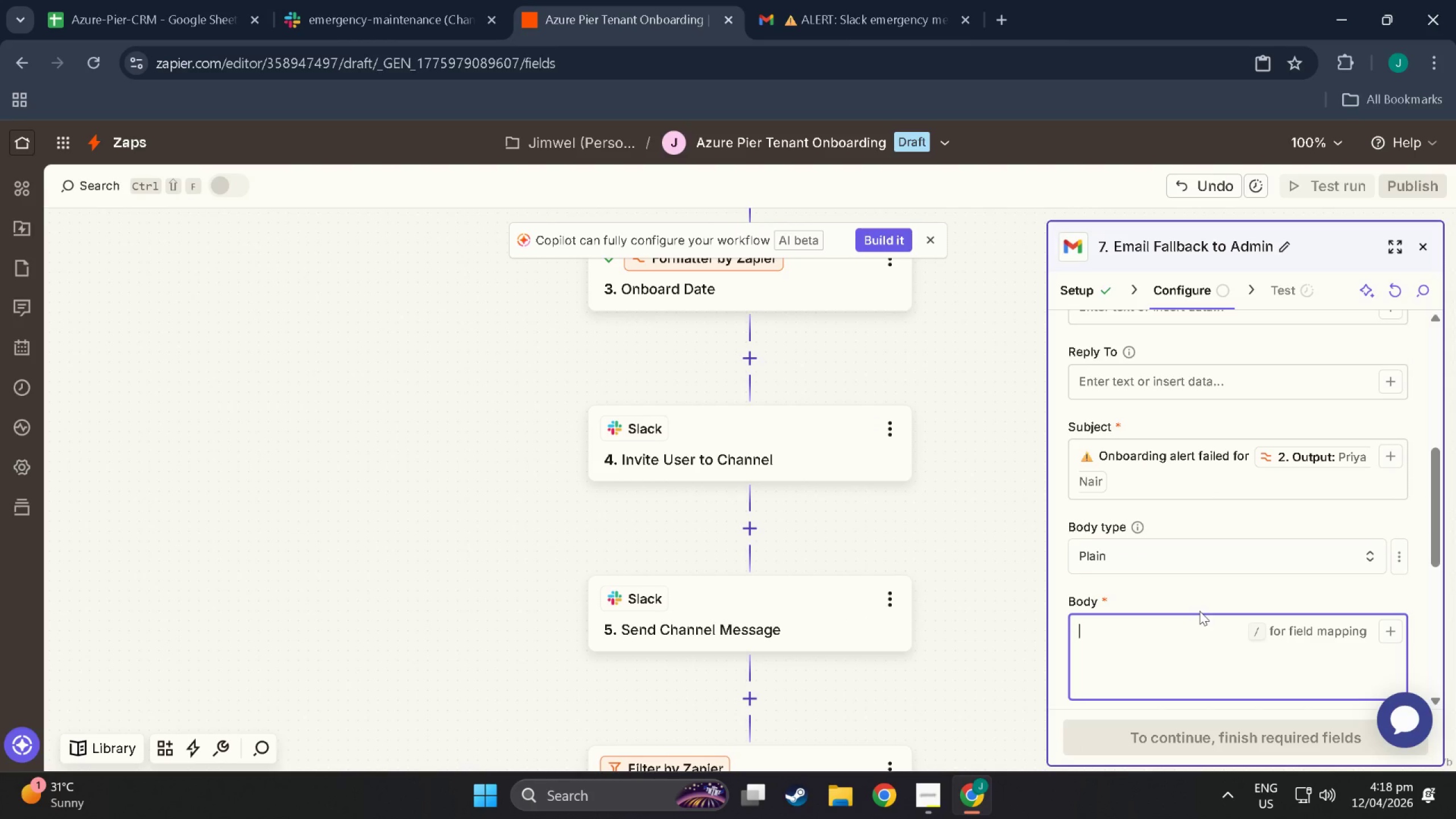 
key(Shift+S)
 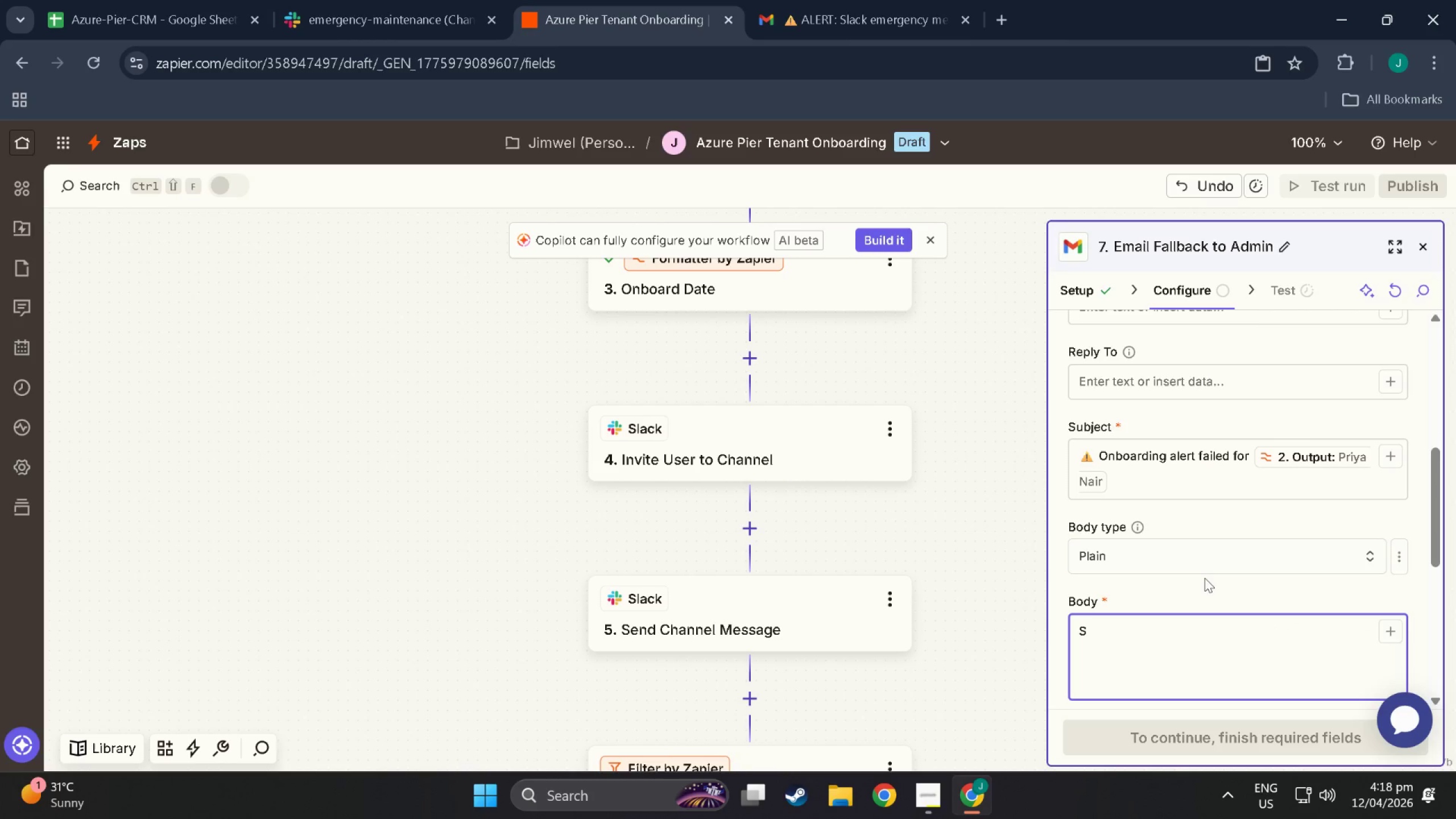 
type(lack on boarding message failed to send. )
key(Backspace)
type( manual)
key(Backspace)
key(Backspace)
key(Backspace)
key(Backspace)
key(Backspace)
key(Backspace)
type(Manual action re)
 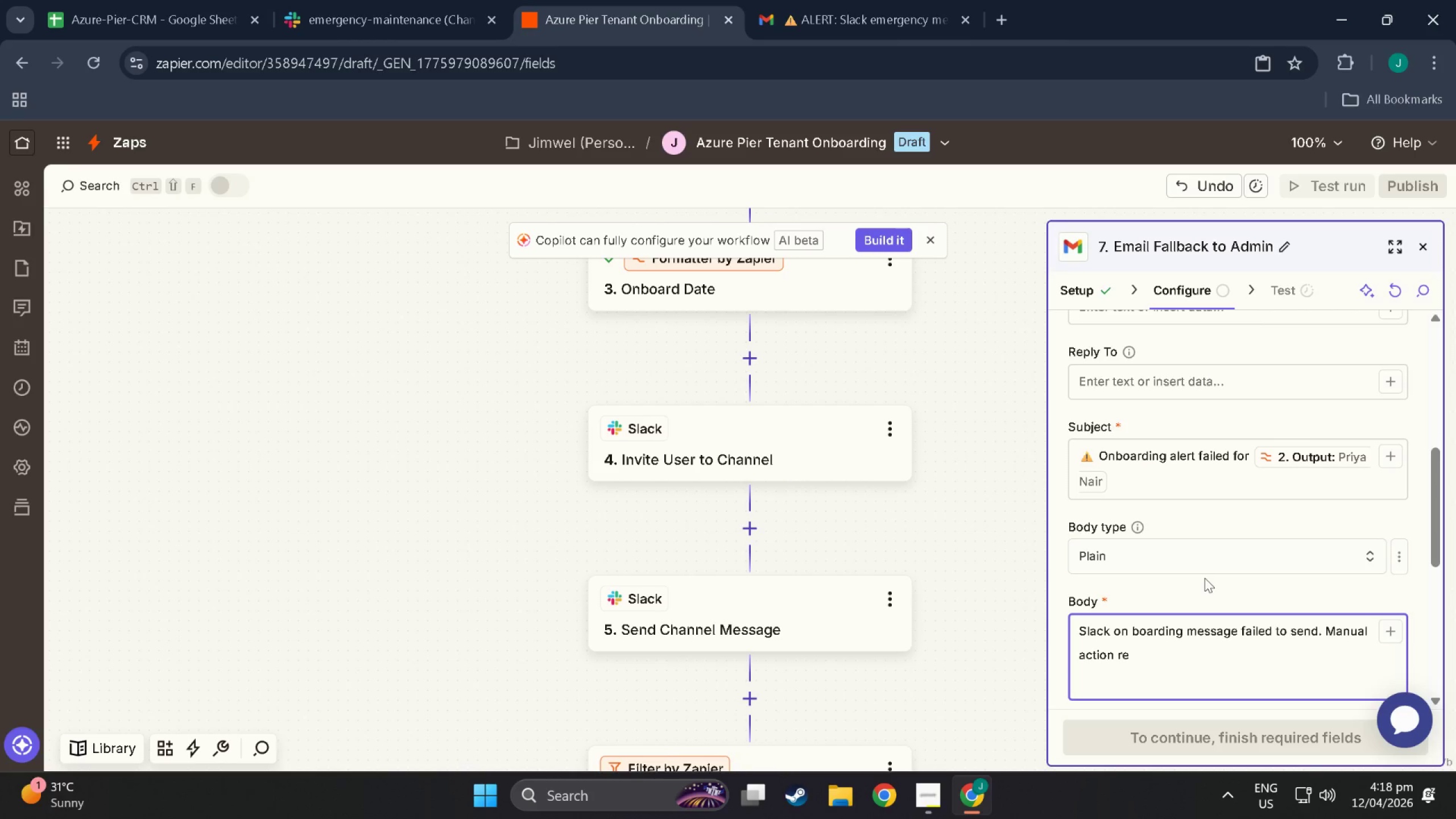 
type(quired.)
key(NumpadEnter)
key(NumpadEnter)
 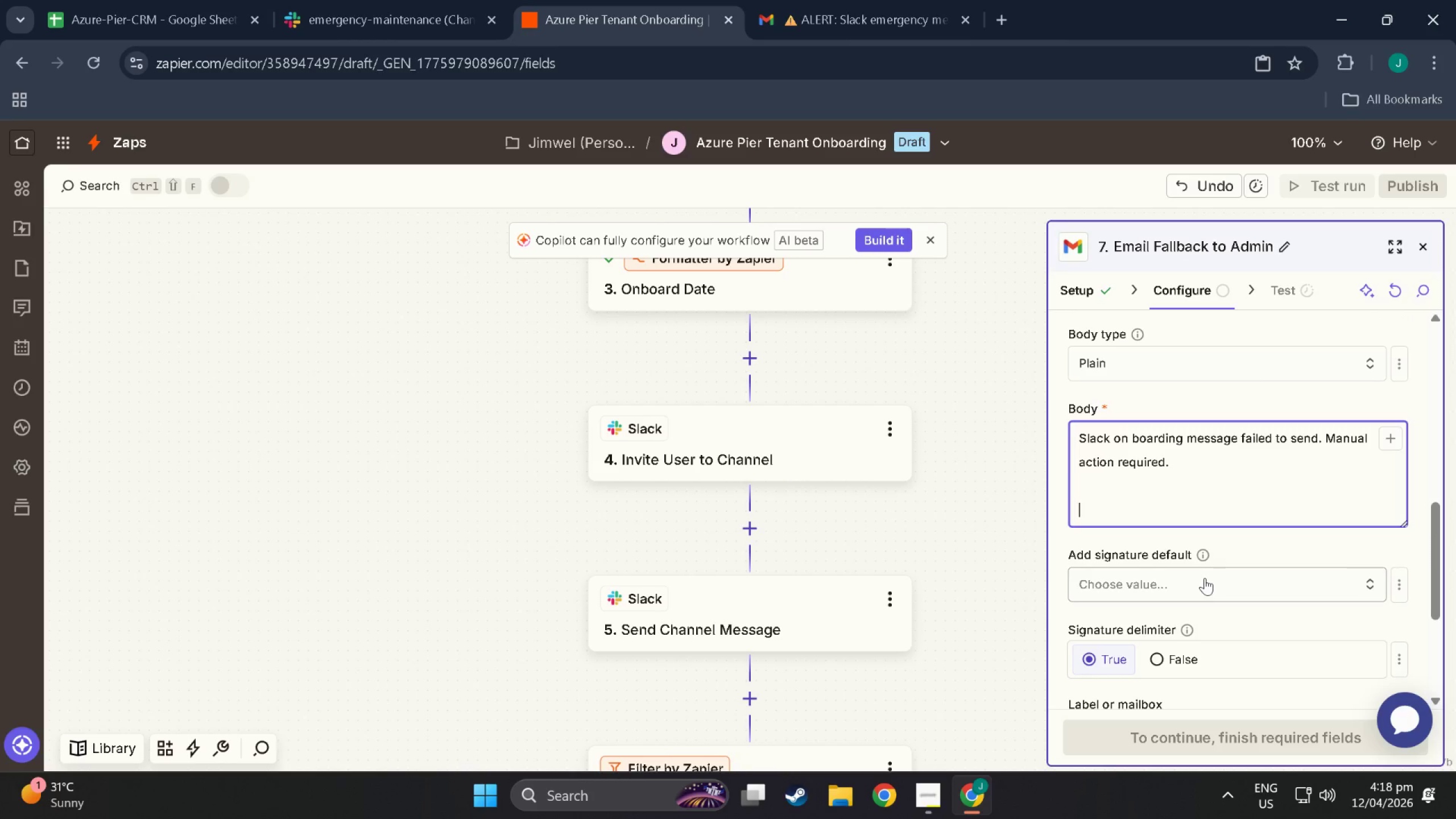 
wait(5.49)
 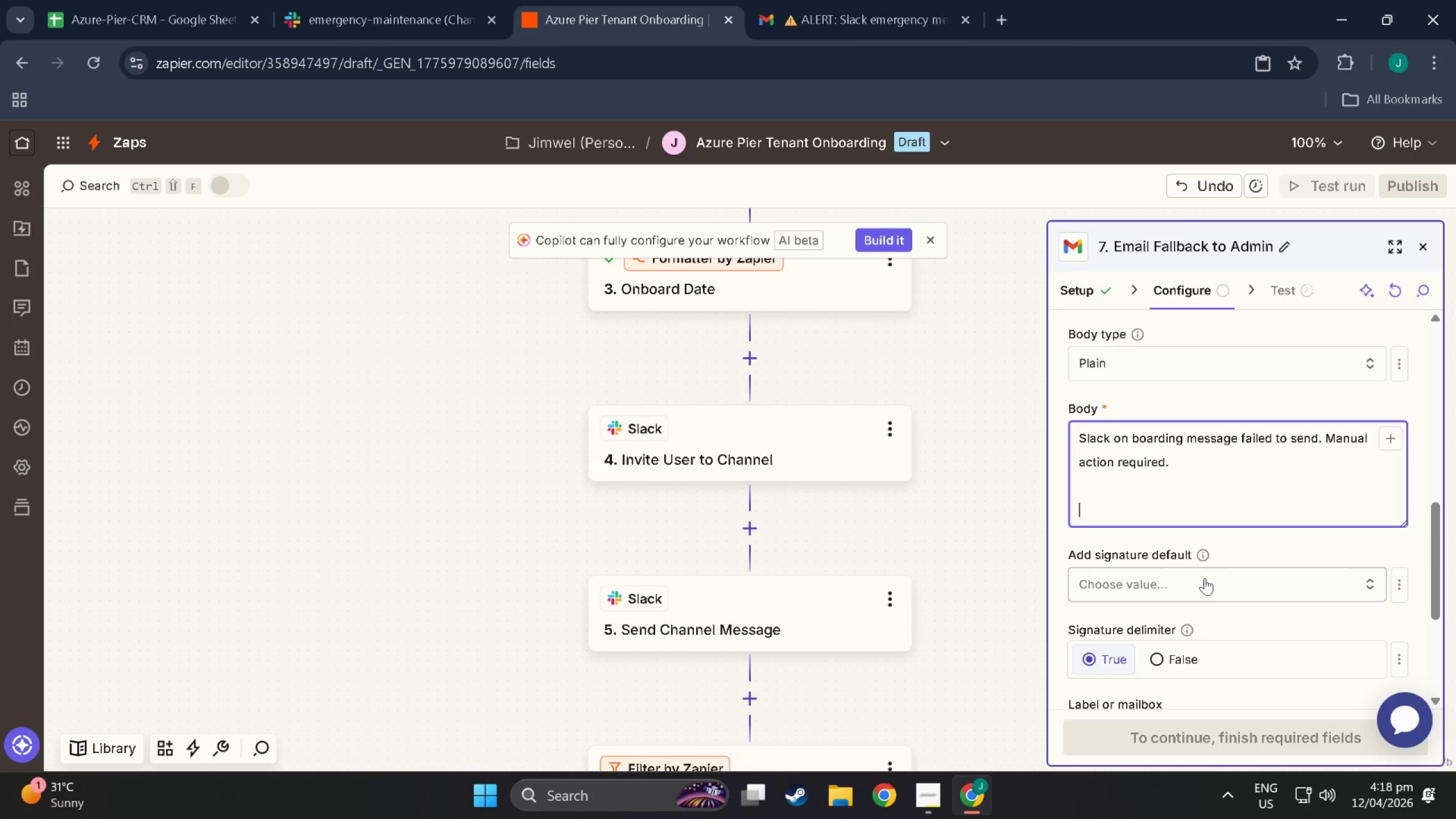 
type(Tenant:)
 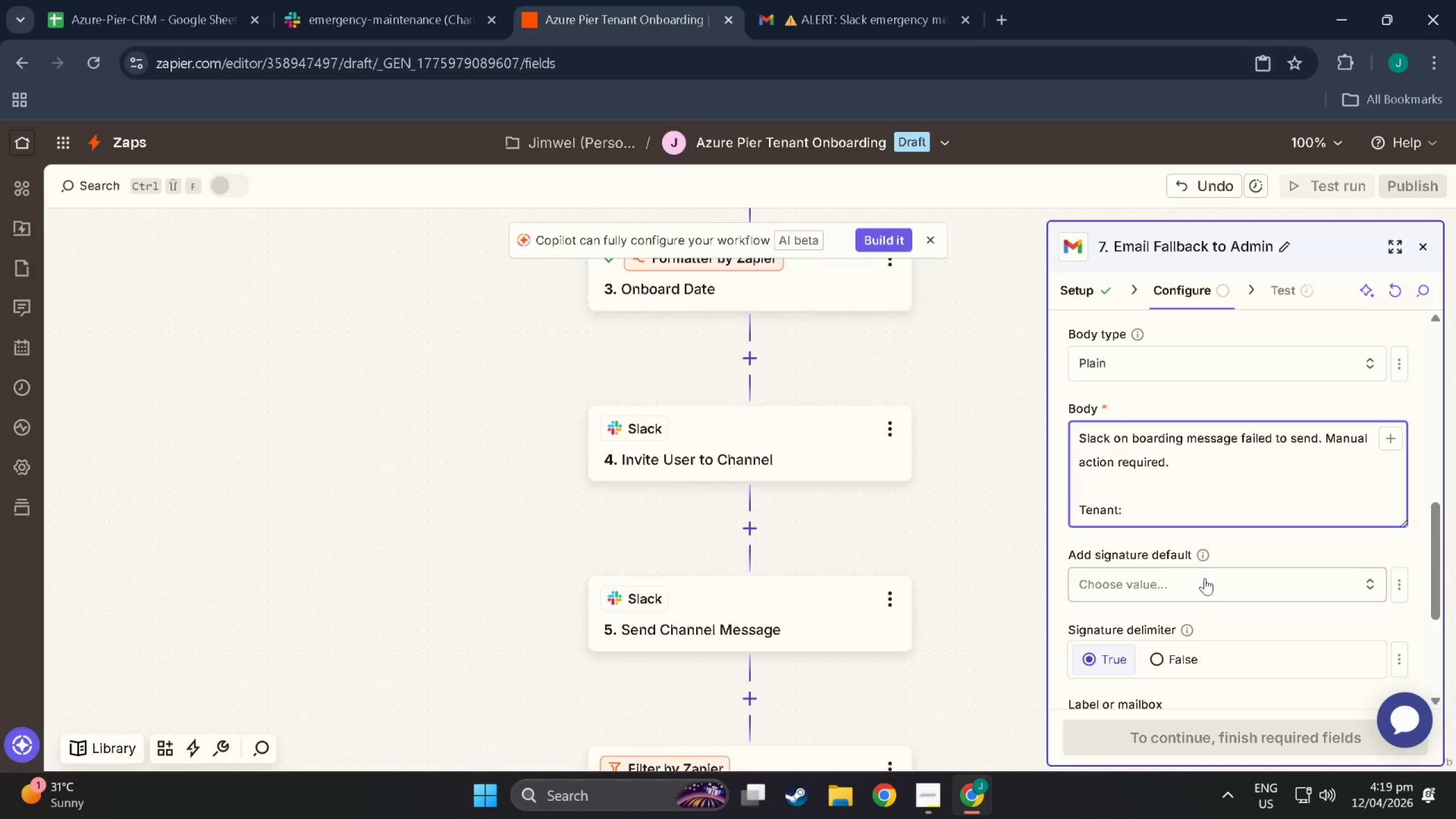 
key(Space)
 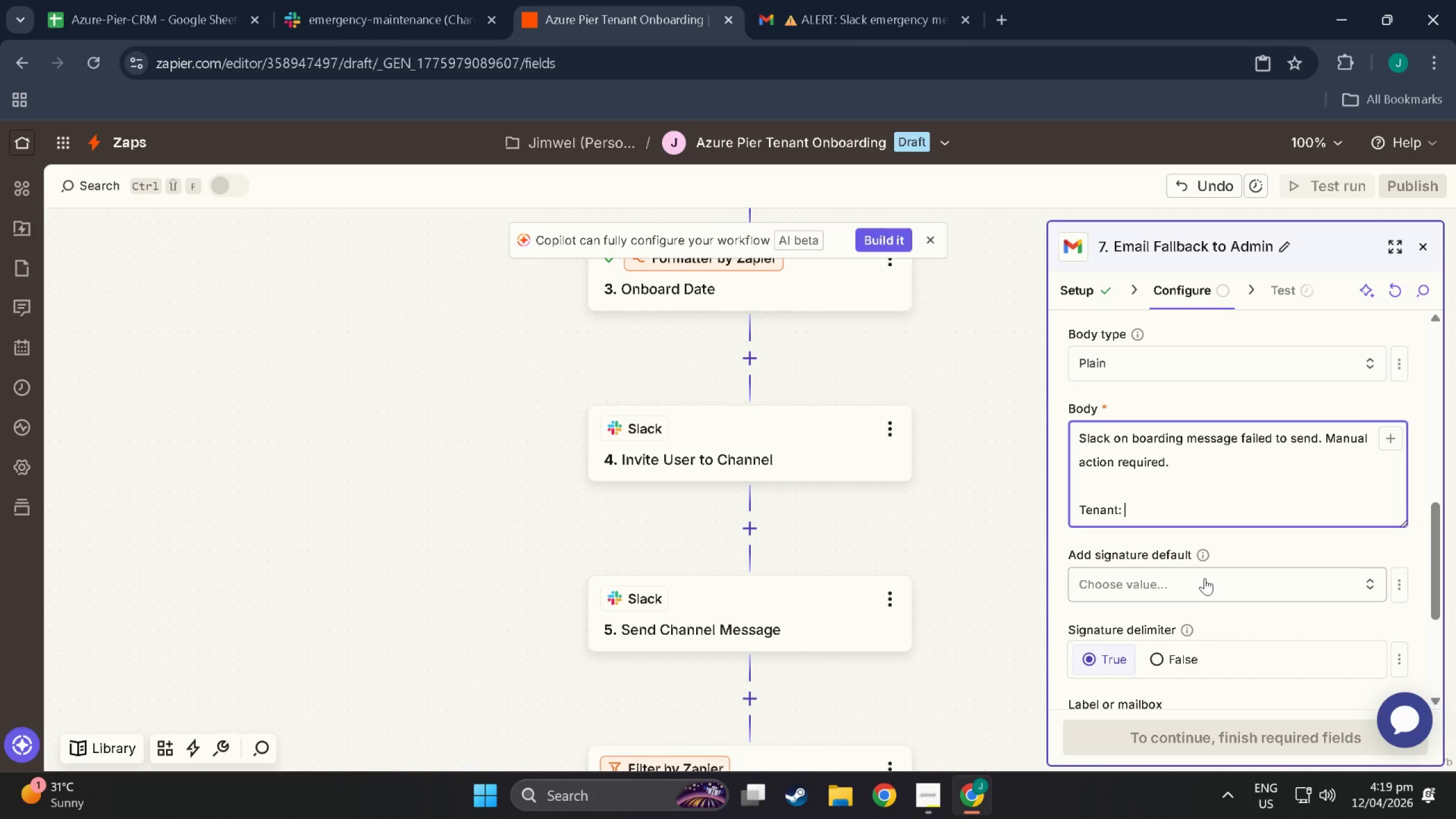 
left_click([1393, 448])
 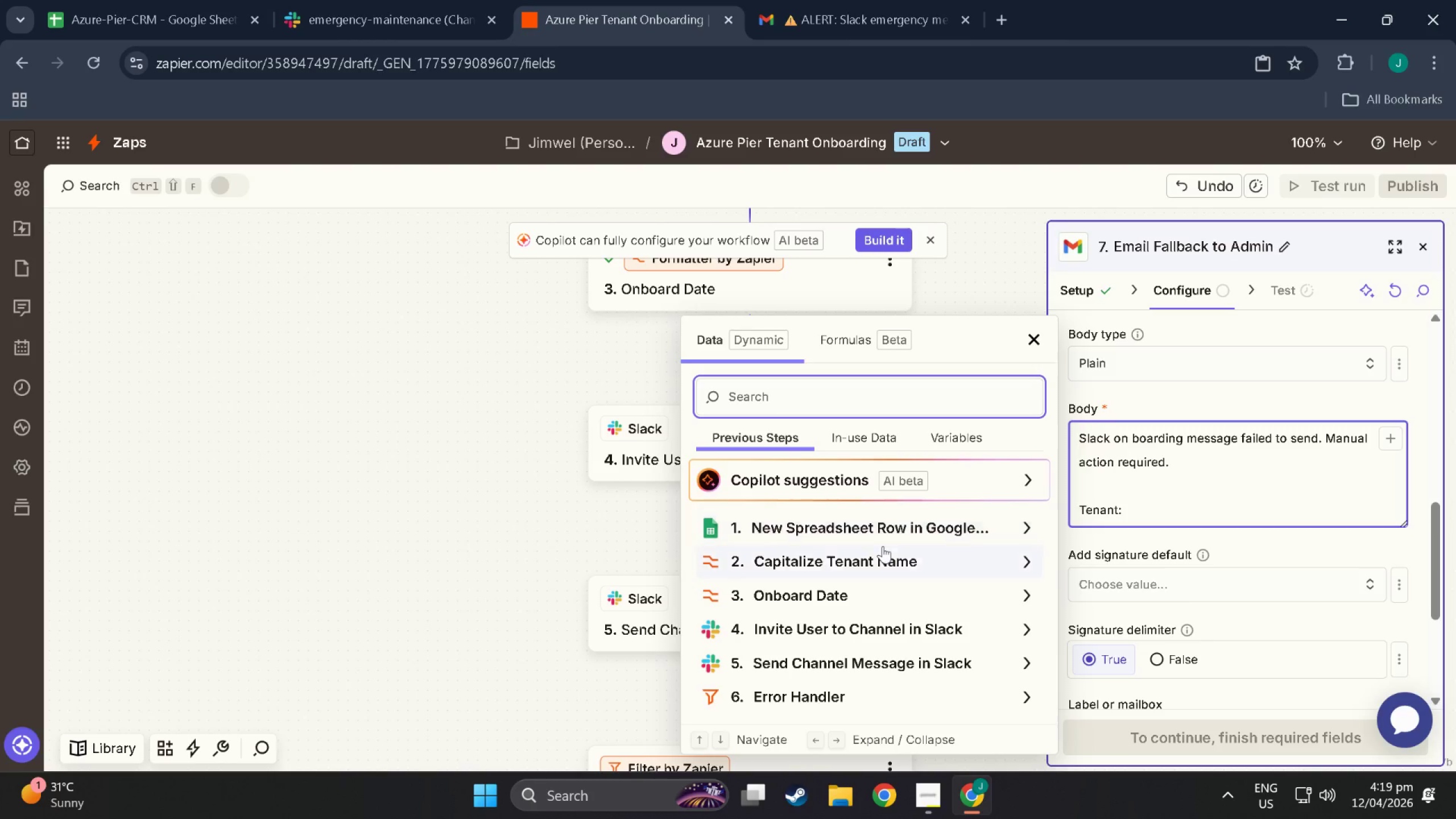 
left_click([881, 562])
 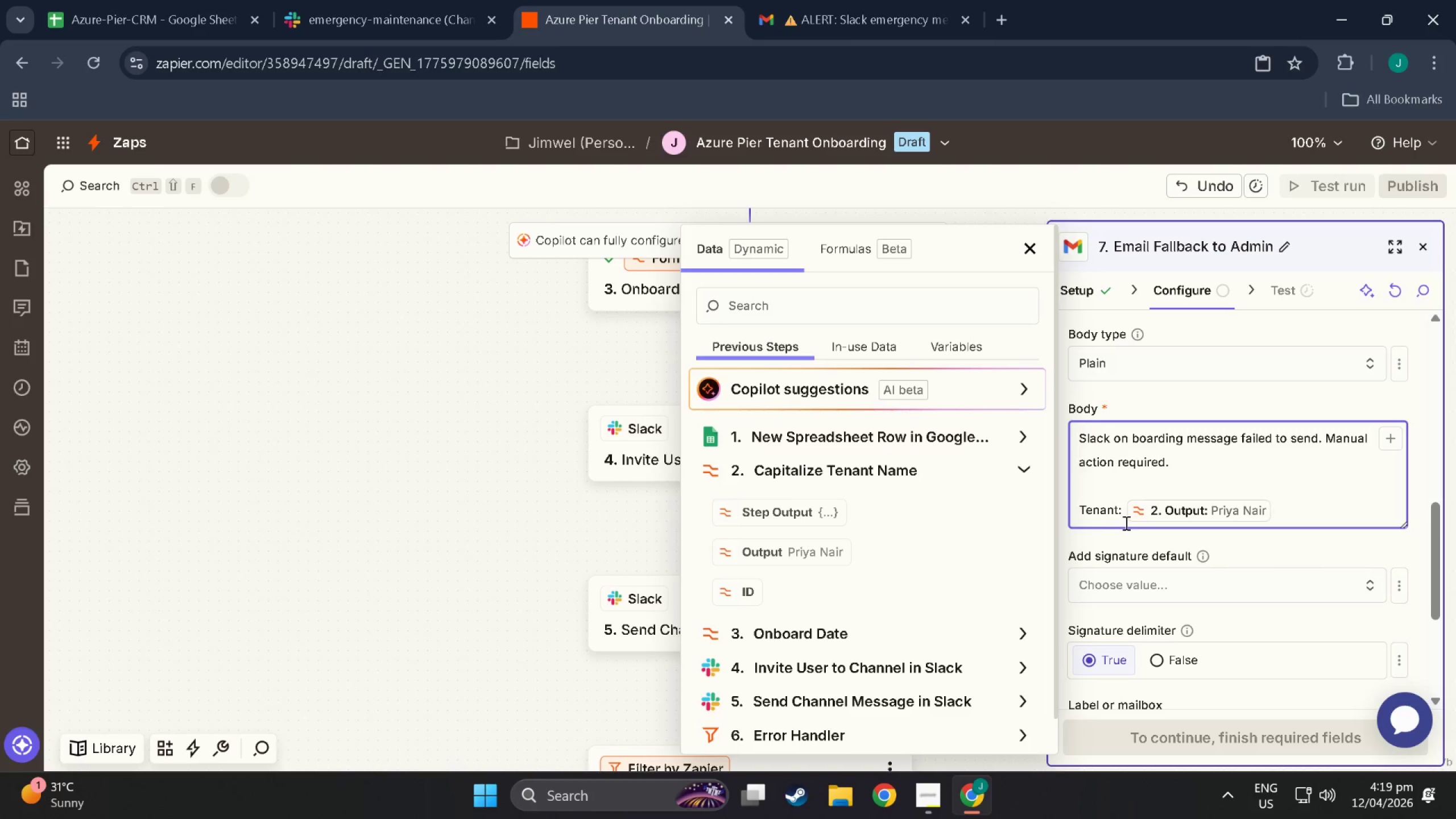 
key(Space)
 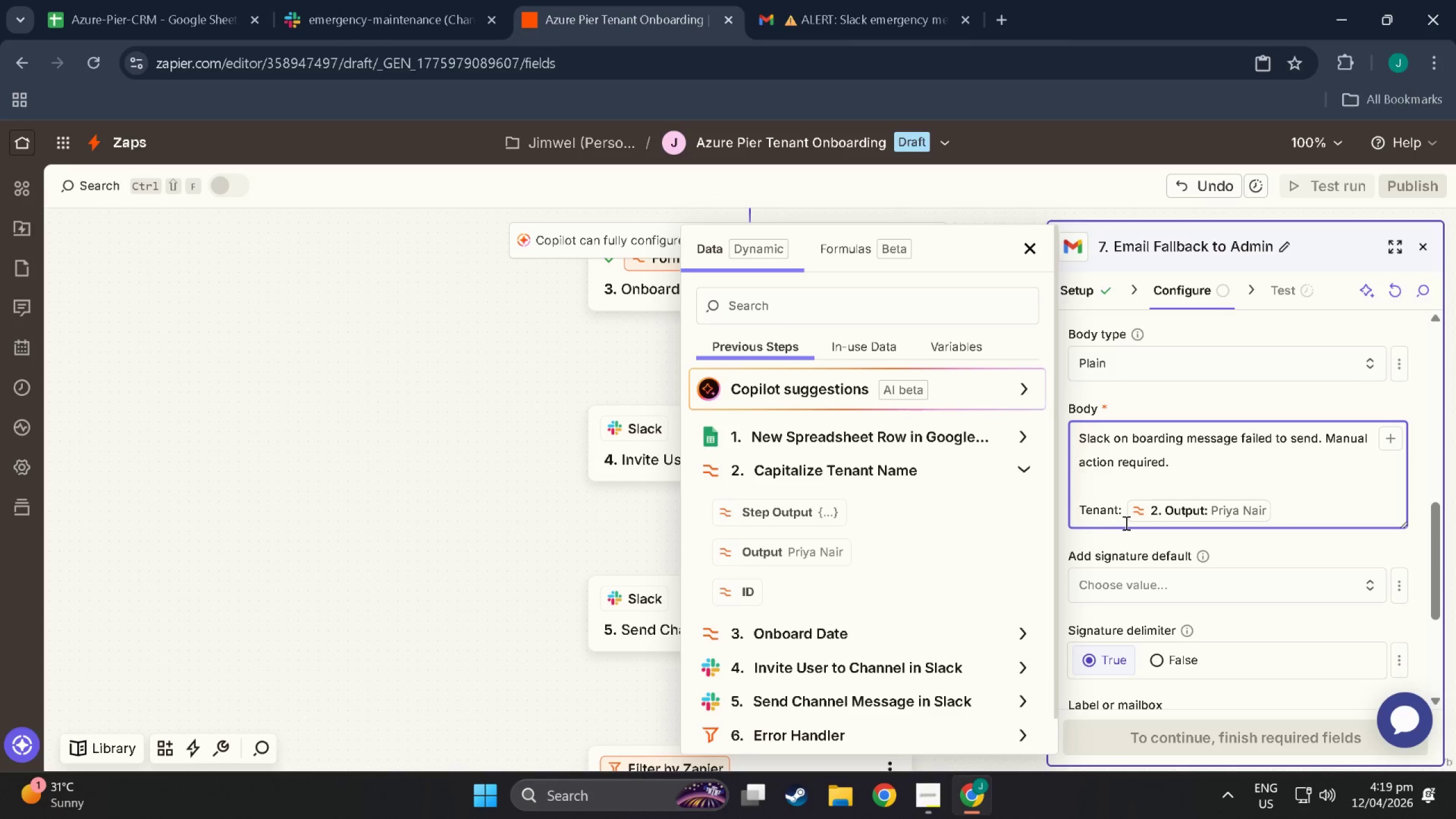 
key(Shift+Backslash)
 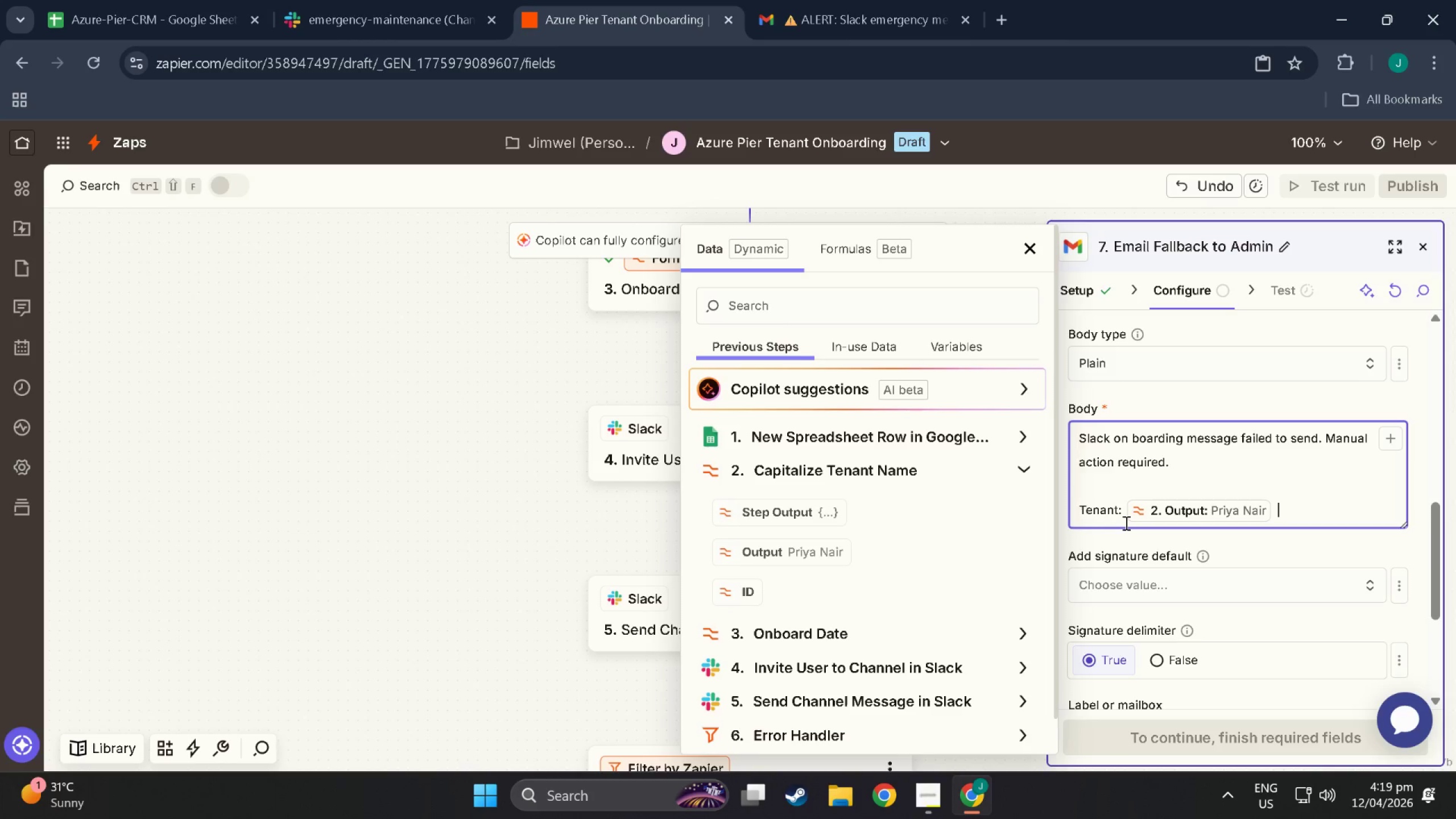 
key(Space)
 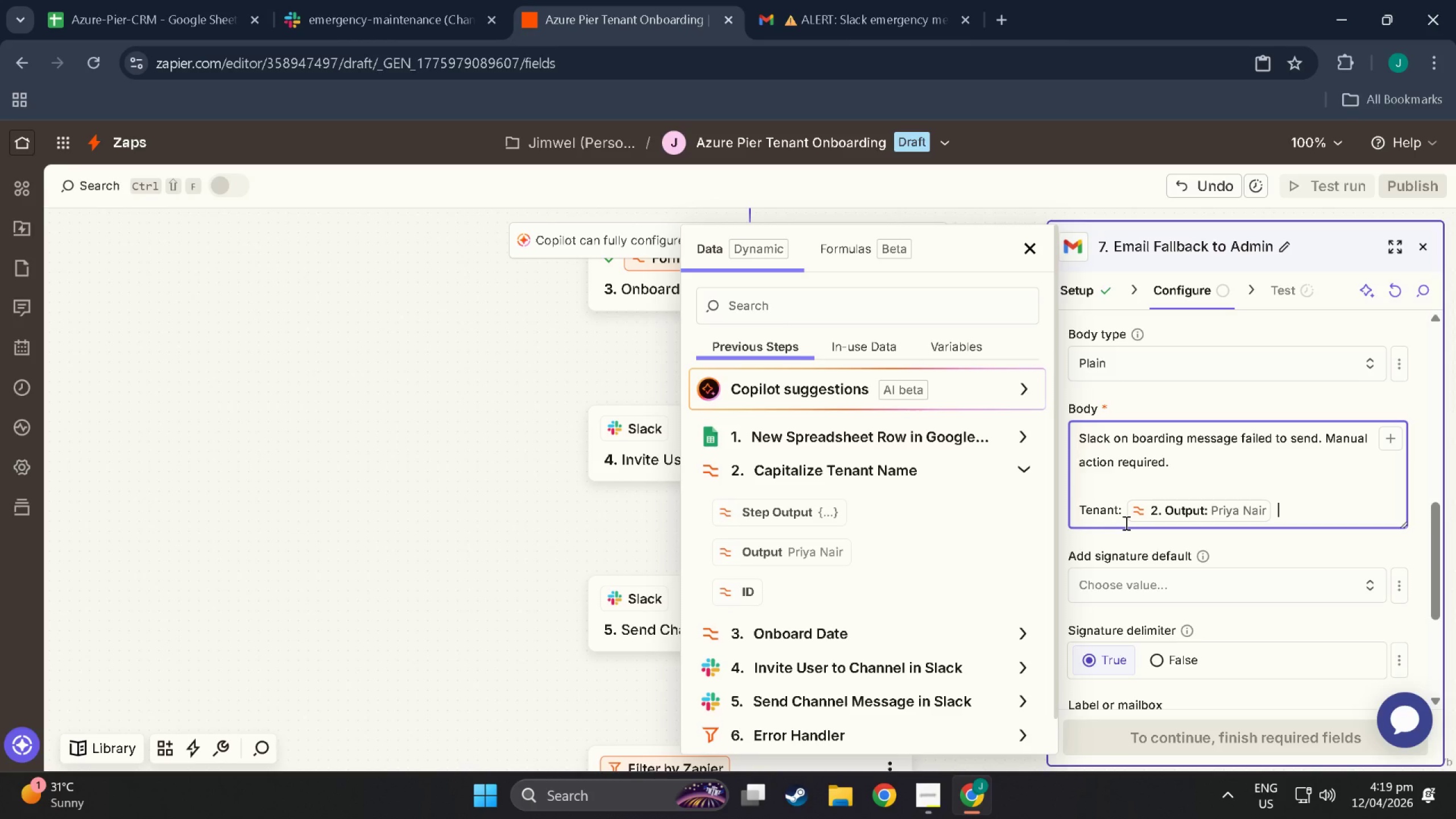 
wait(6.8)
 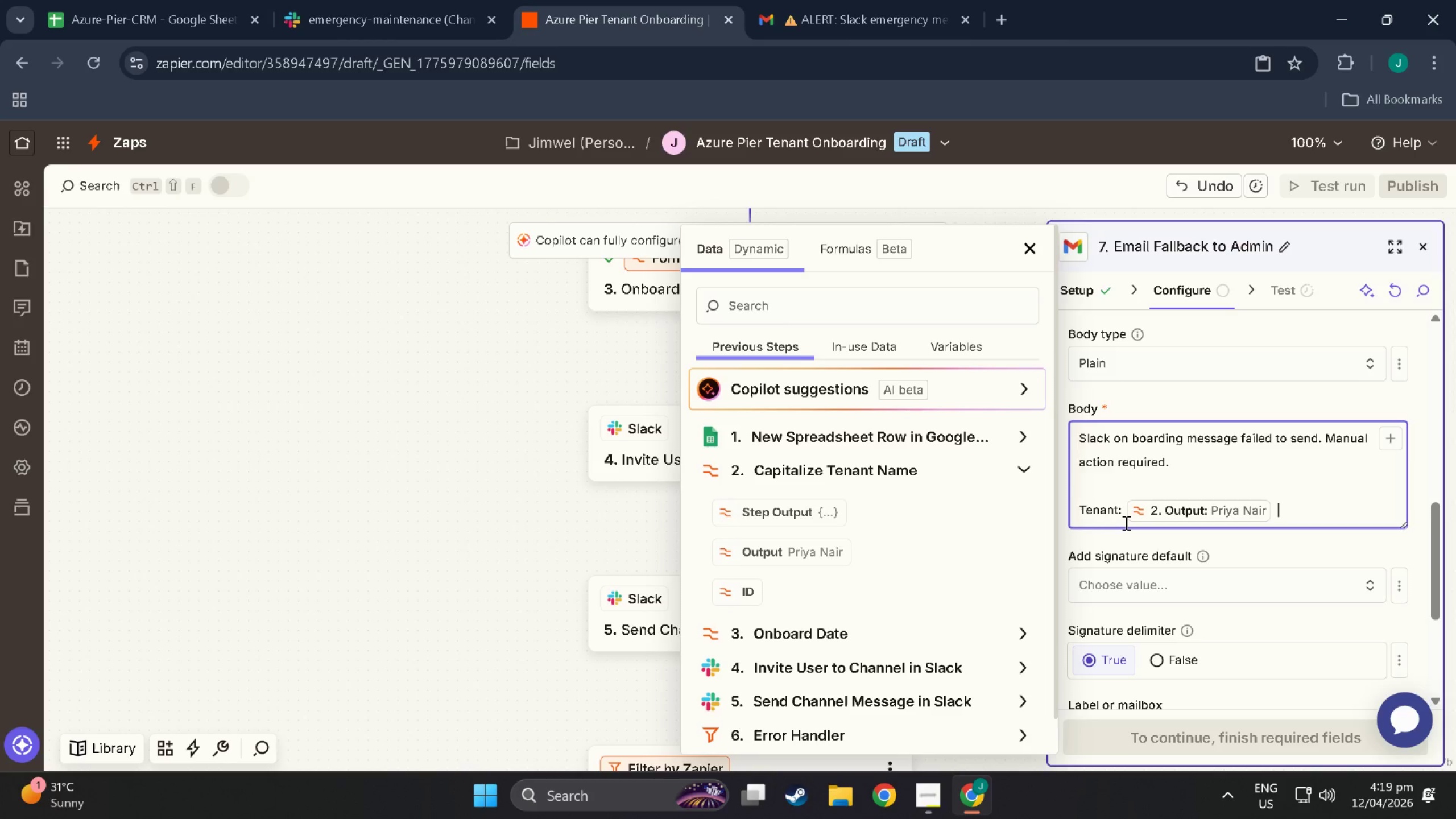 
type(s)
key(Backspace)
type(Slip: )
 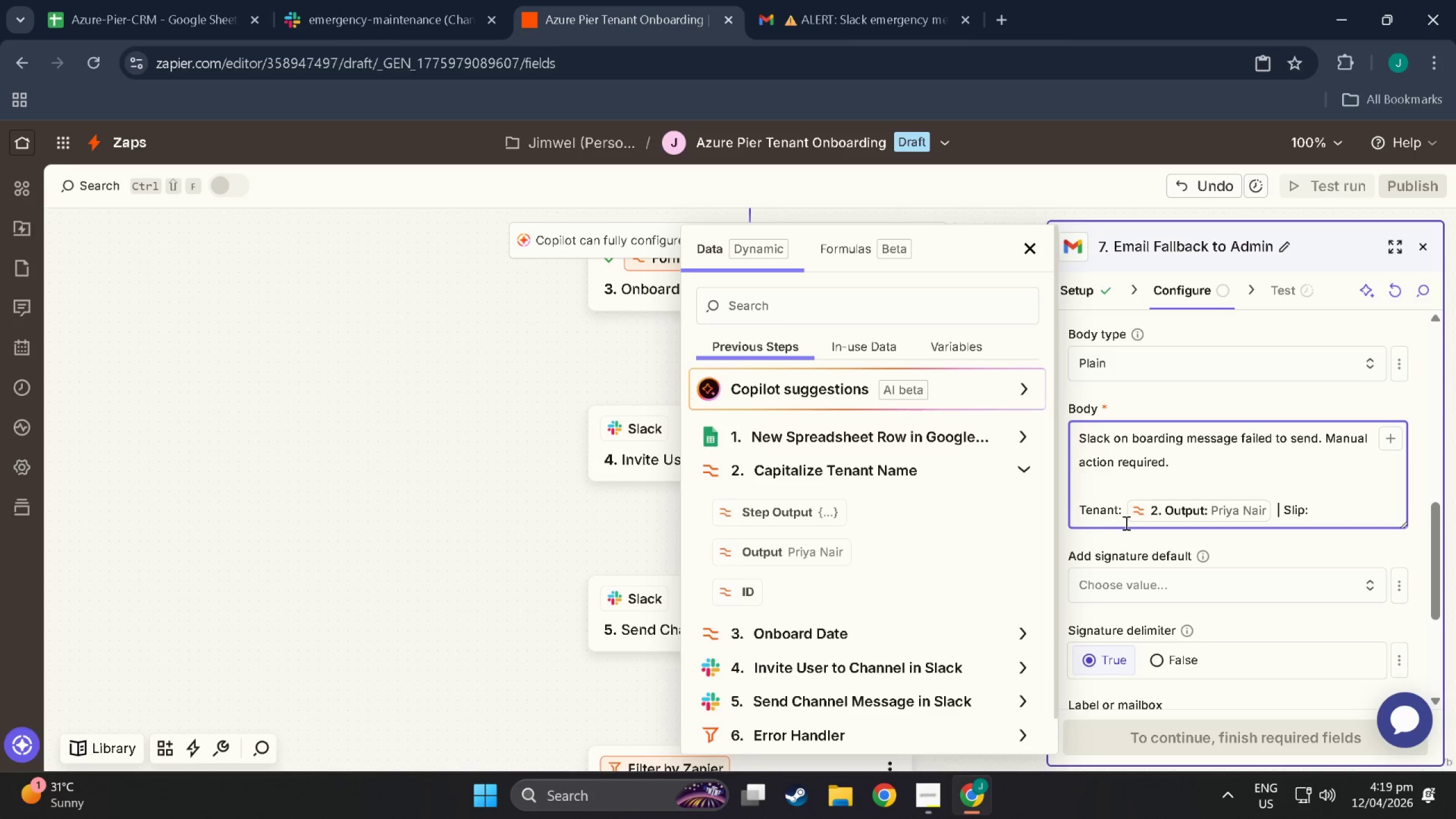 
left_click([1388, 439])
 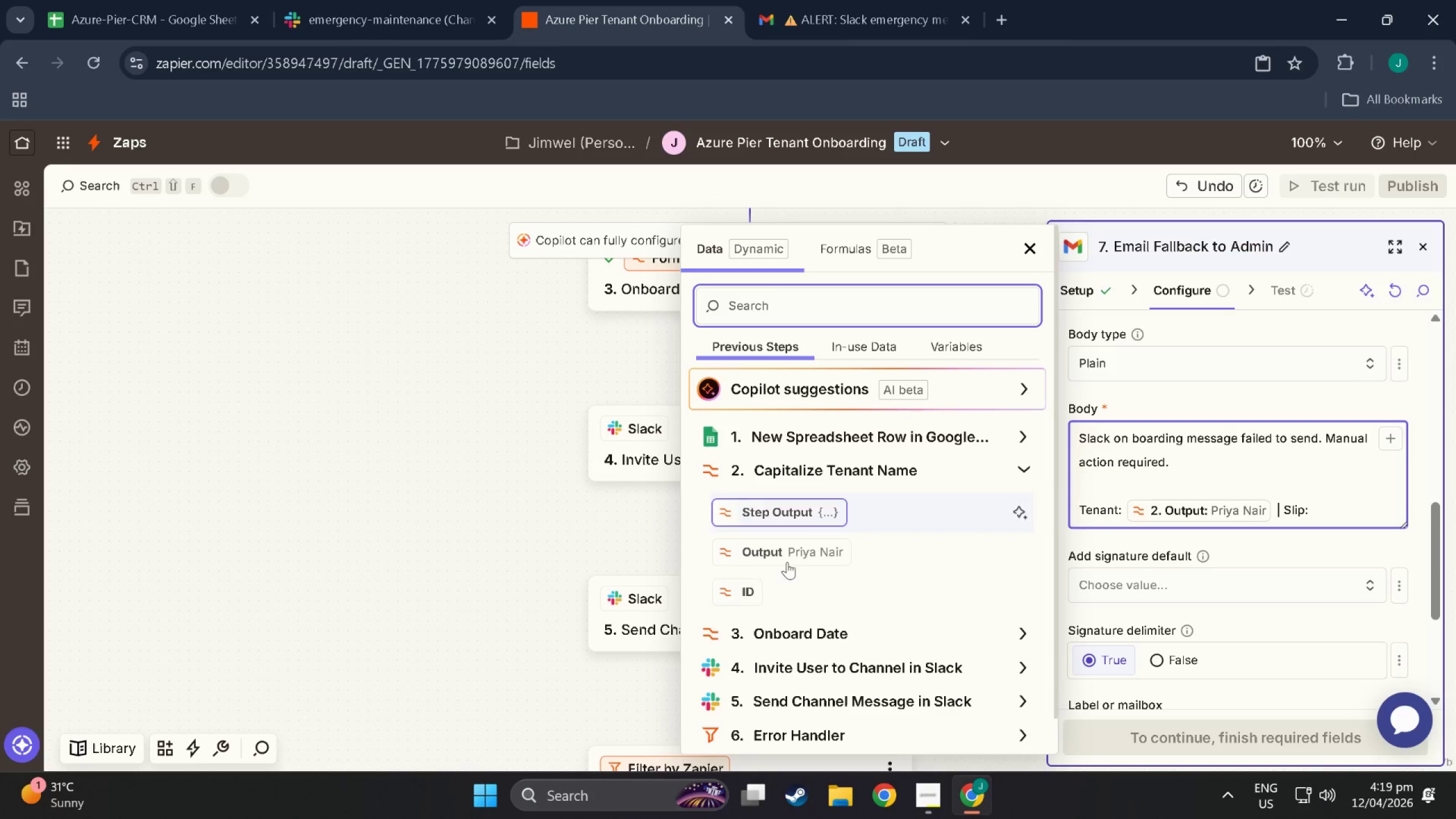 
scroll: coordinate [779, 635], scroll_direction: down, amount: 2.0
 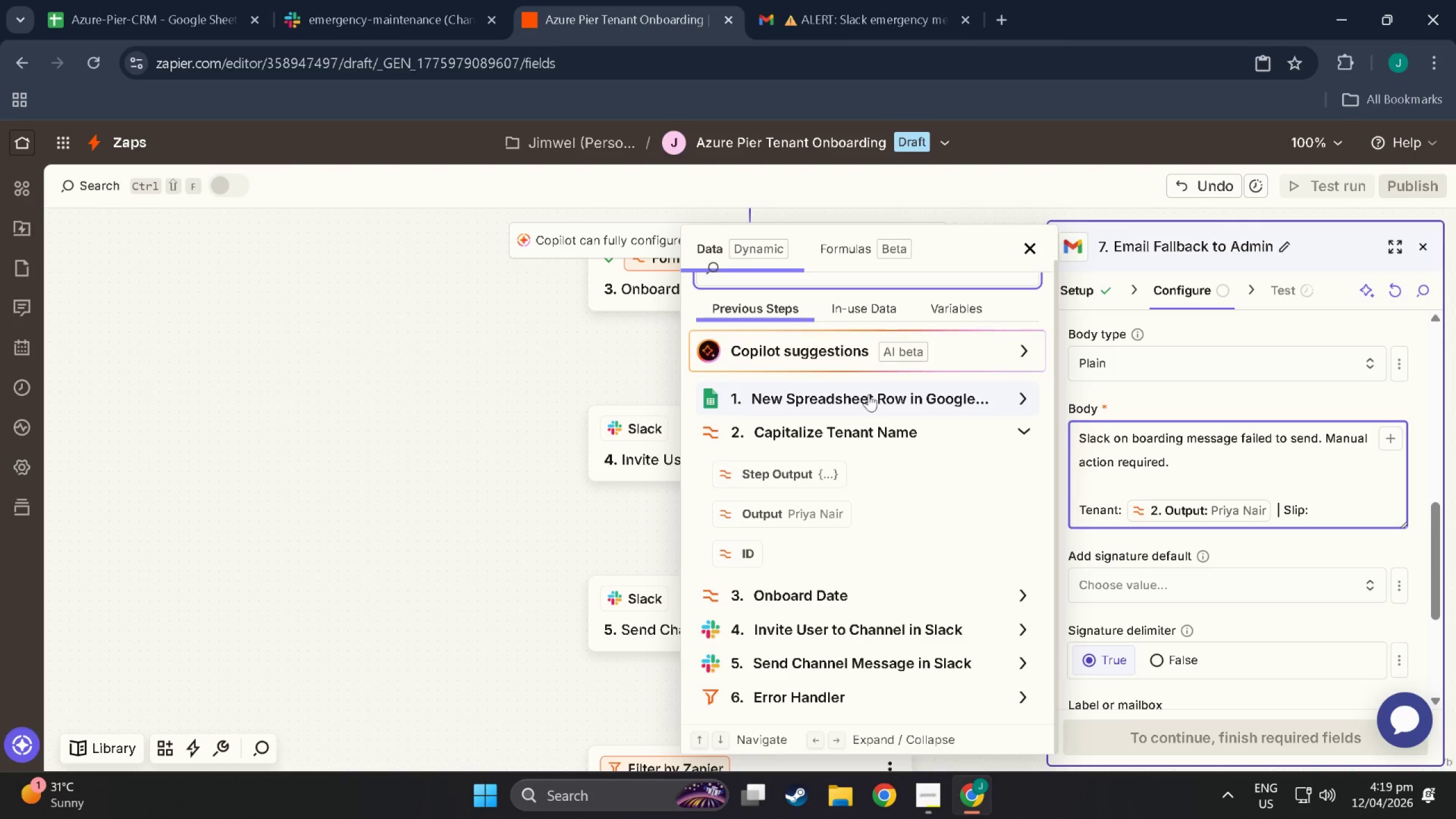 
left_click([868, 394])
 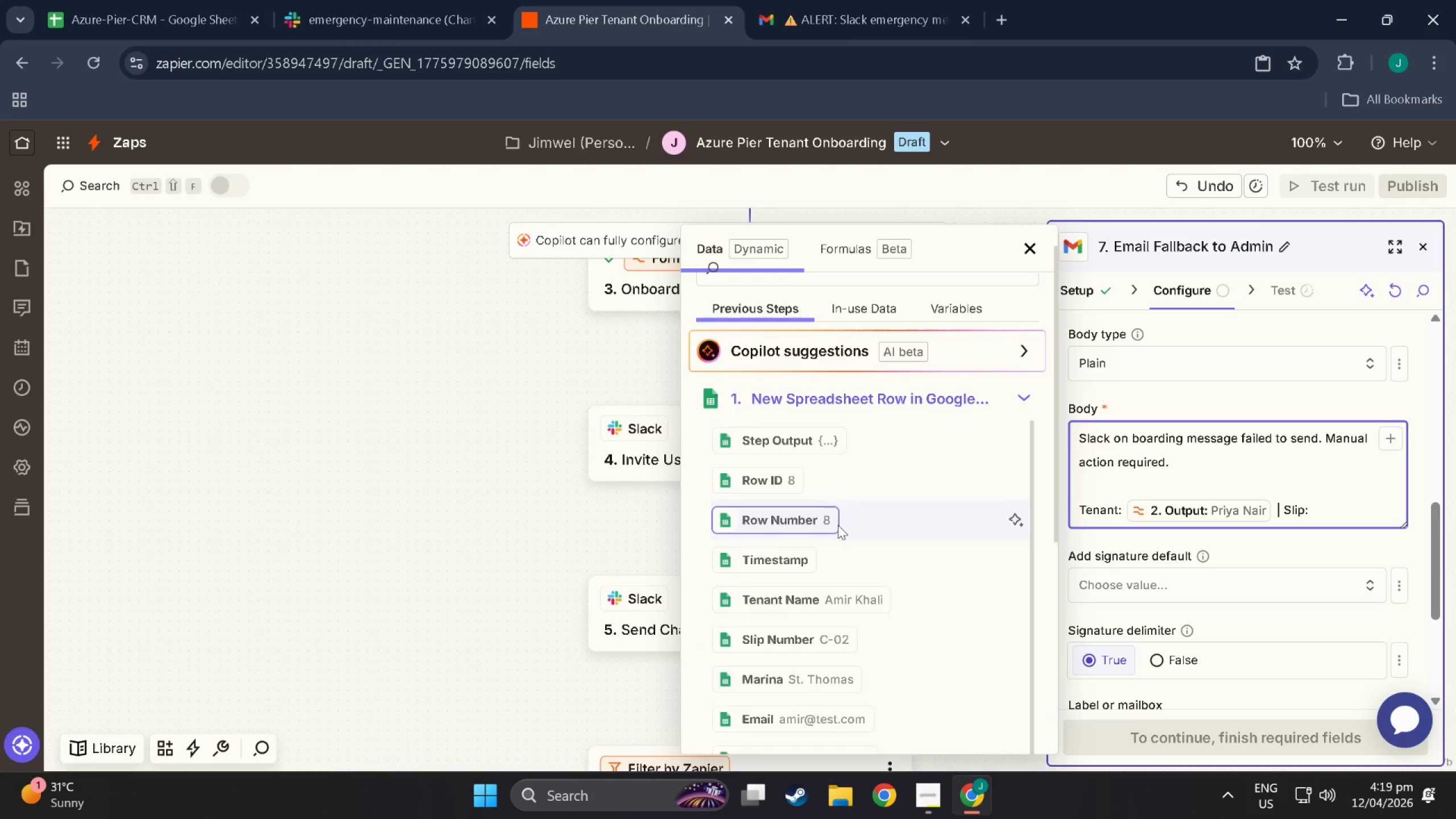 
scroll: coordinate [795, 644], scroll_direction: down, amount: 12.0
 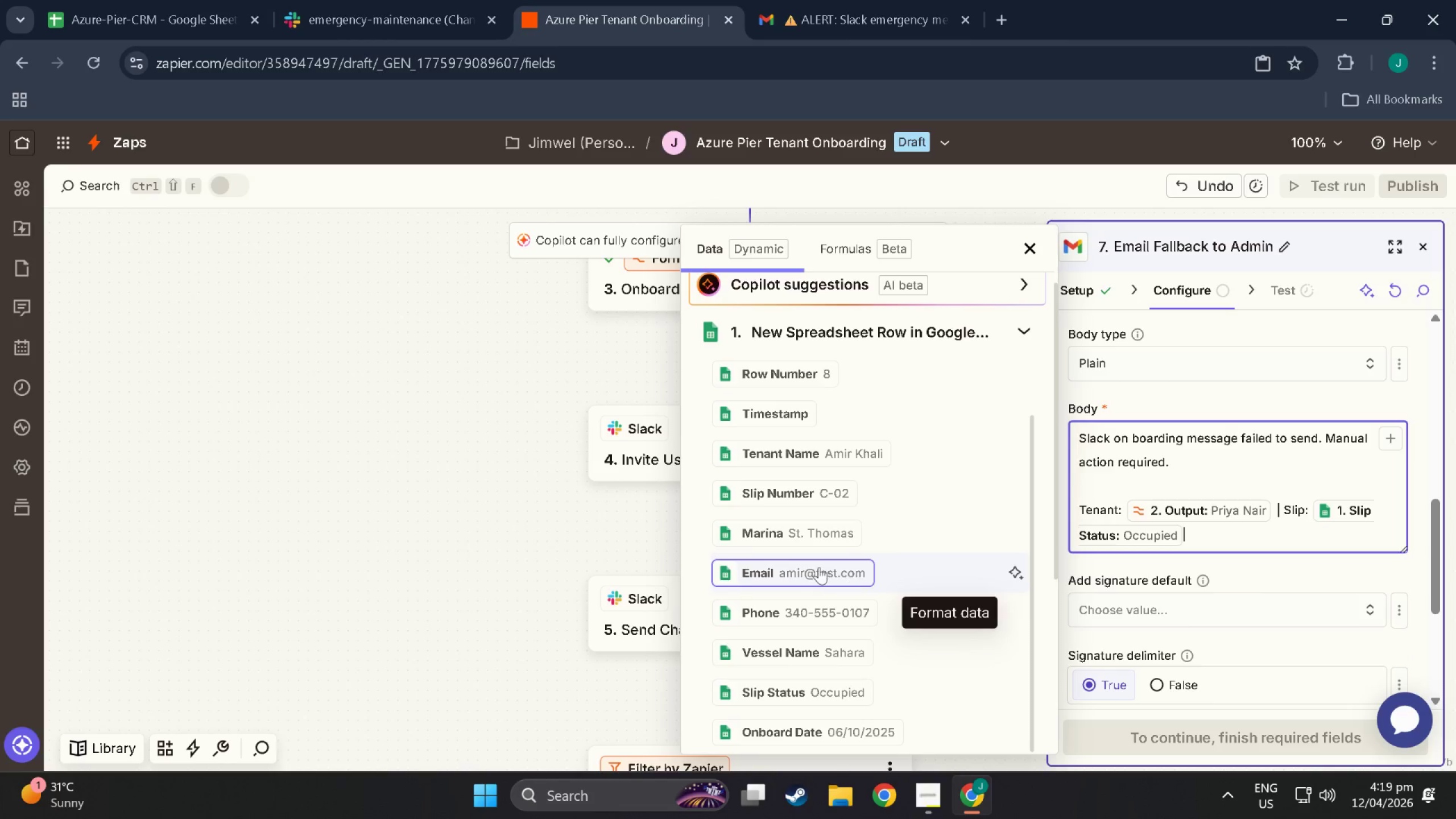 
left_click_drag(start_coordinate=[1190, 541], to_coordinate=[1322, 507])
 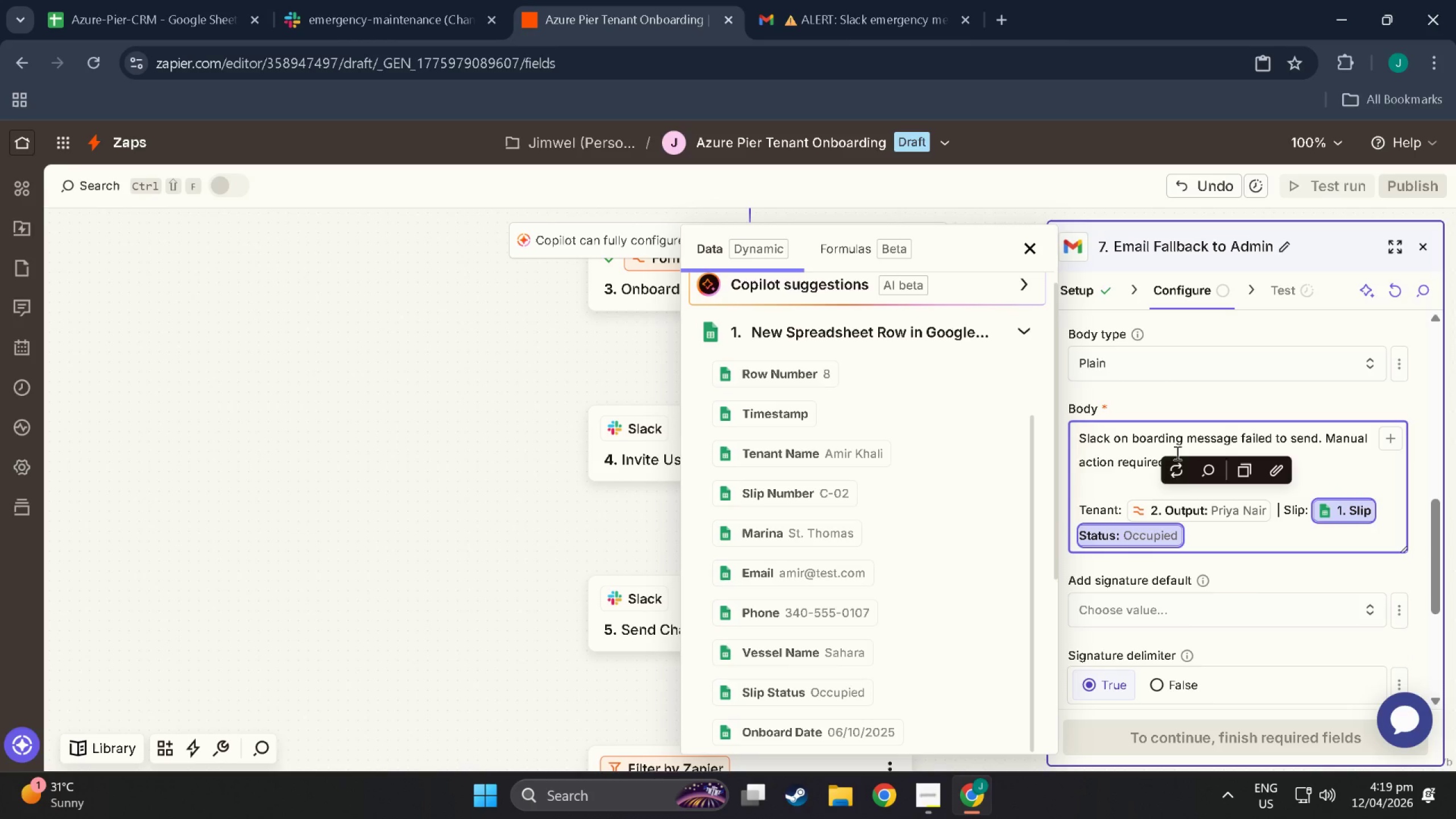 
left_click([1178, 474])
 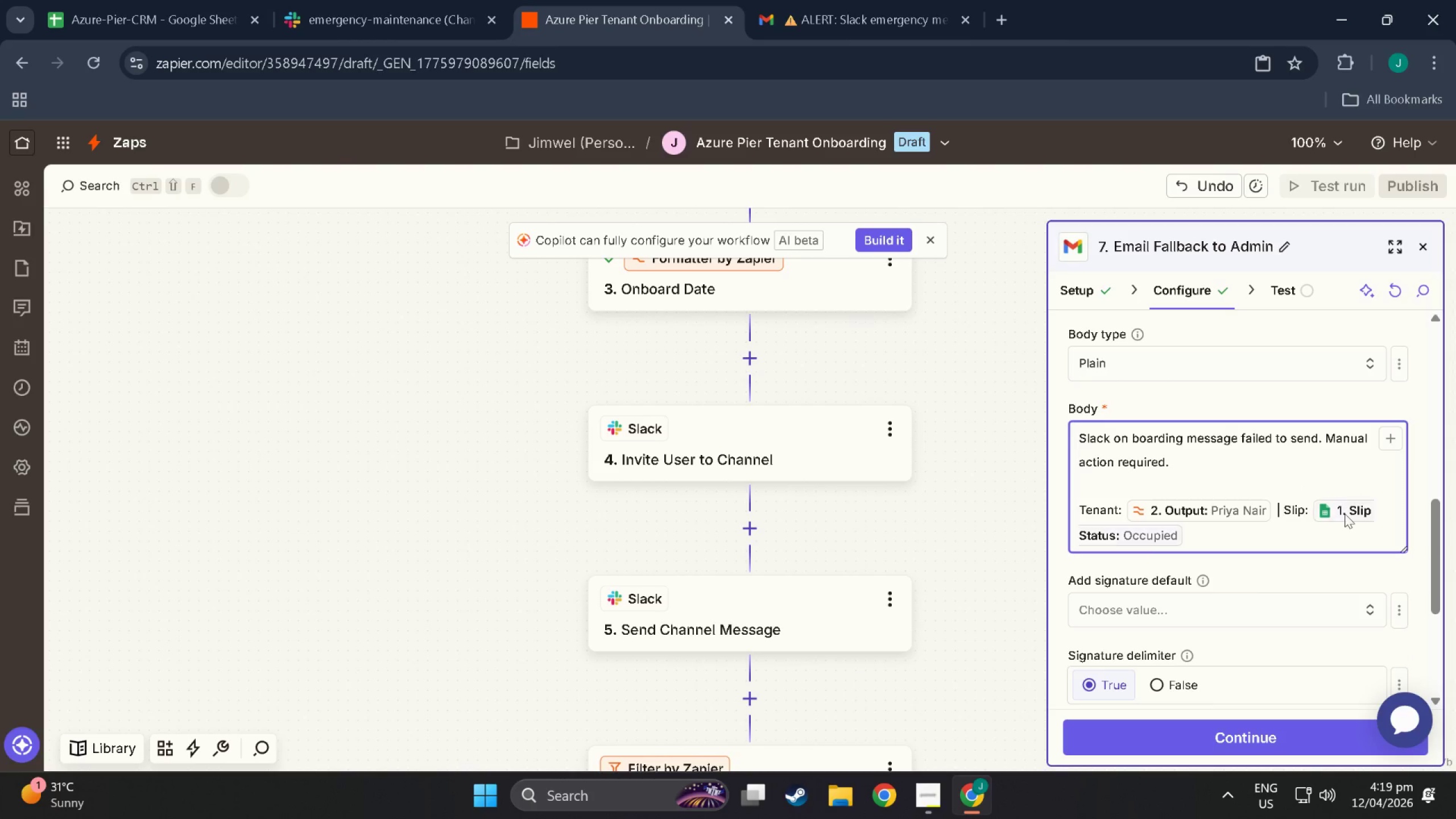 
left_click([1349, 513])
 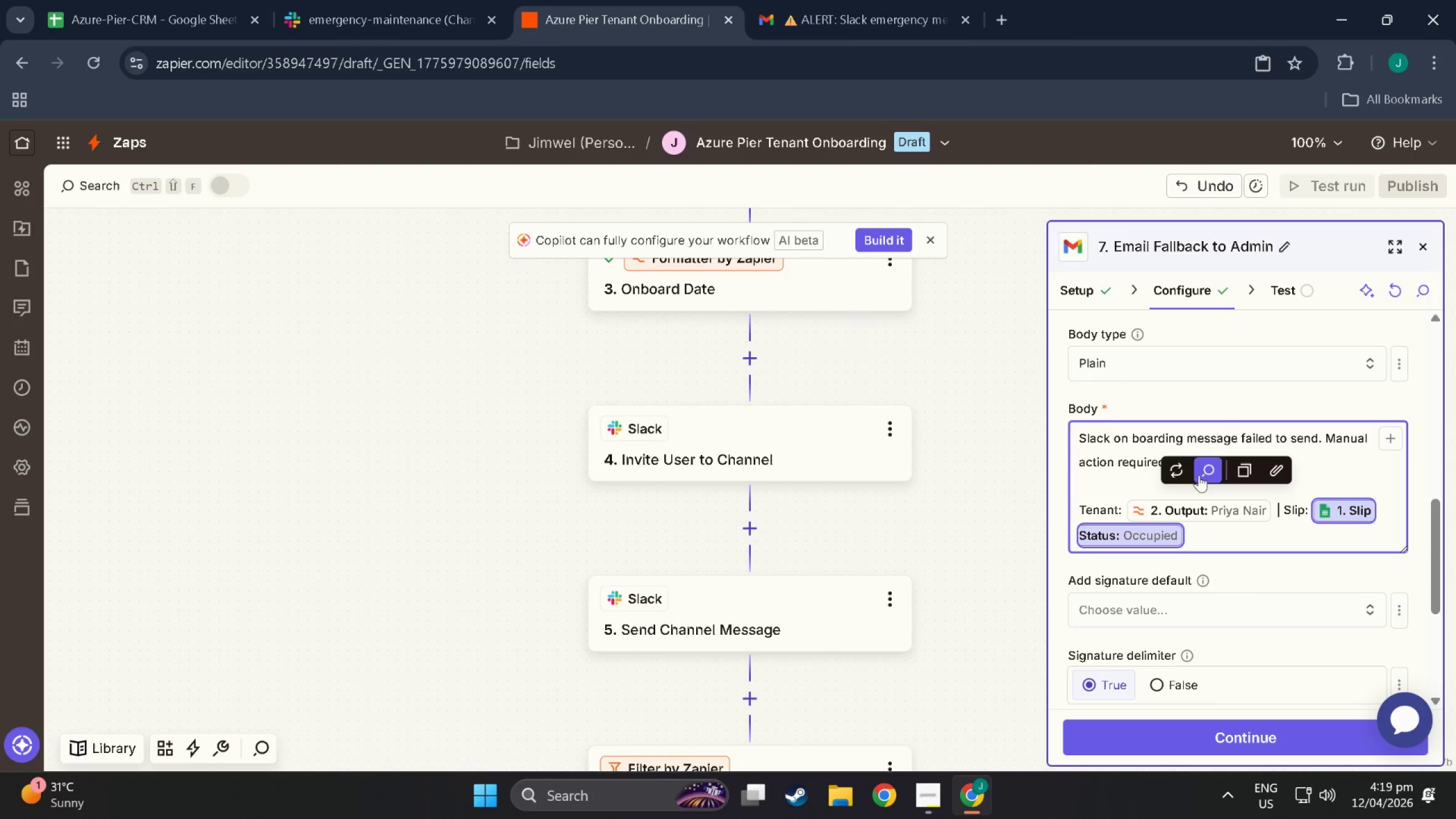 
left_click([1161, 474])
 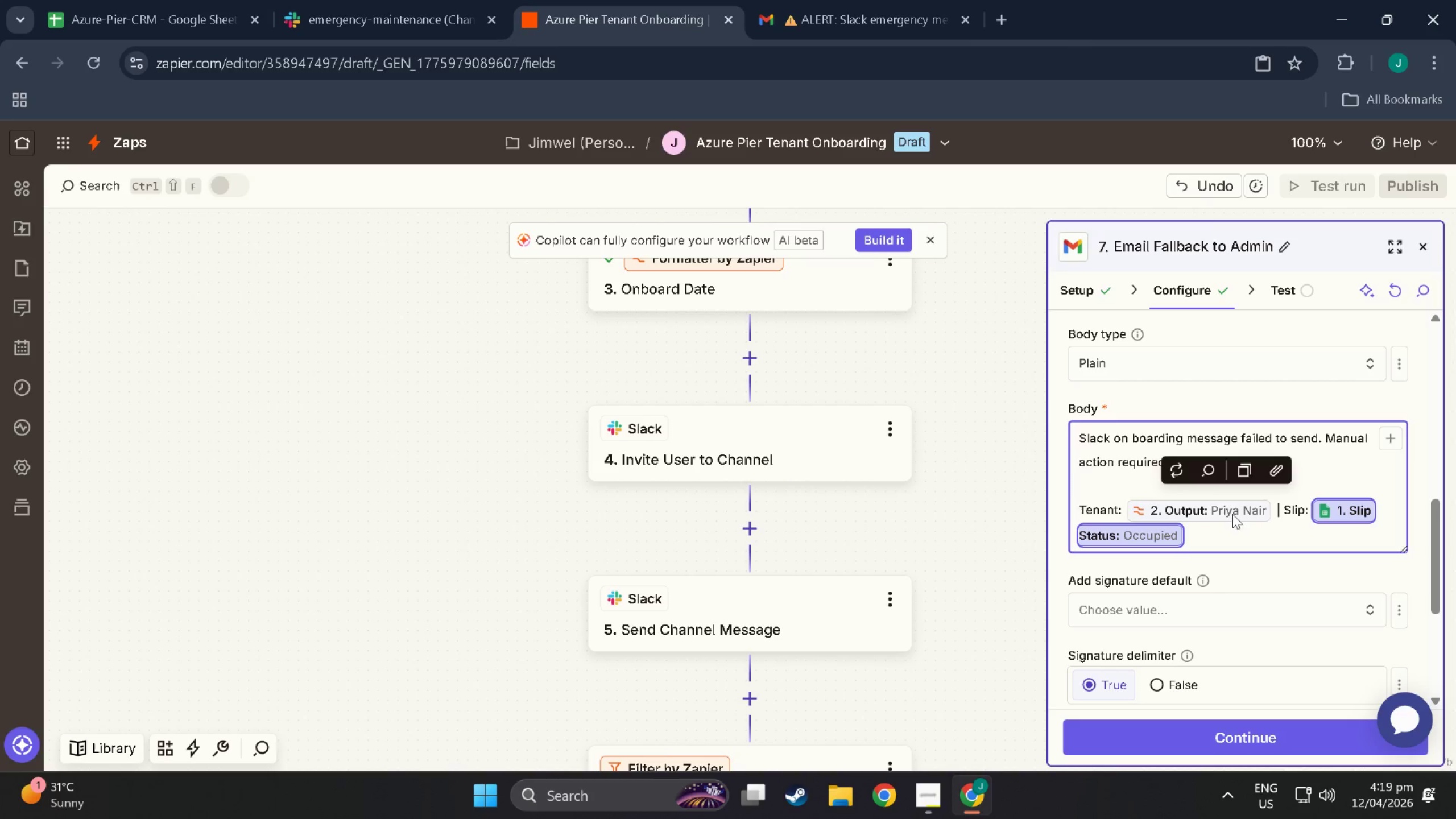 
left_click([1172, 459])
 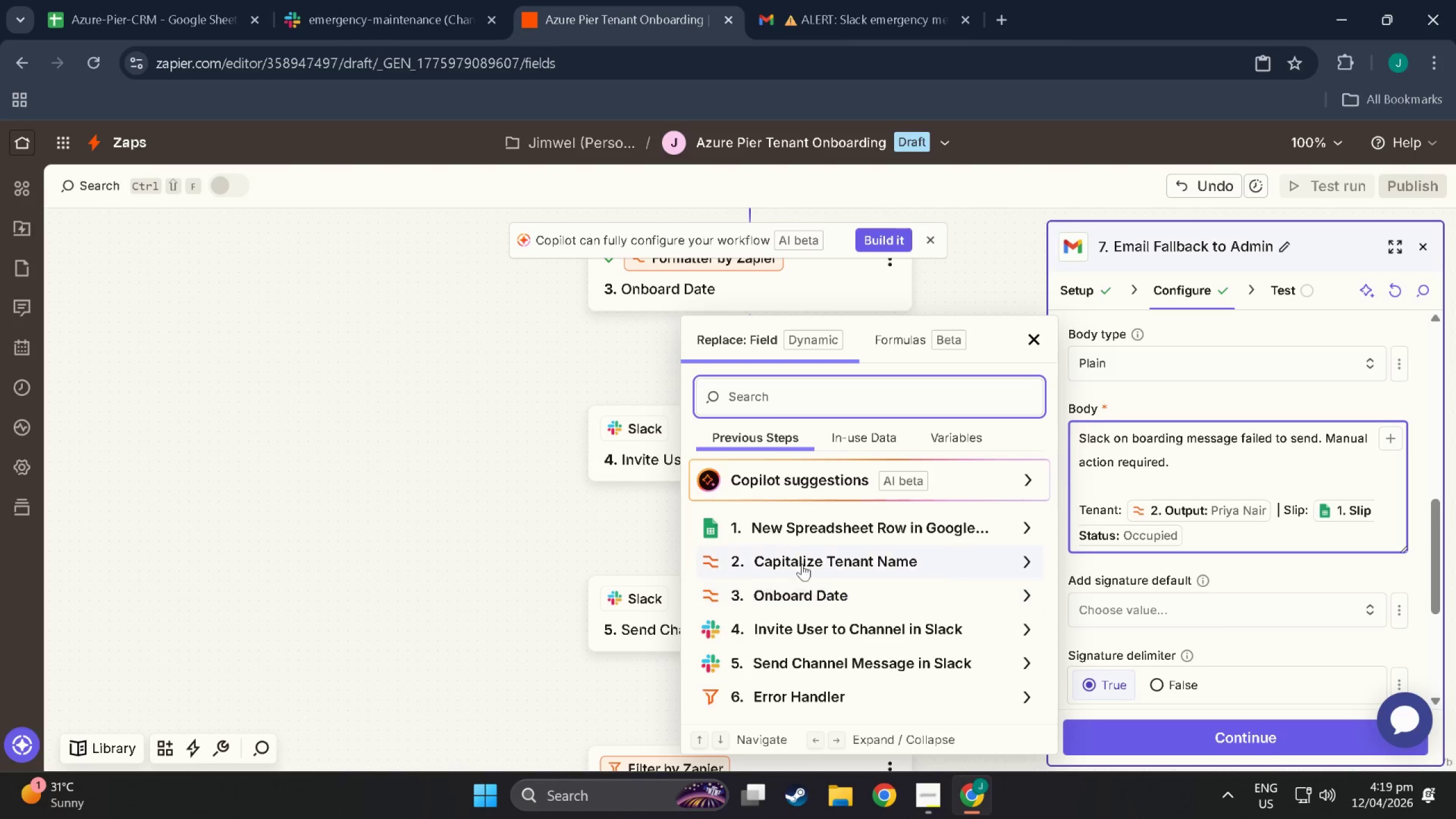 
left_click([789, 524])
 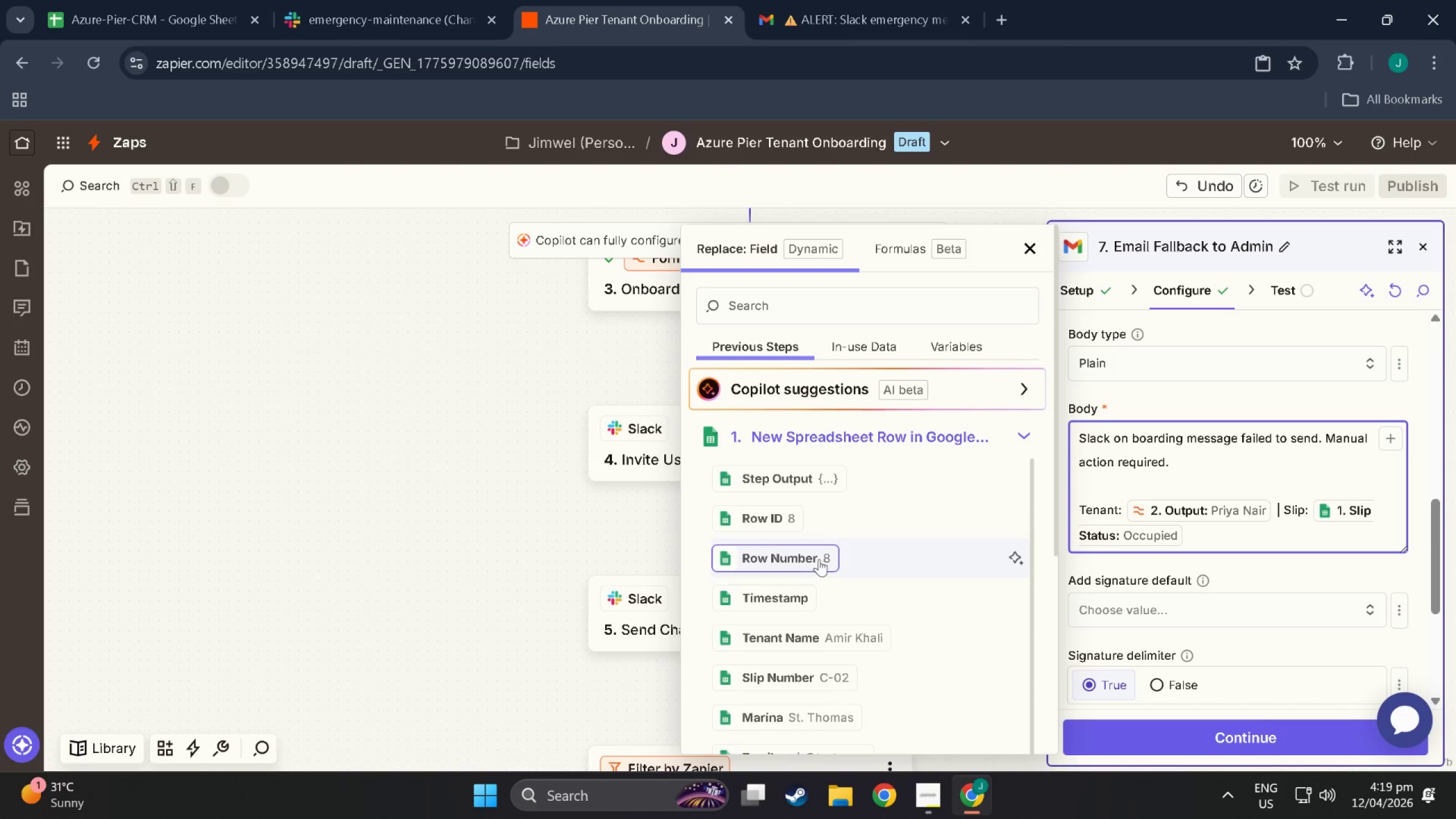 
scroll: coordinate [815, 614], scroll_direction: down, amount: 8.0
 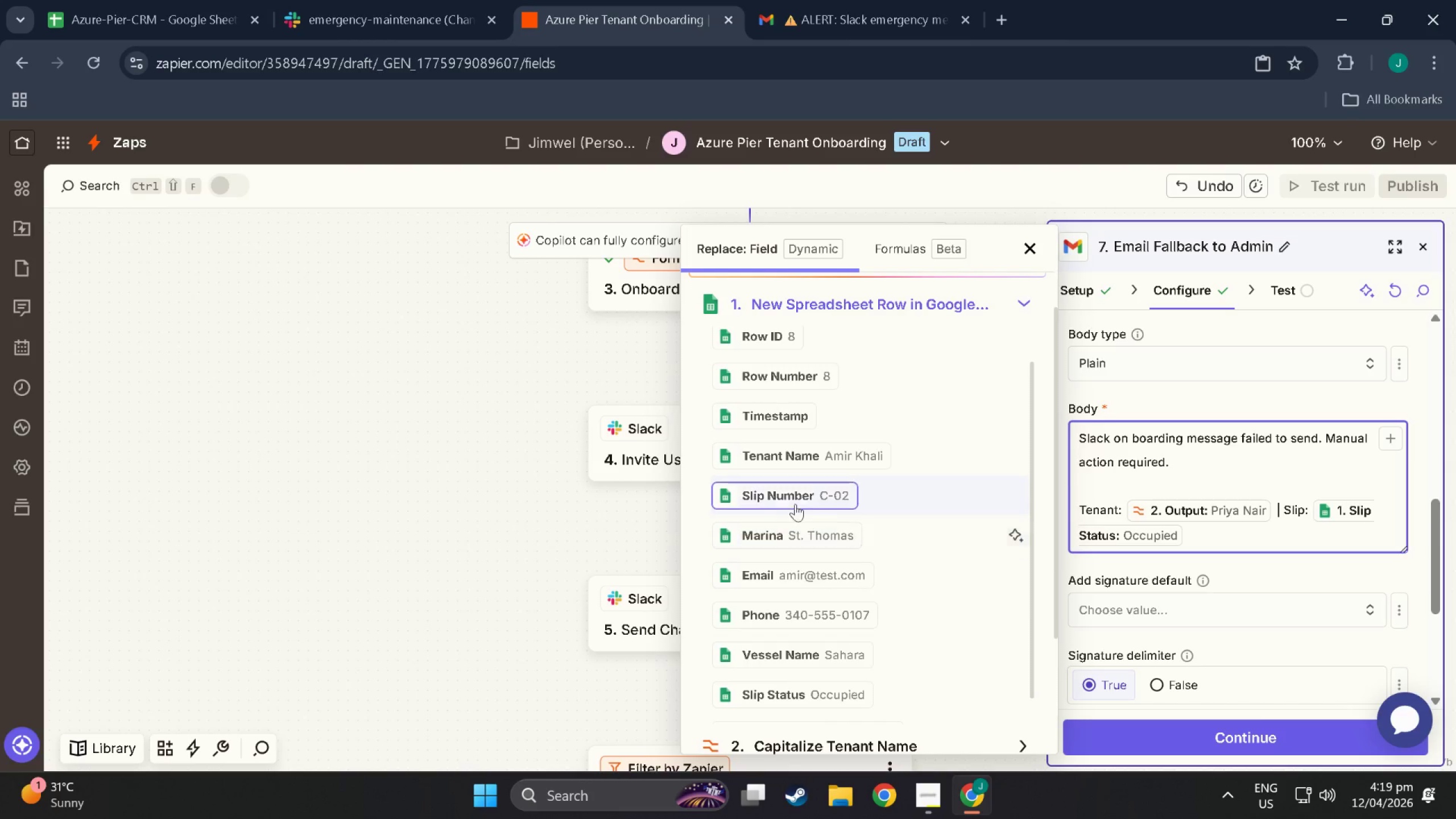 
left_click([783, 490])
 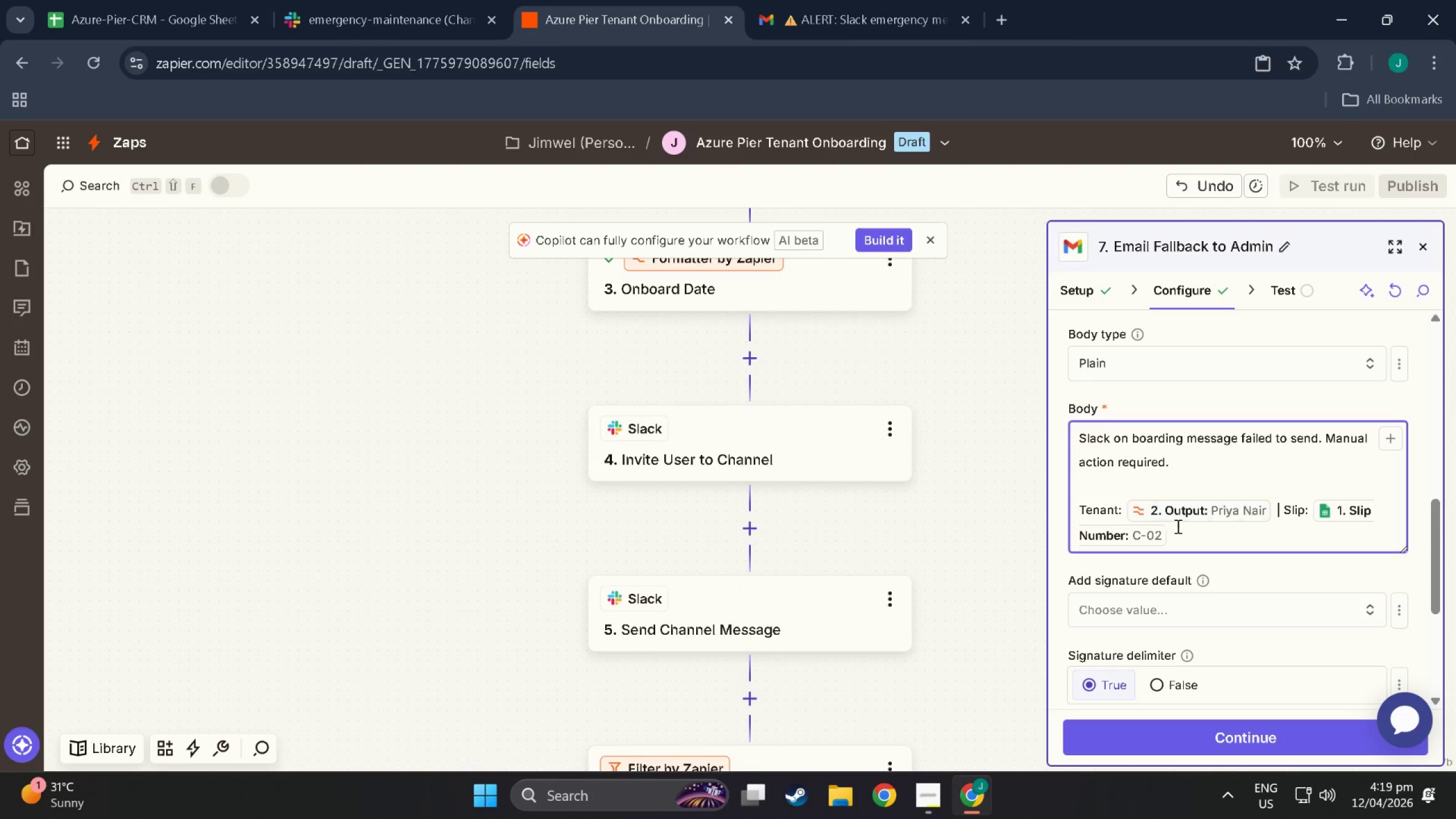 
left_click([1181, 541])
 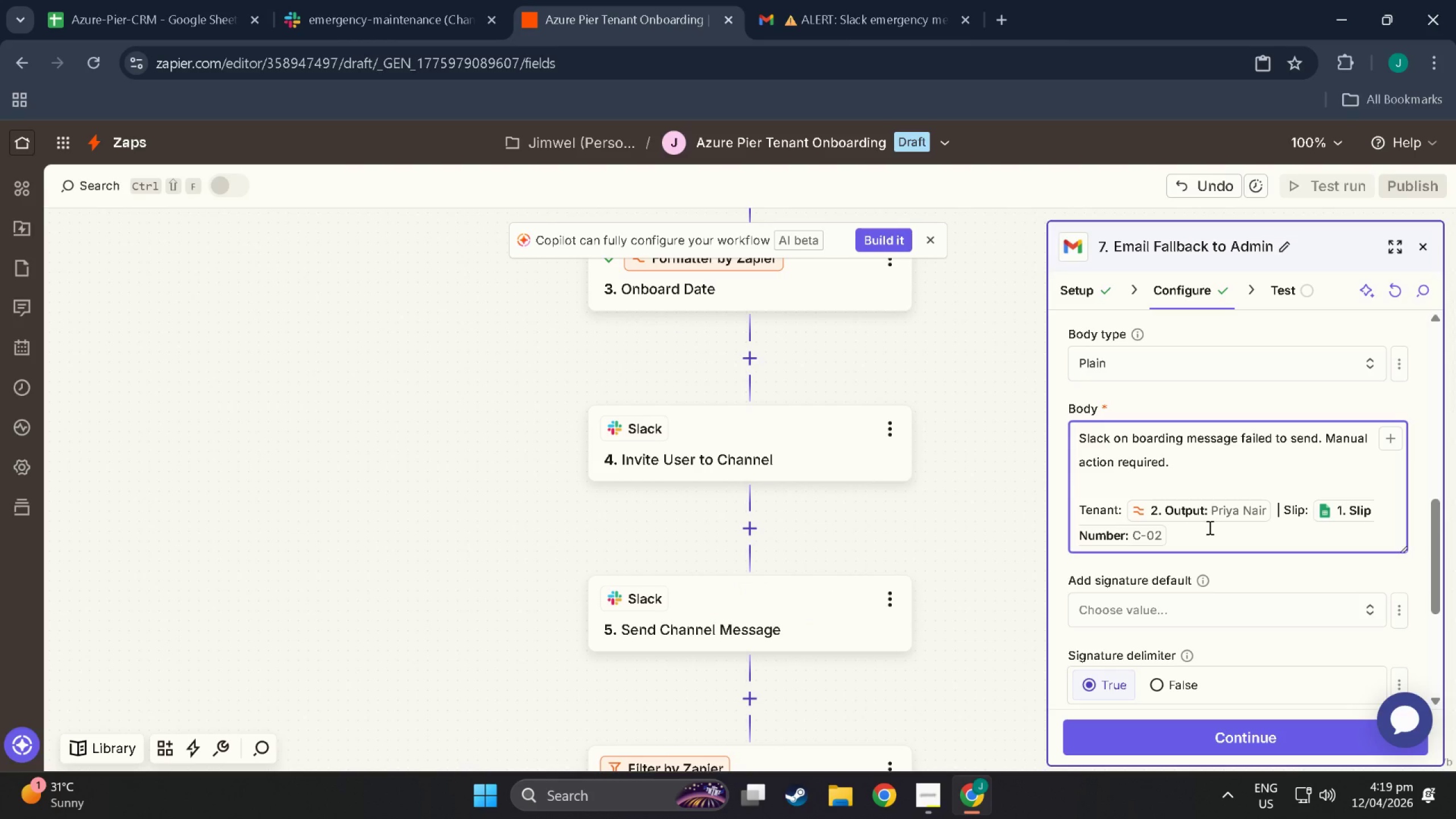 
key(Space)
 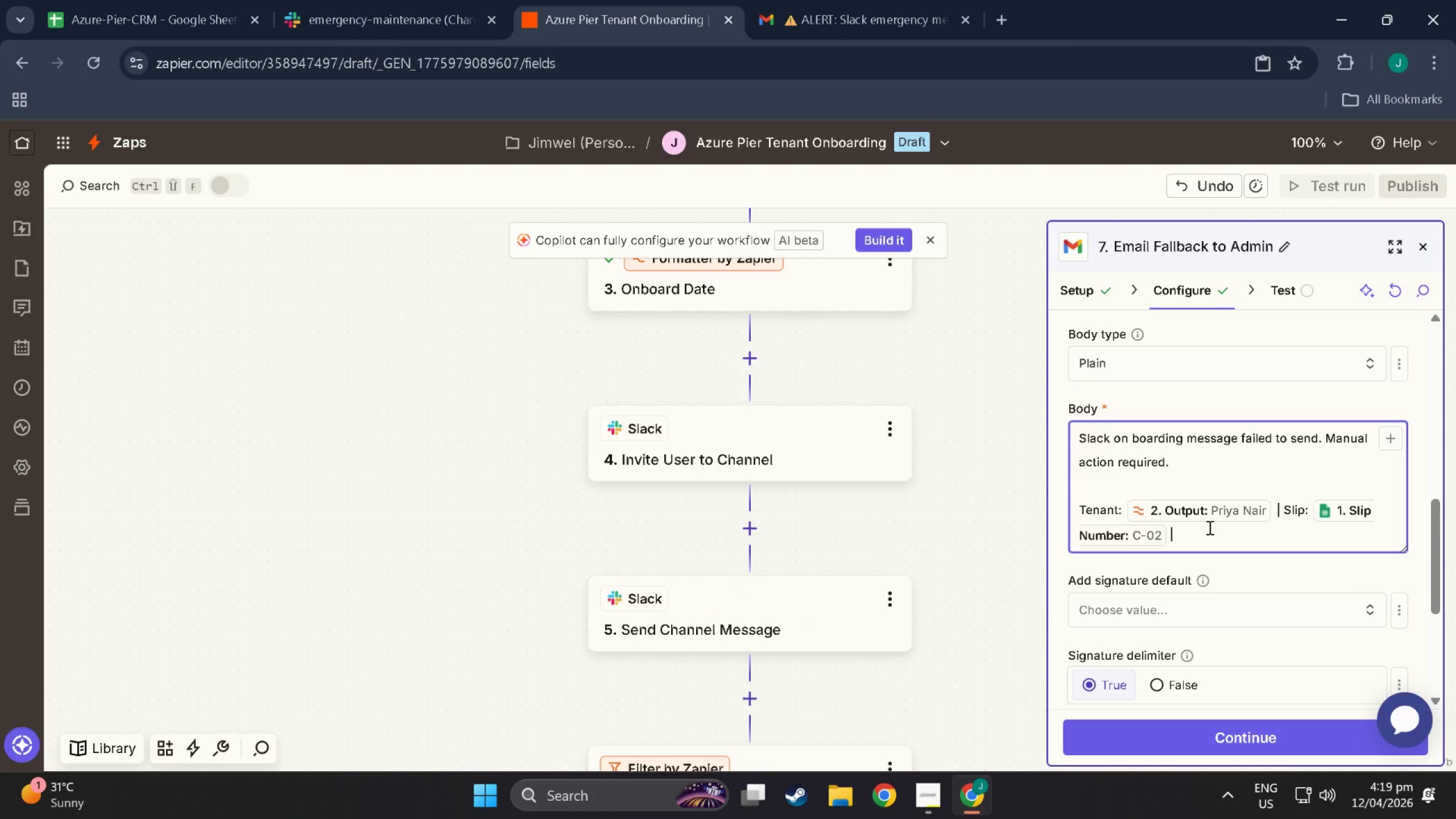 
key(Shift+Backslash)
 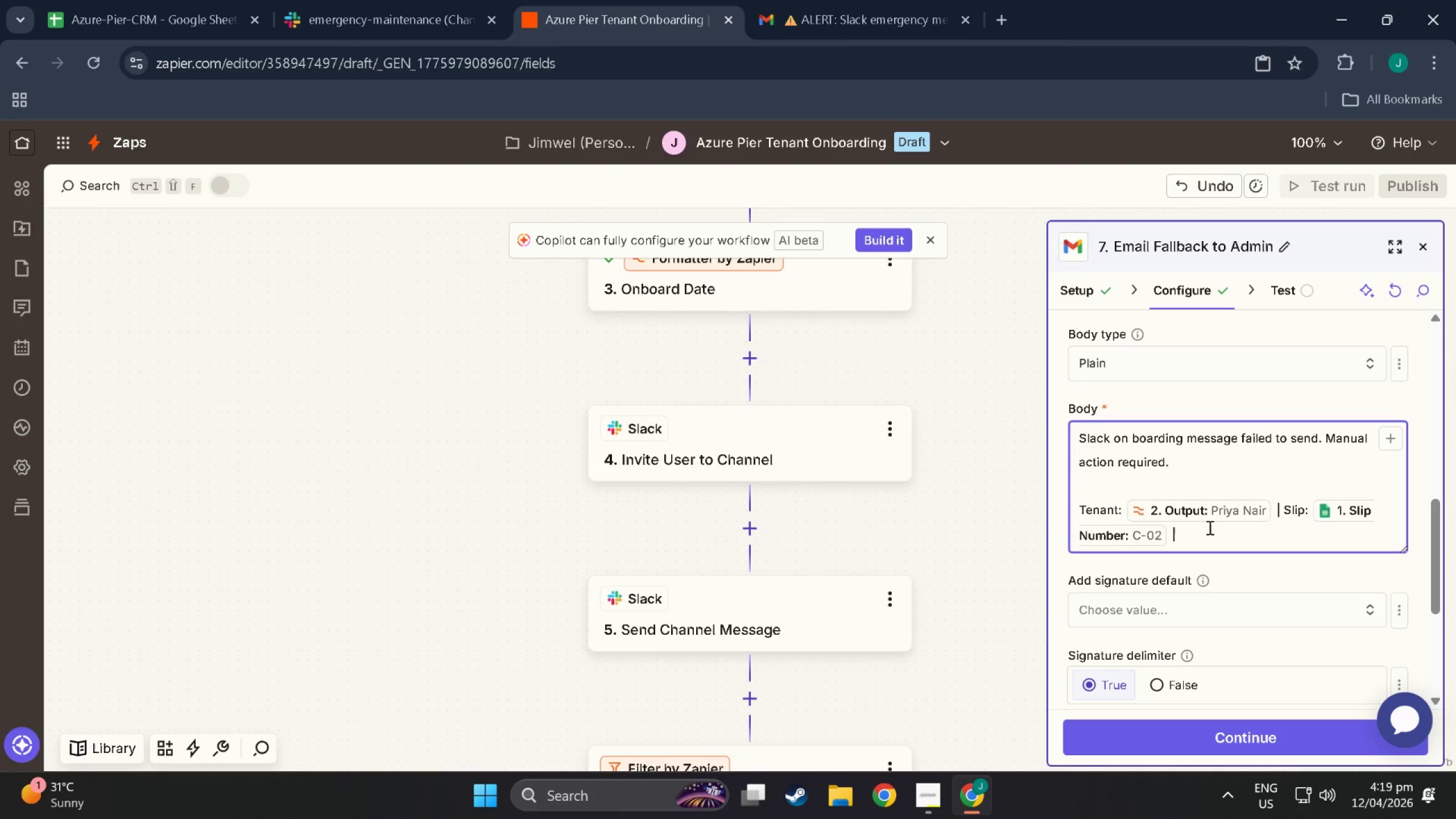 
key(Space)
 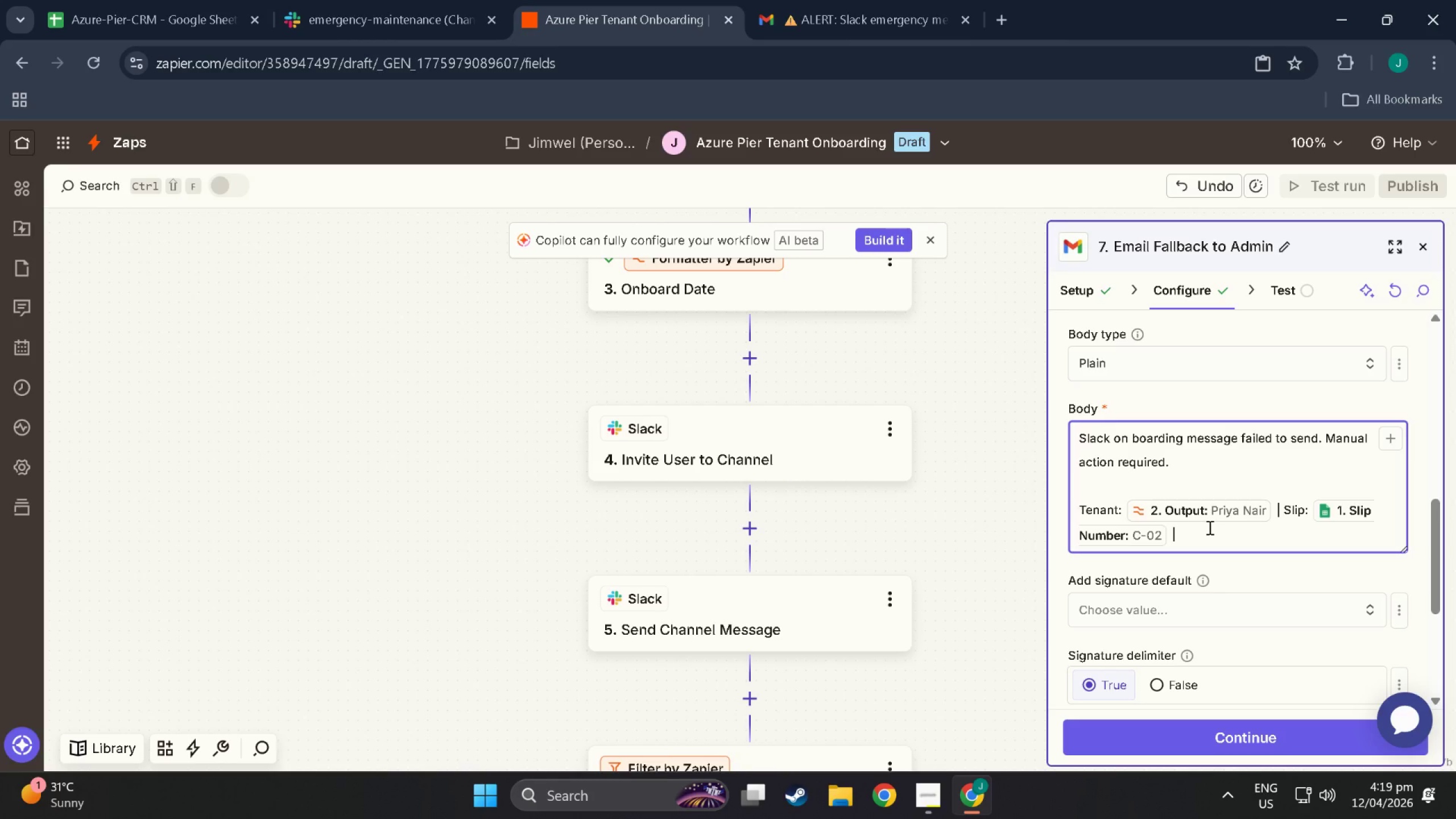 
type(Marinb=)
key(Backspace)
key(Backspace)
key(Backspace)
type(na:)
 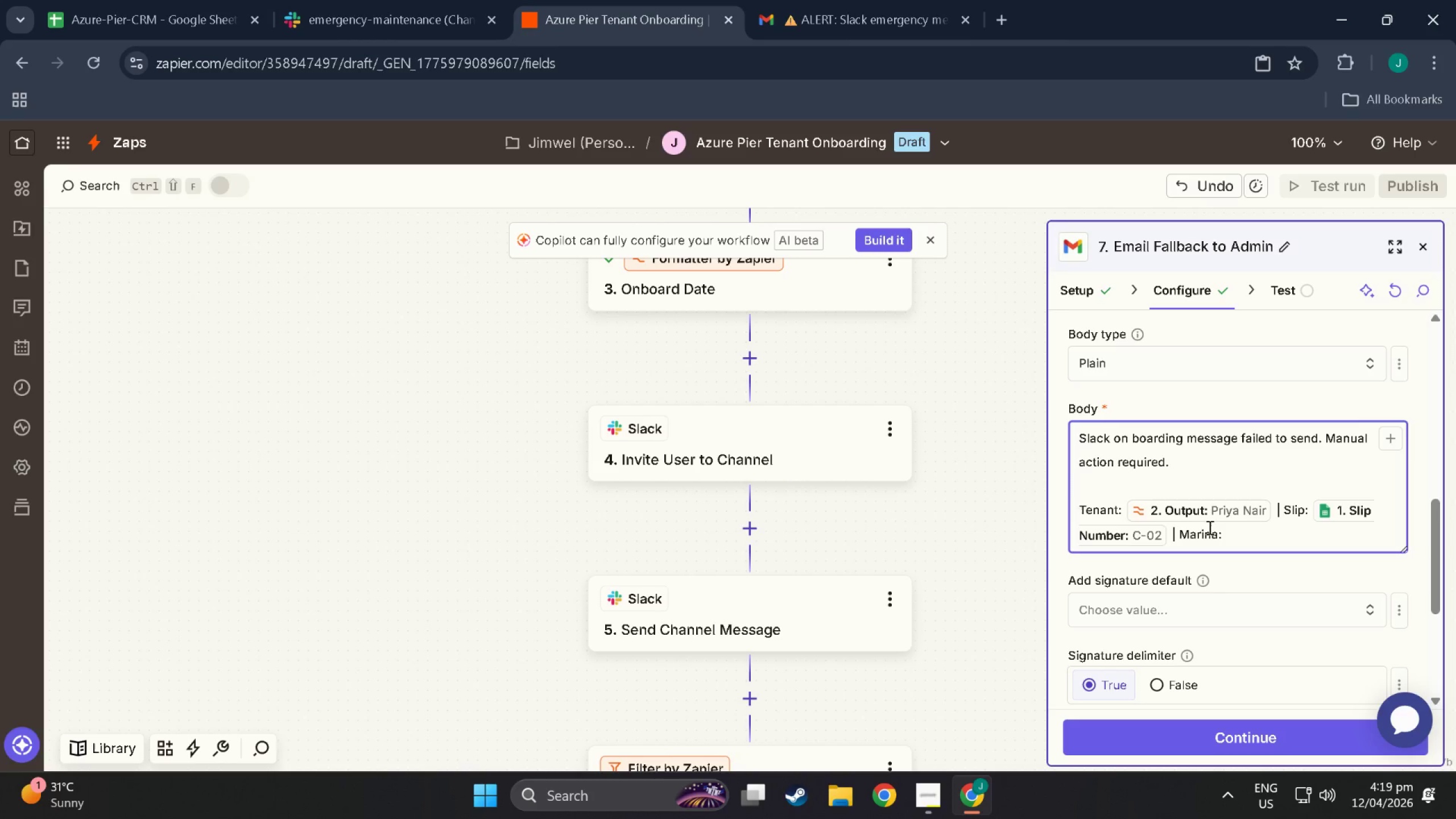 
key(Space)
 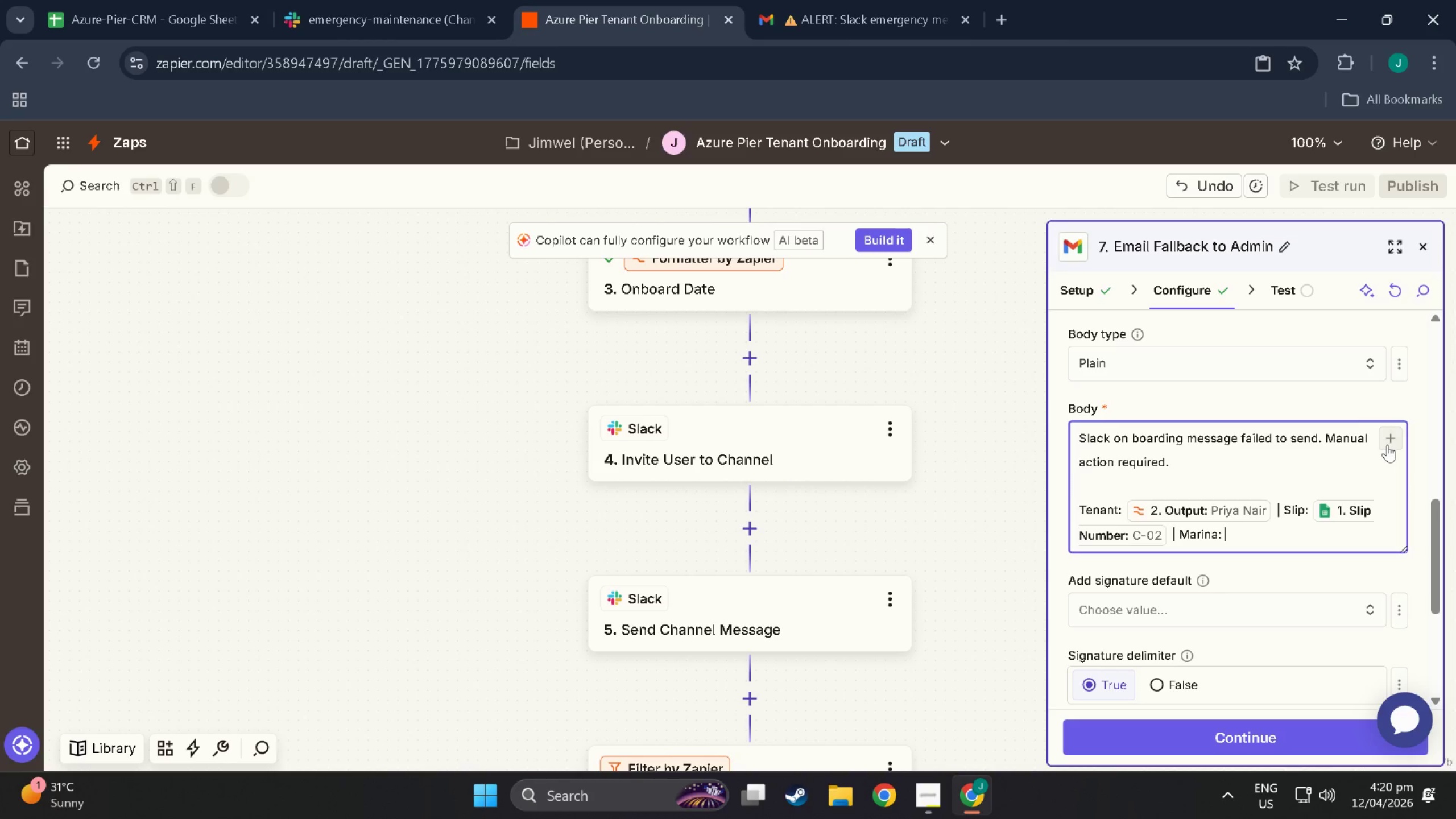 
left_click([1387, 444])
 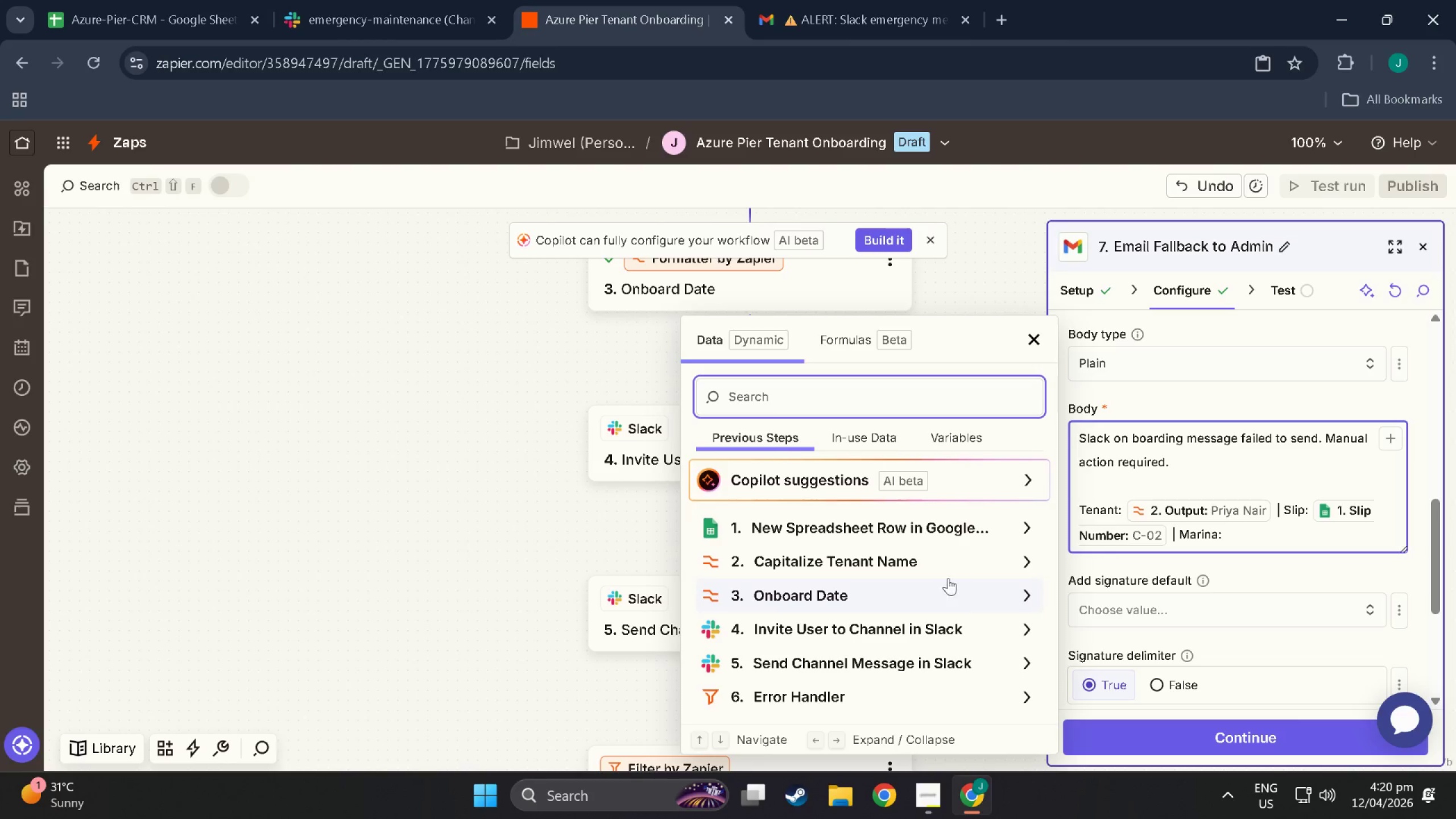 
left_click([912, 520])
 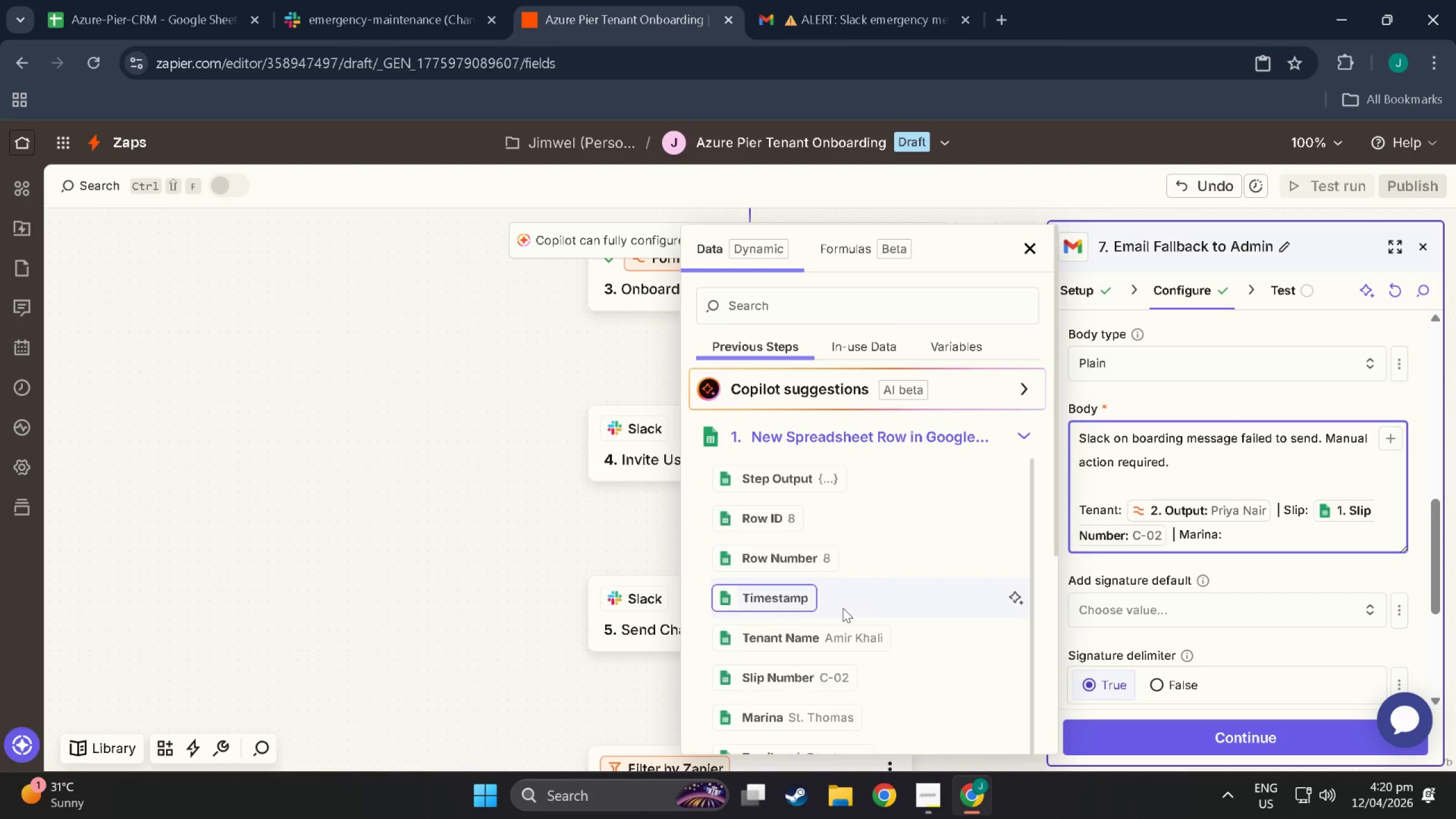 
scroll: coordinate [795, 648], scroll_direction: down, amount: 9.0
 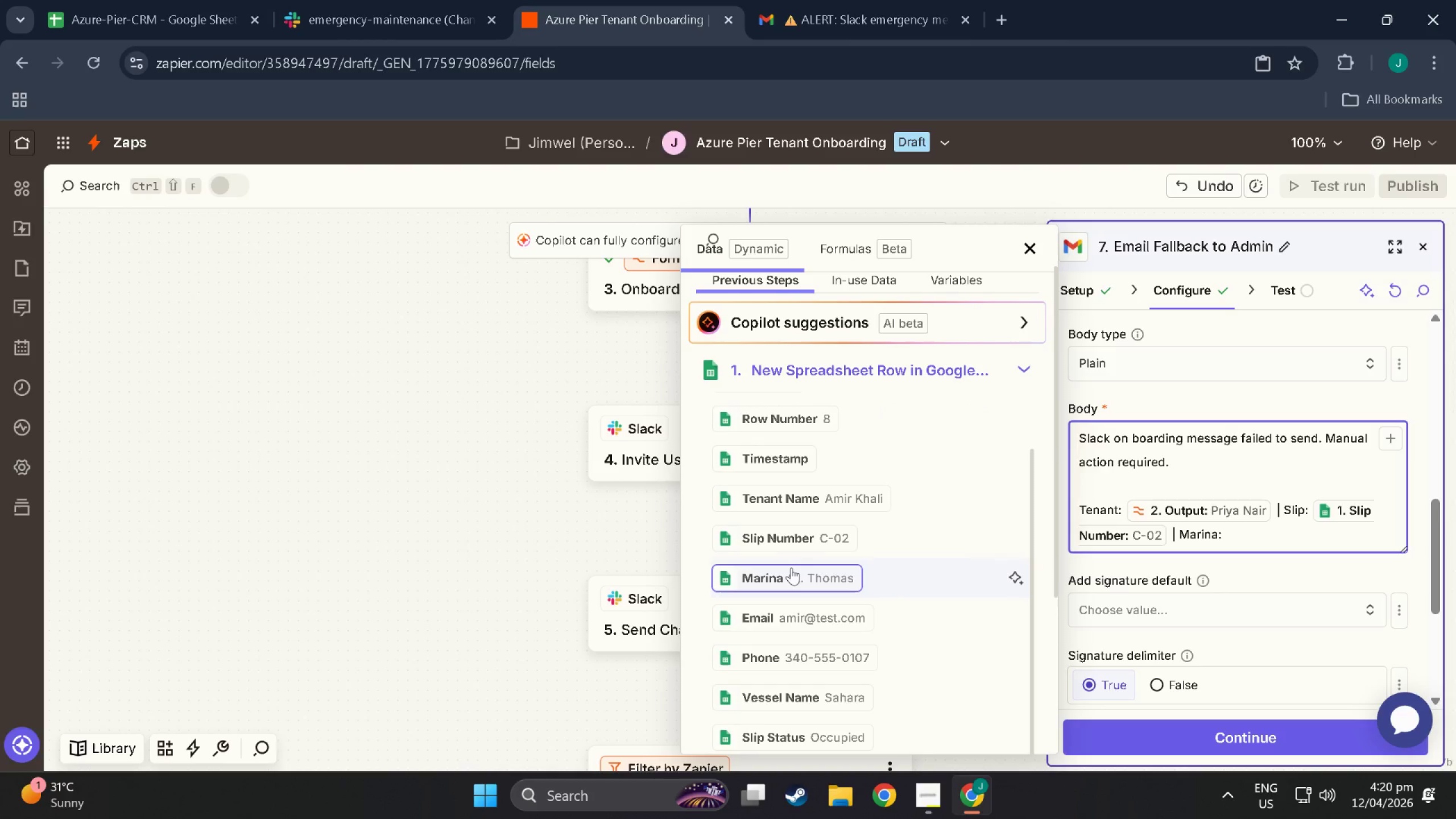 
left_click([791, 568])
 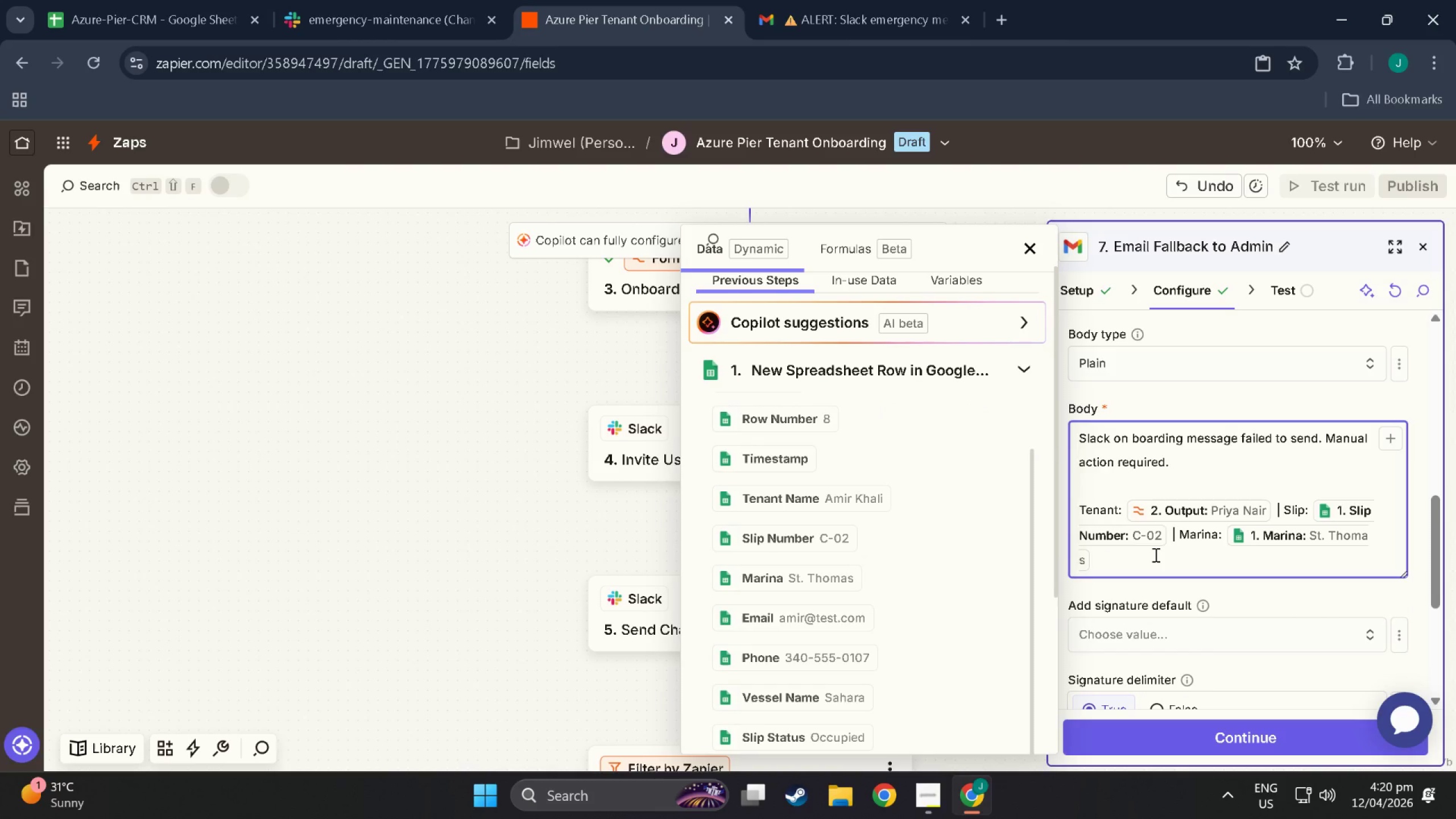 
key(Space)
 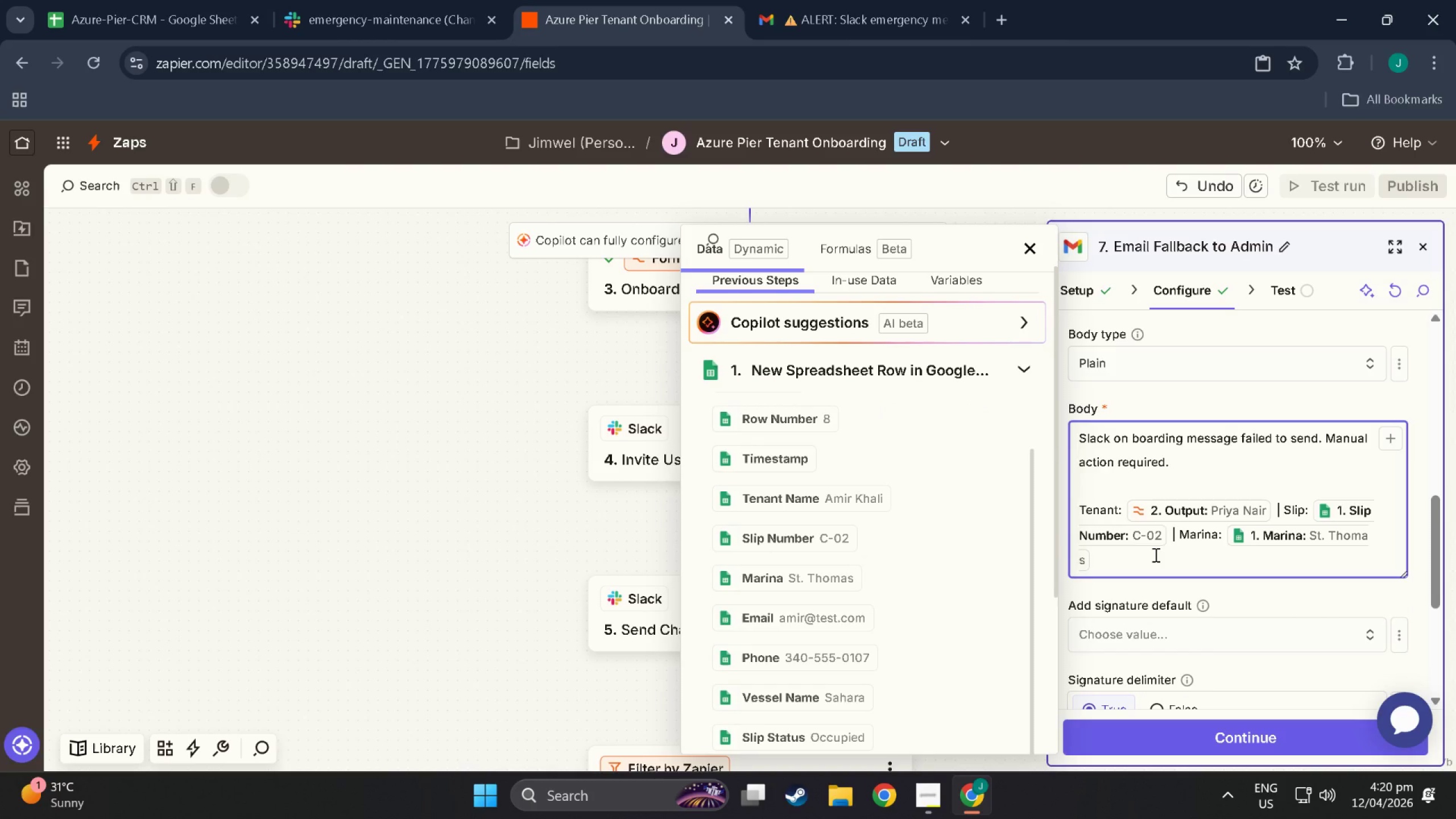 
key(Backspace)
 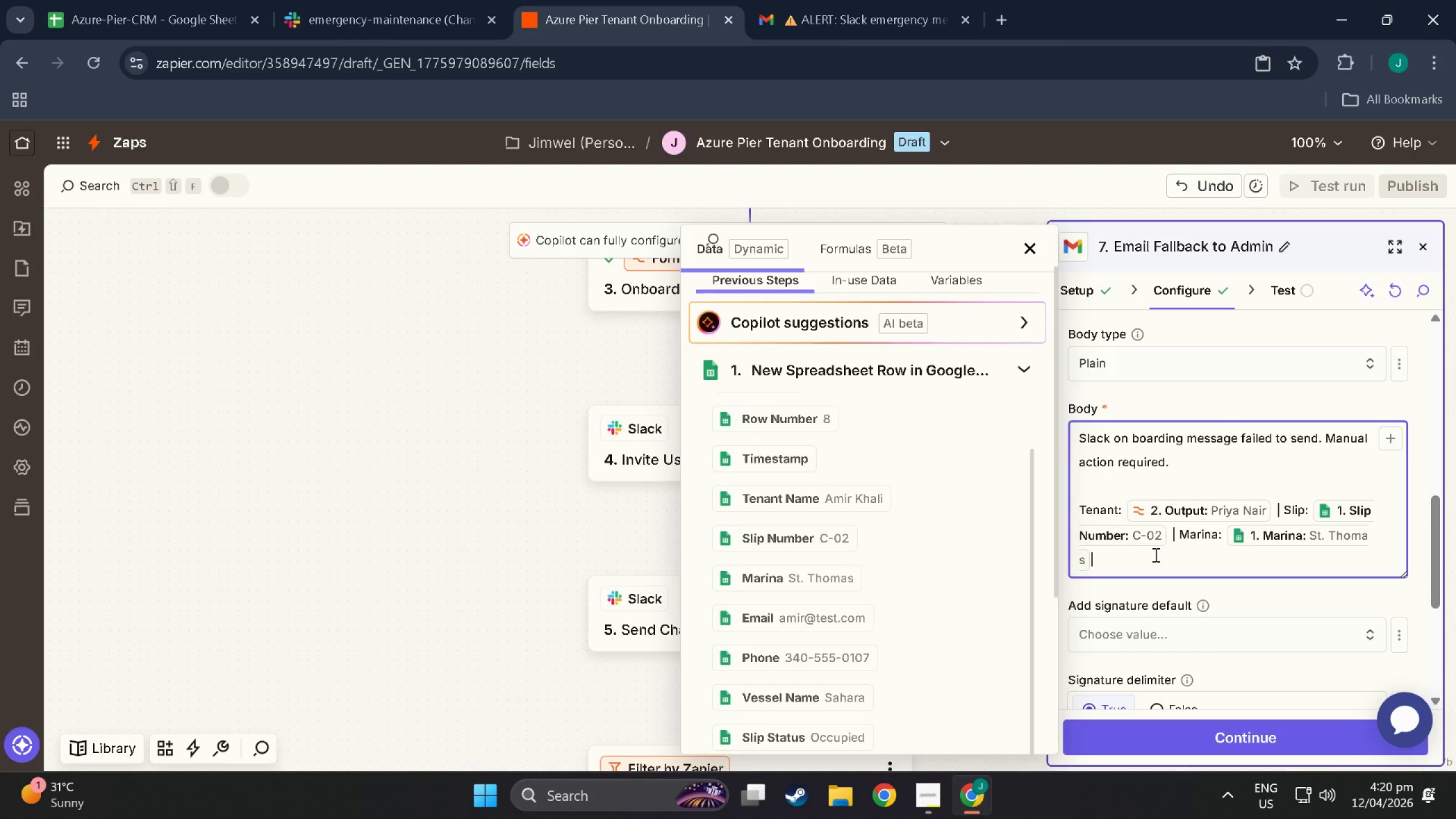 
key(Backspace)
 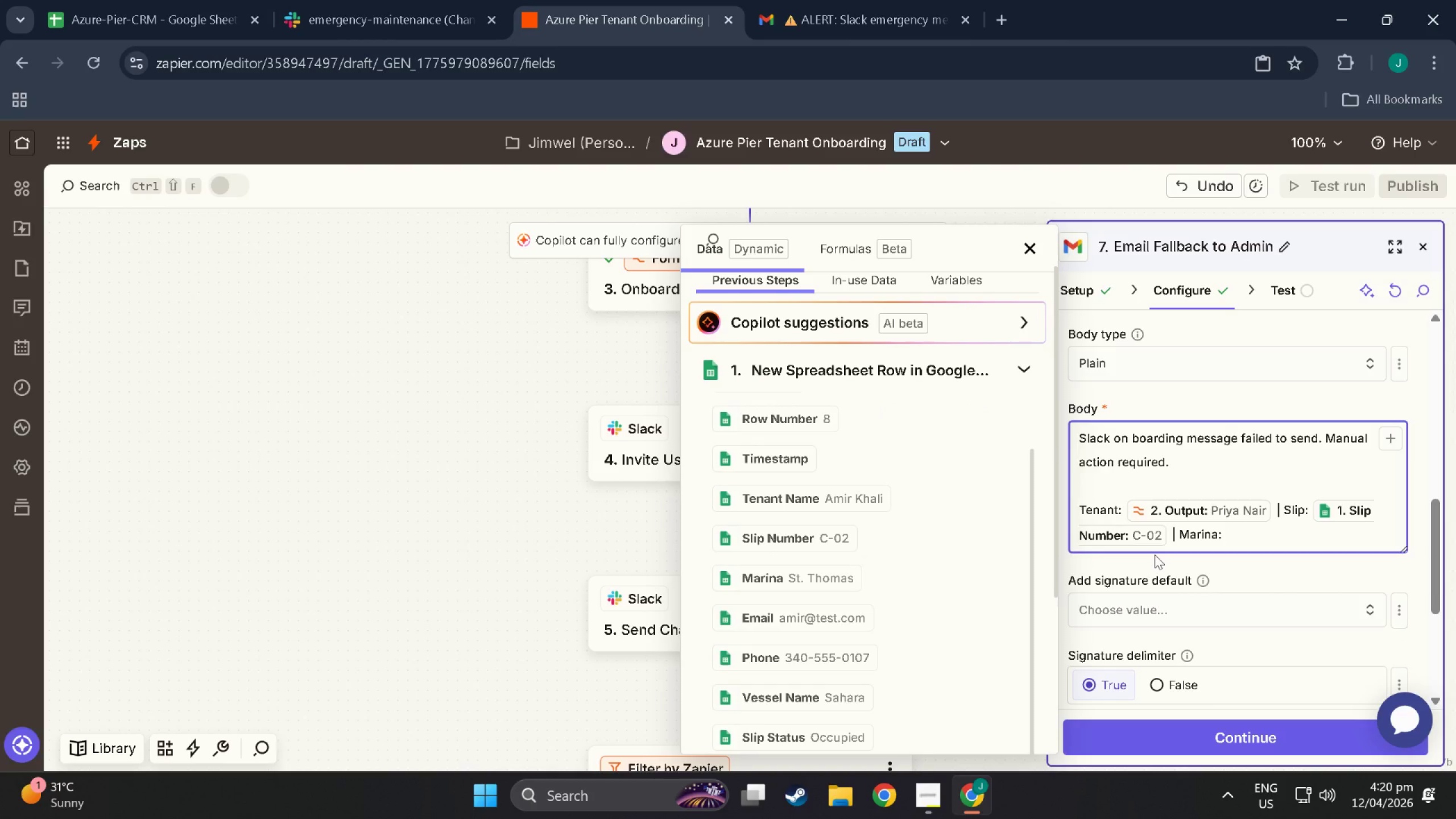 
key(Control+Z)
 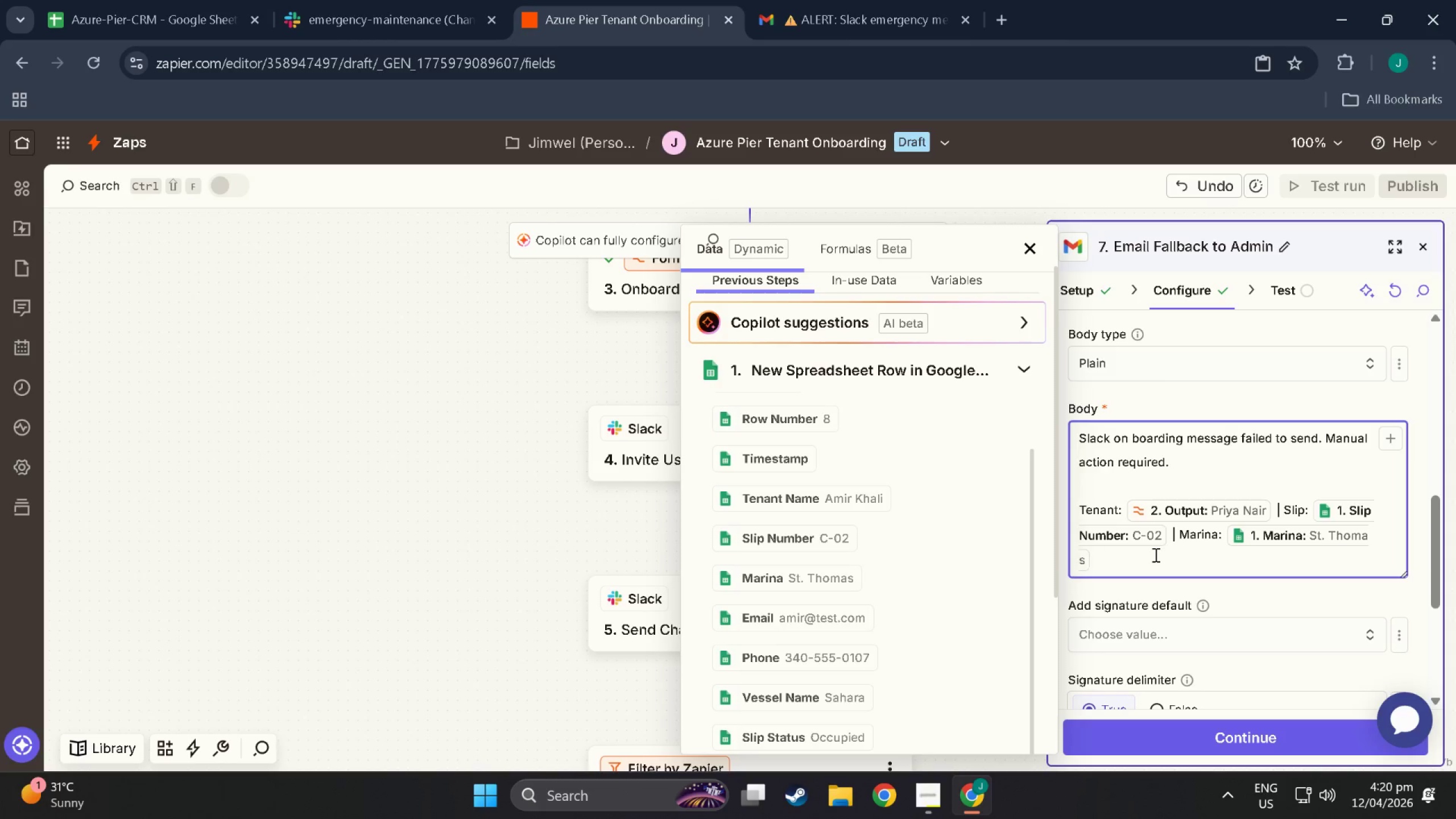 
key(Space)
 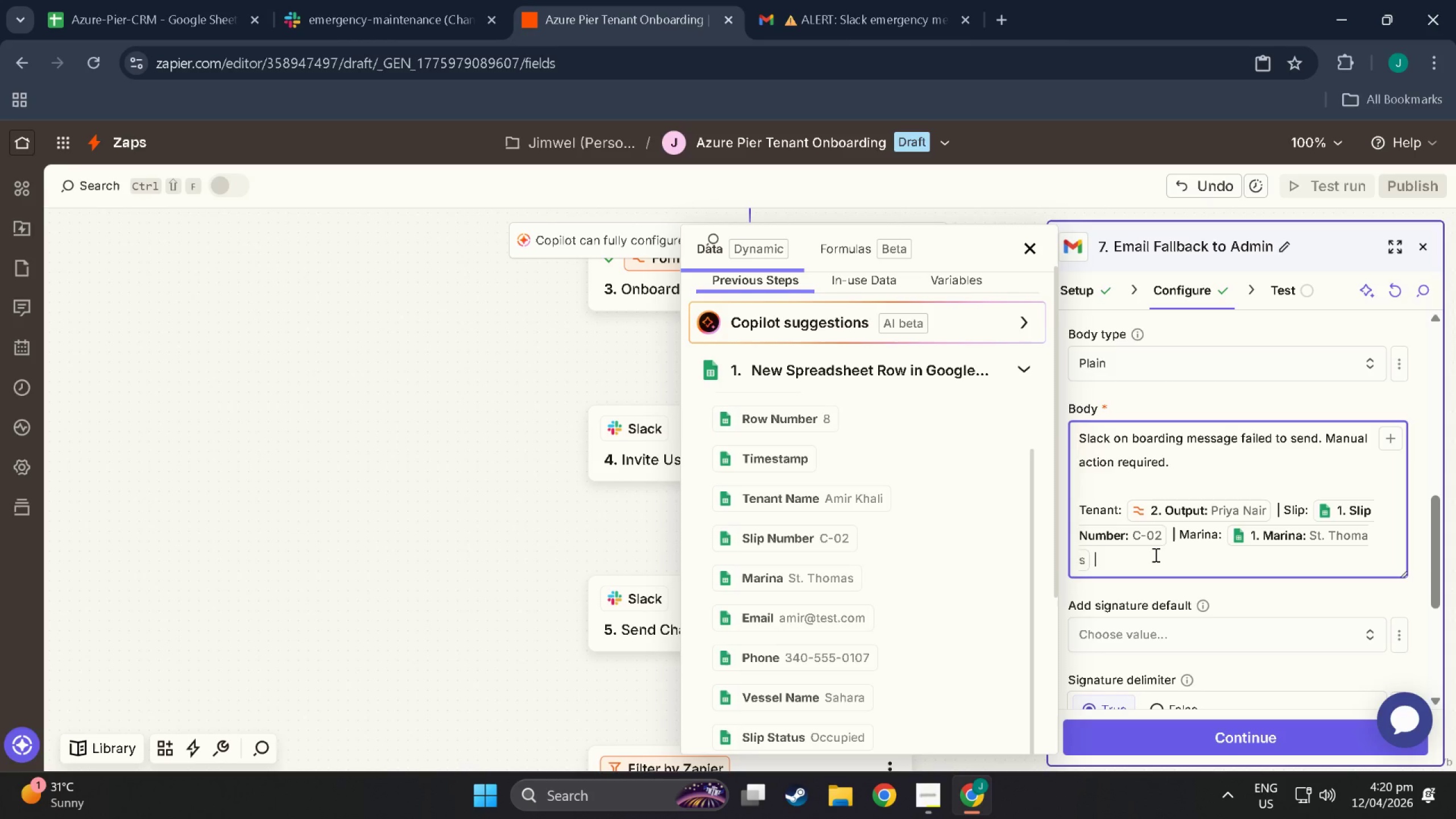 
key(Shift+Backslash)
 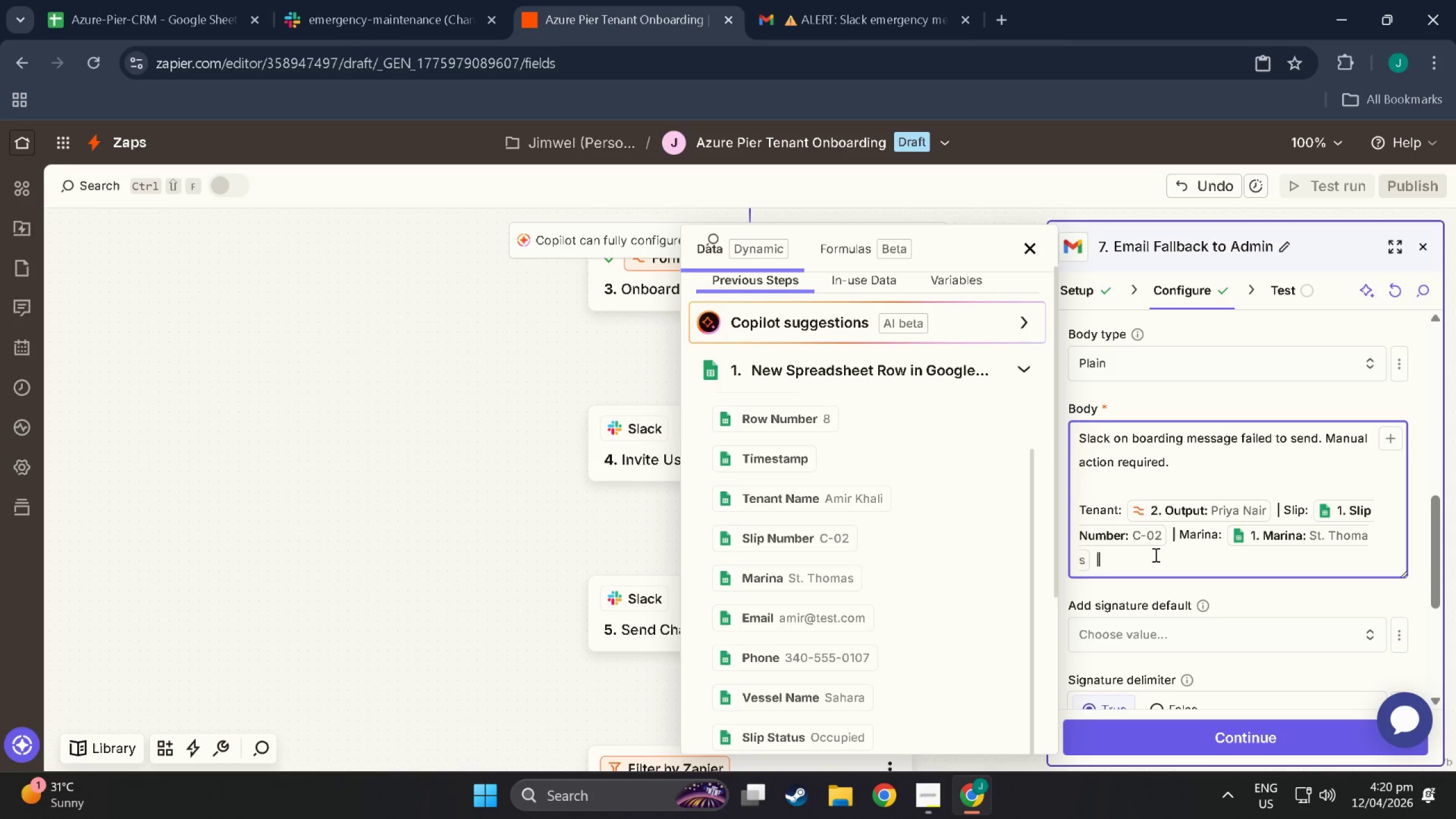 
key(Space)
 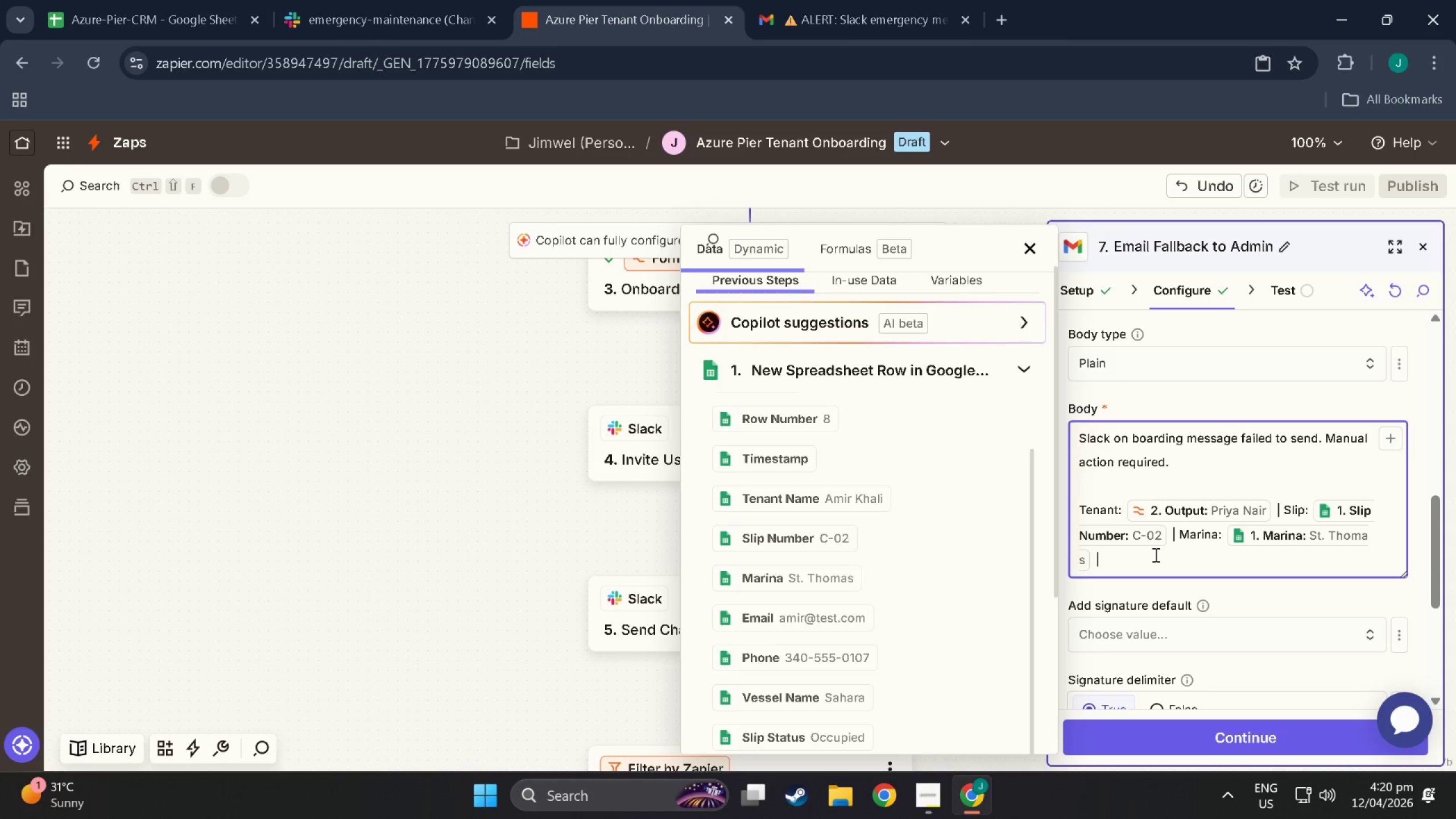 
wait(5.47)
 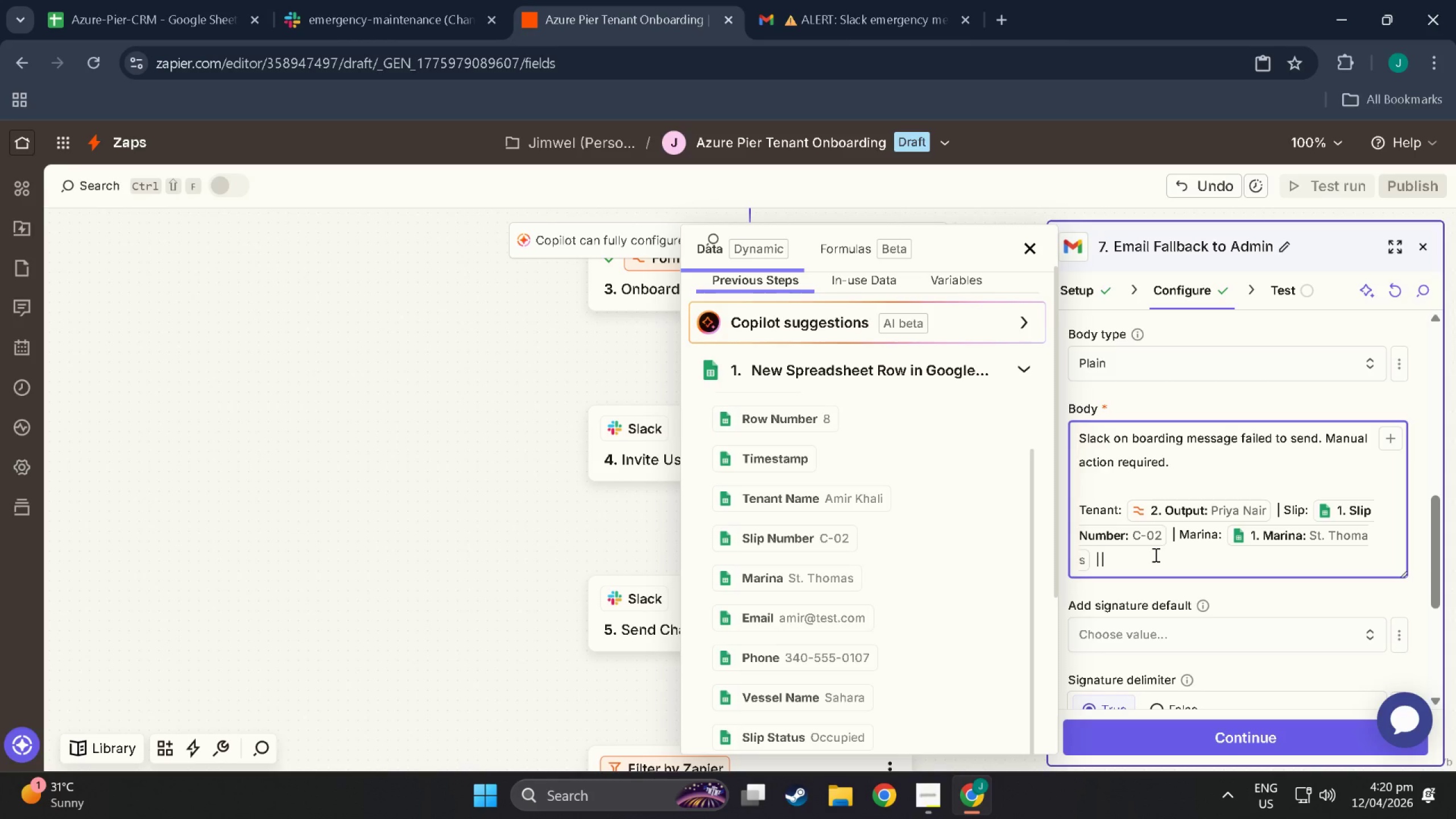 
type(Onboard Date:)
 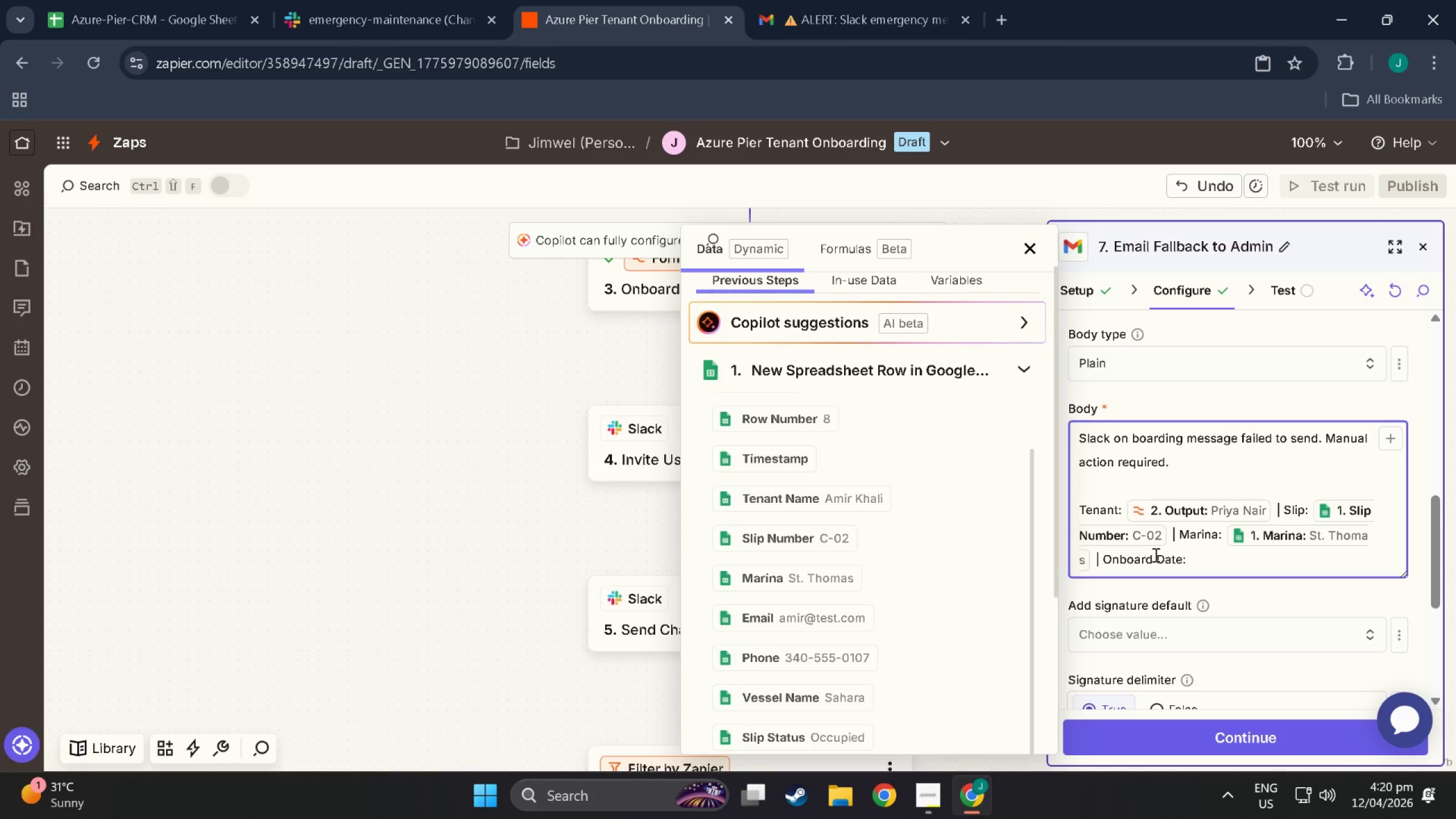 
wait(5.86)
 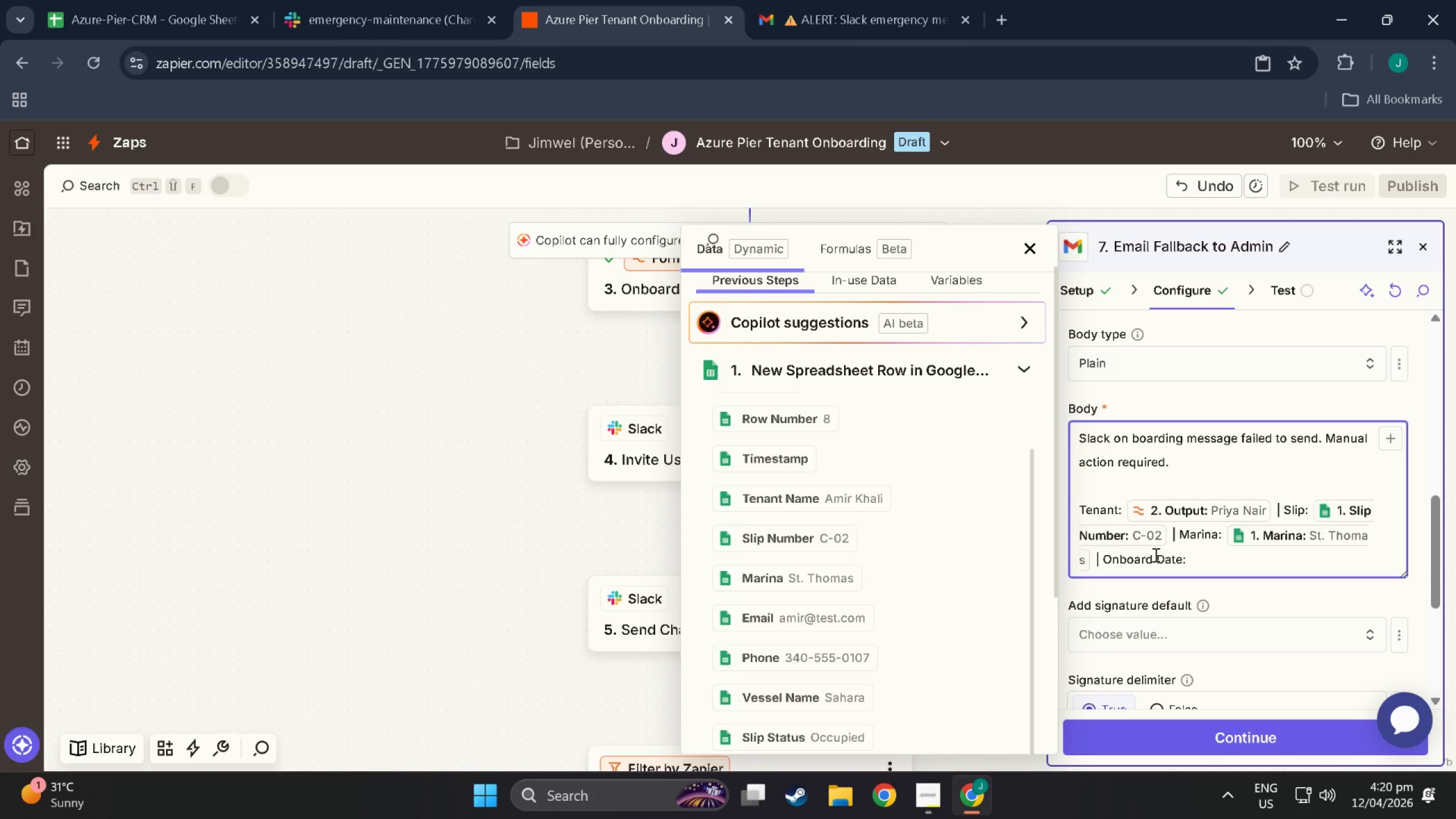 
key(Space)
 